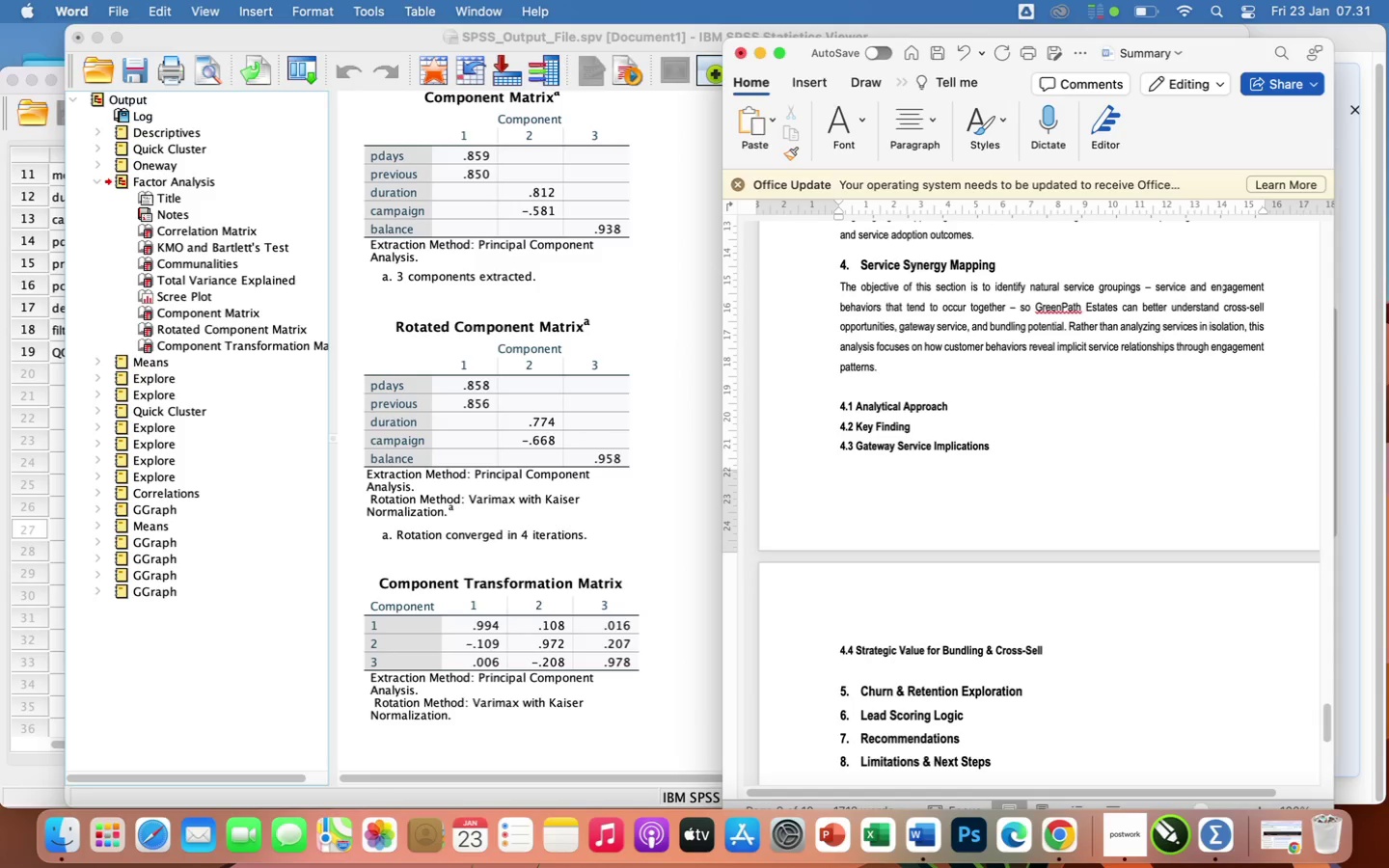 
key(ArrowRight)
 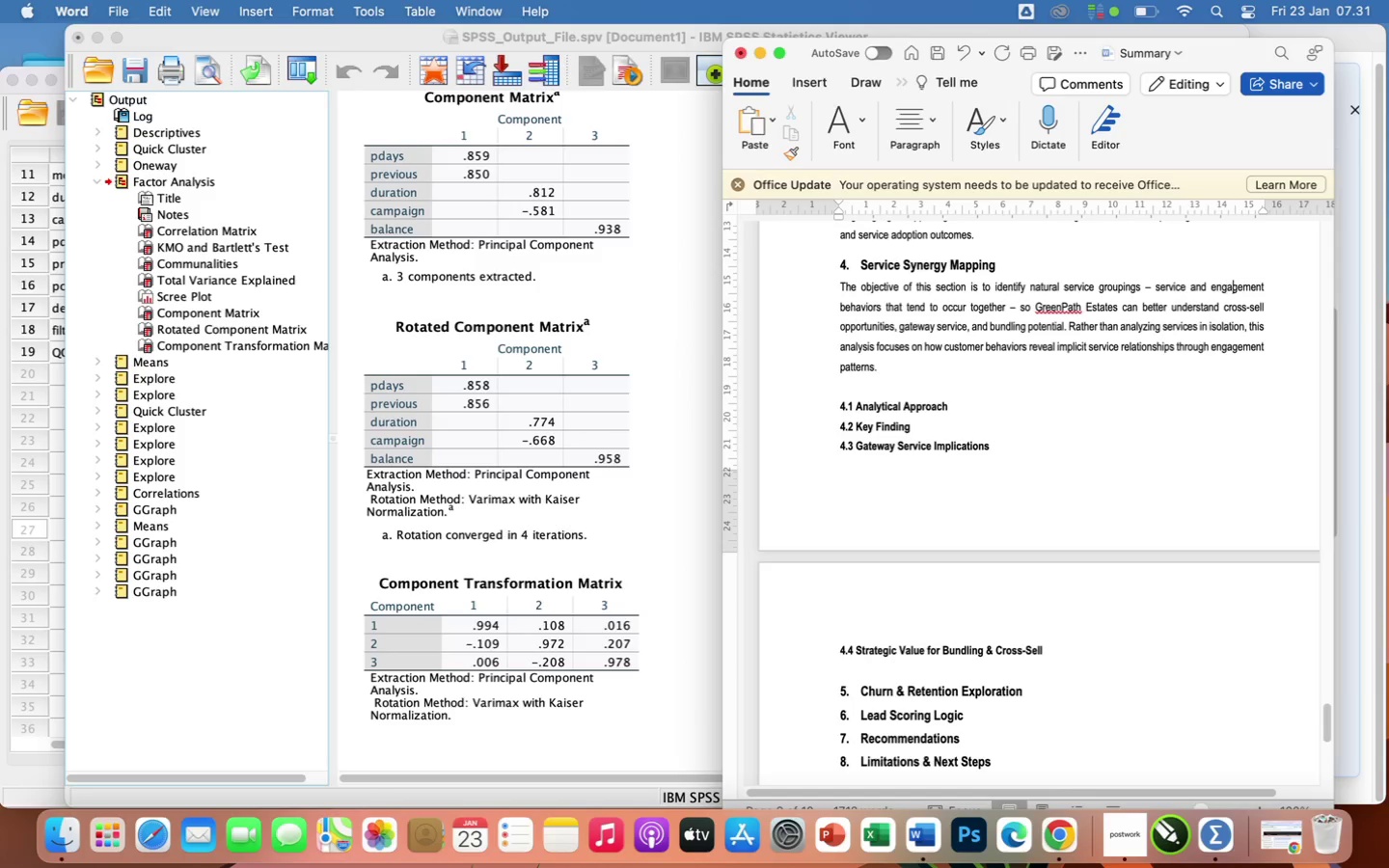 
hold_key(key=ArrowRight, duration=1.16)
 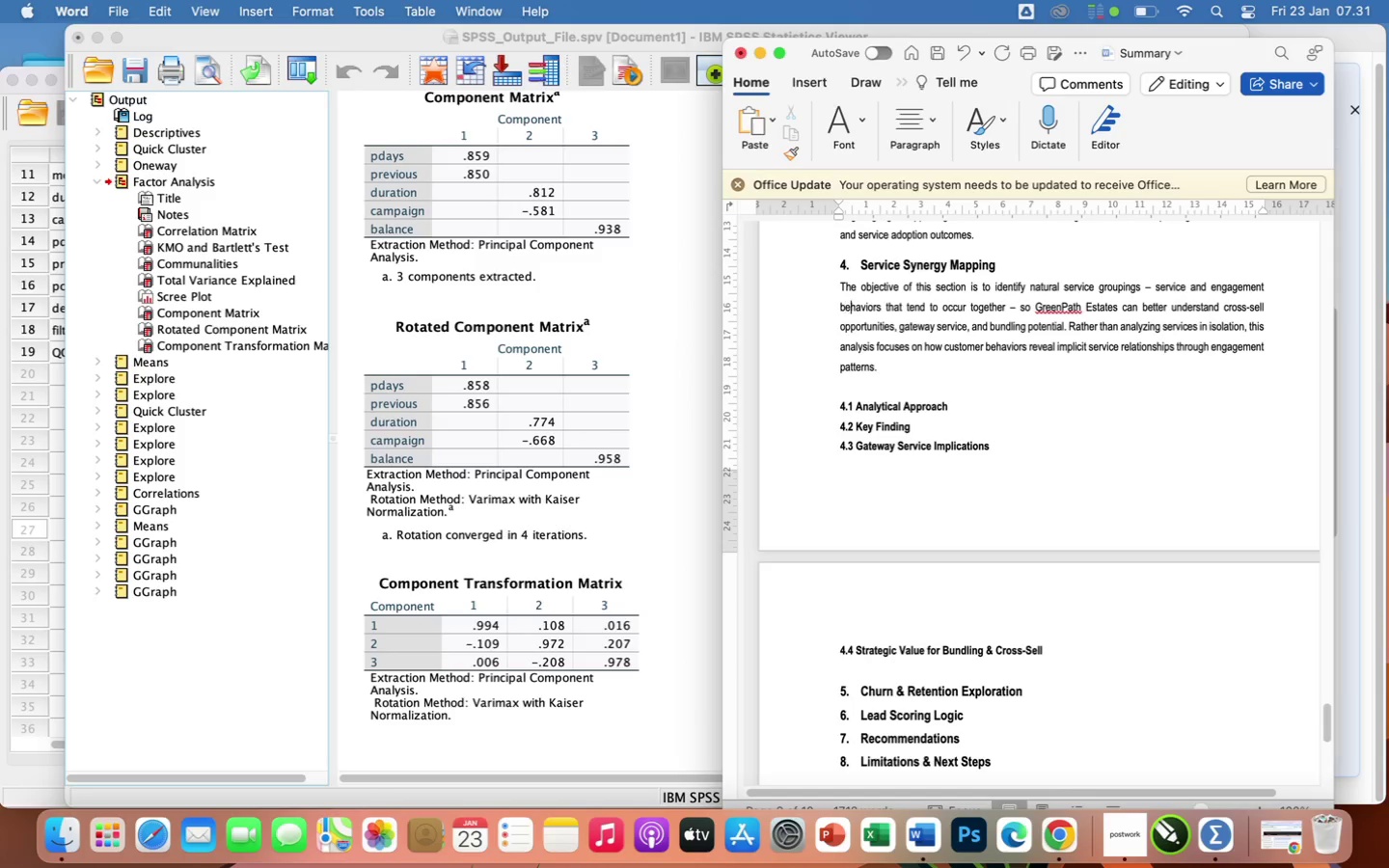 
hold_key(key=ArrowRight, duration=1.5)
 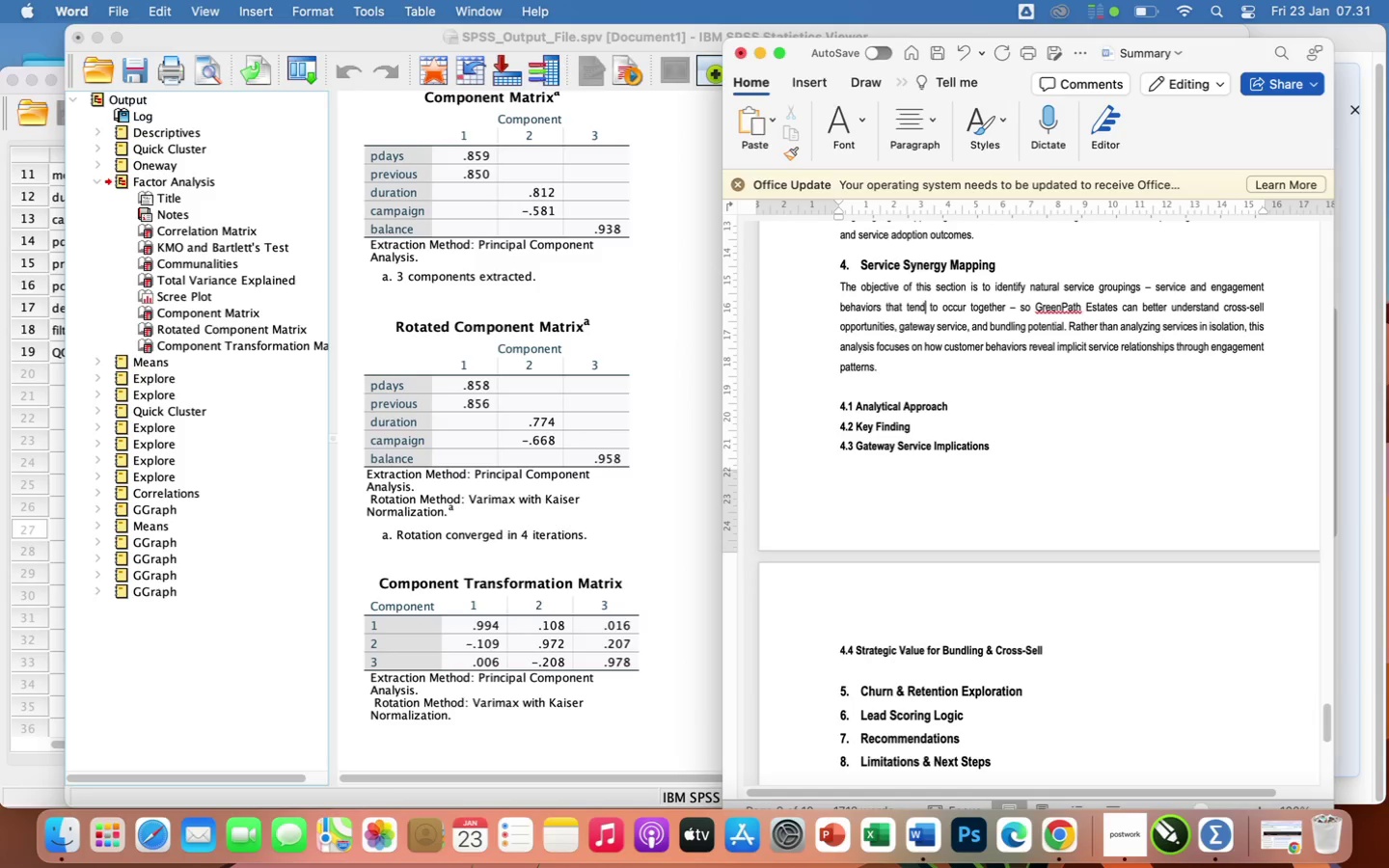 
hold_key(key=ArrowRight, duration=0.38)
 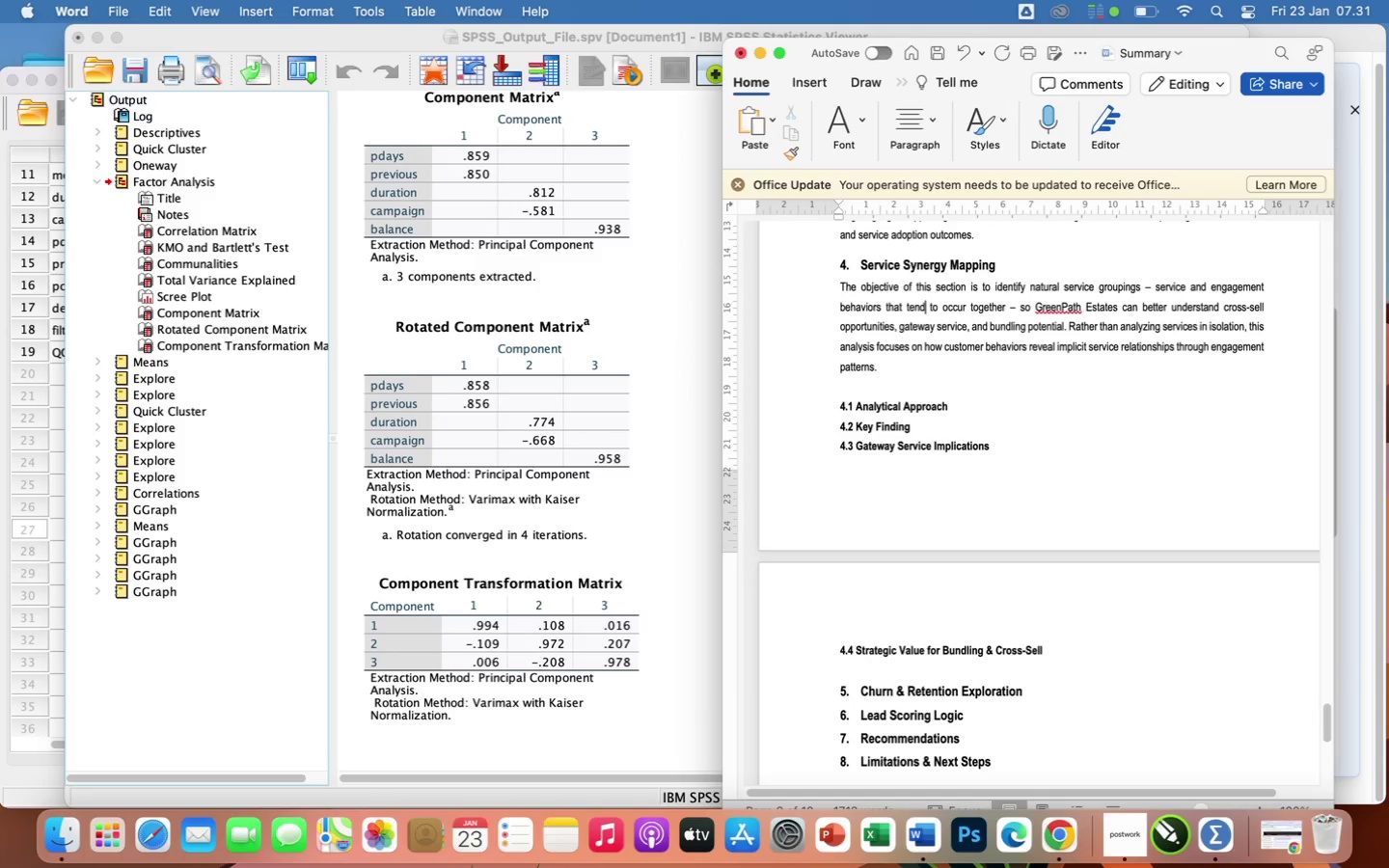 
hold_key(key=ArrowRight, duration=1.5)
 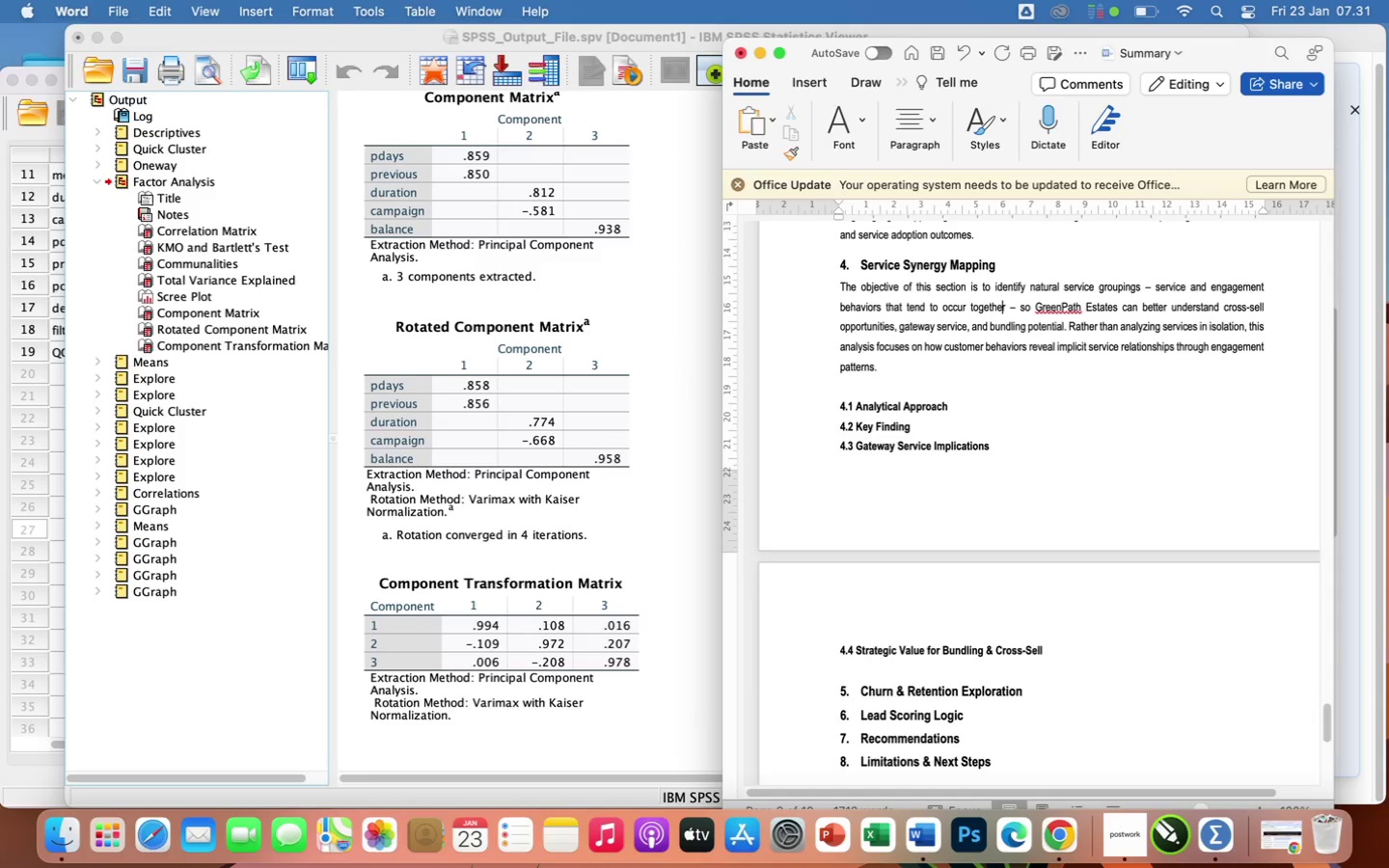 
hold_key(key=ArrowRight, duration=0.33)
 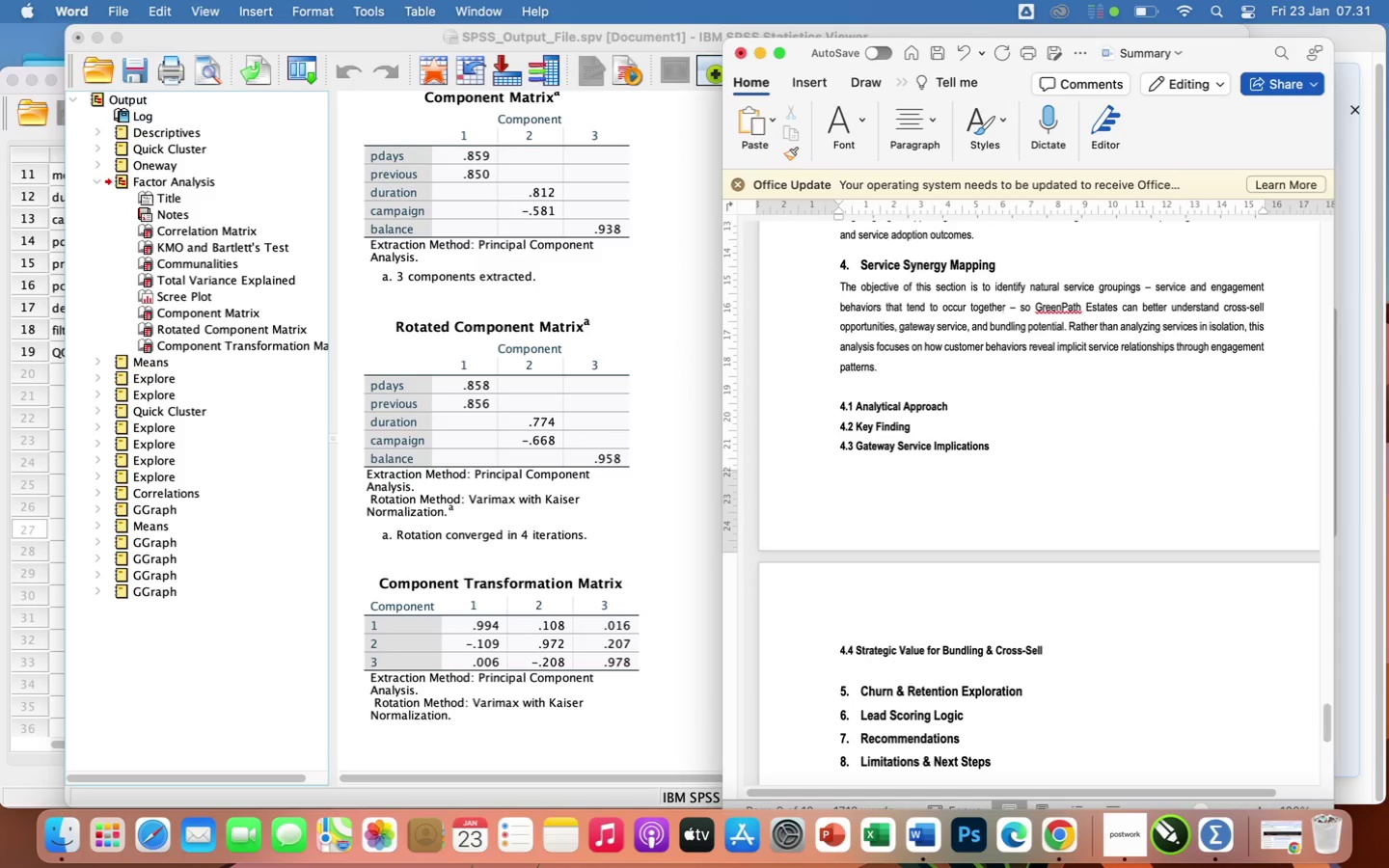 
hold_key(key=ArrowRight, duration=1.25)
 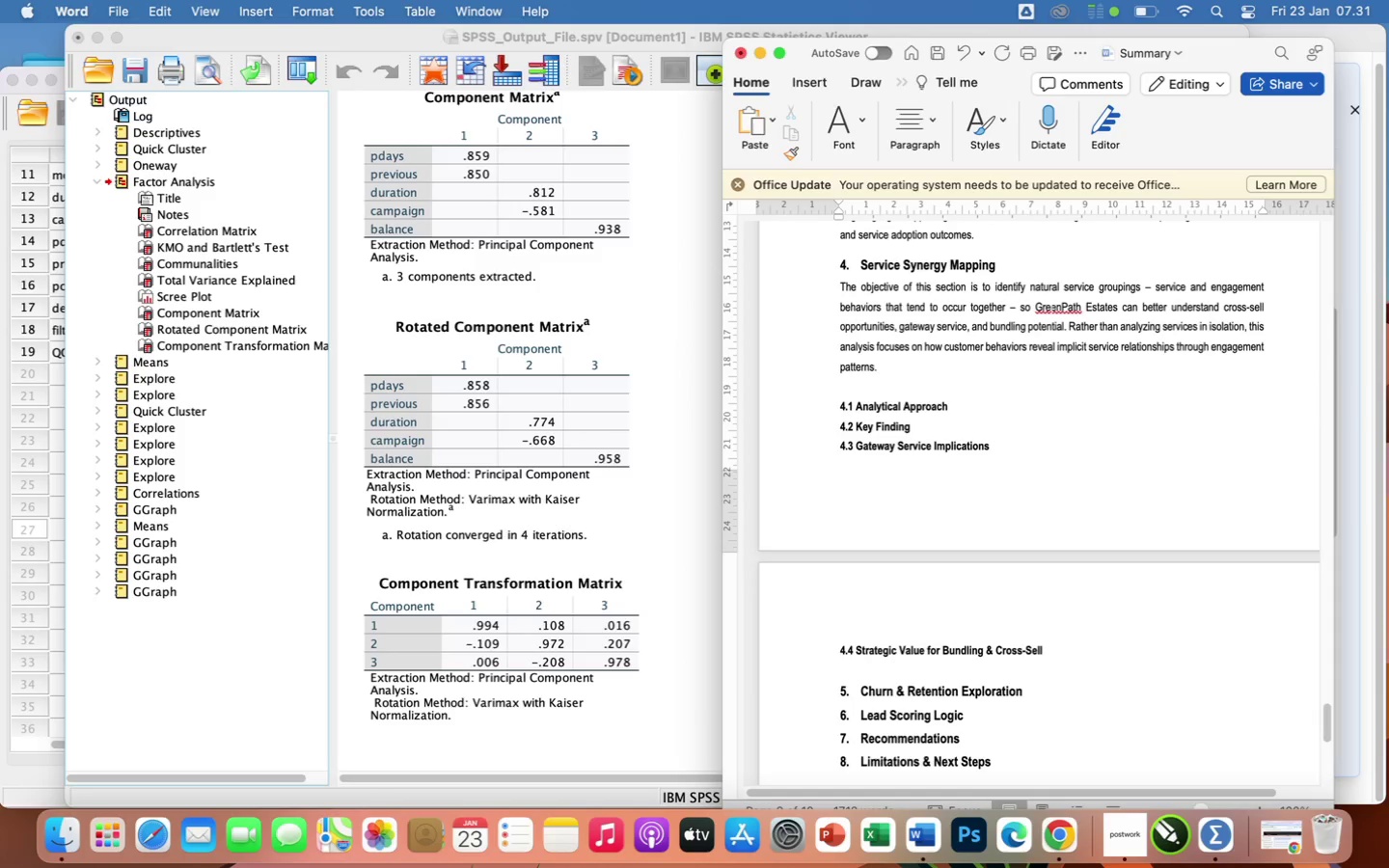 
hold_key(key=ArrowRight, duration=0.94)
 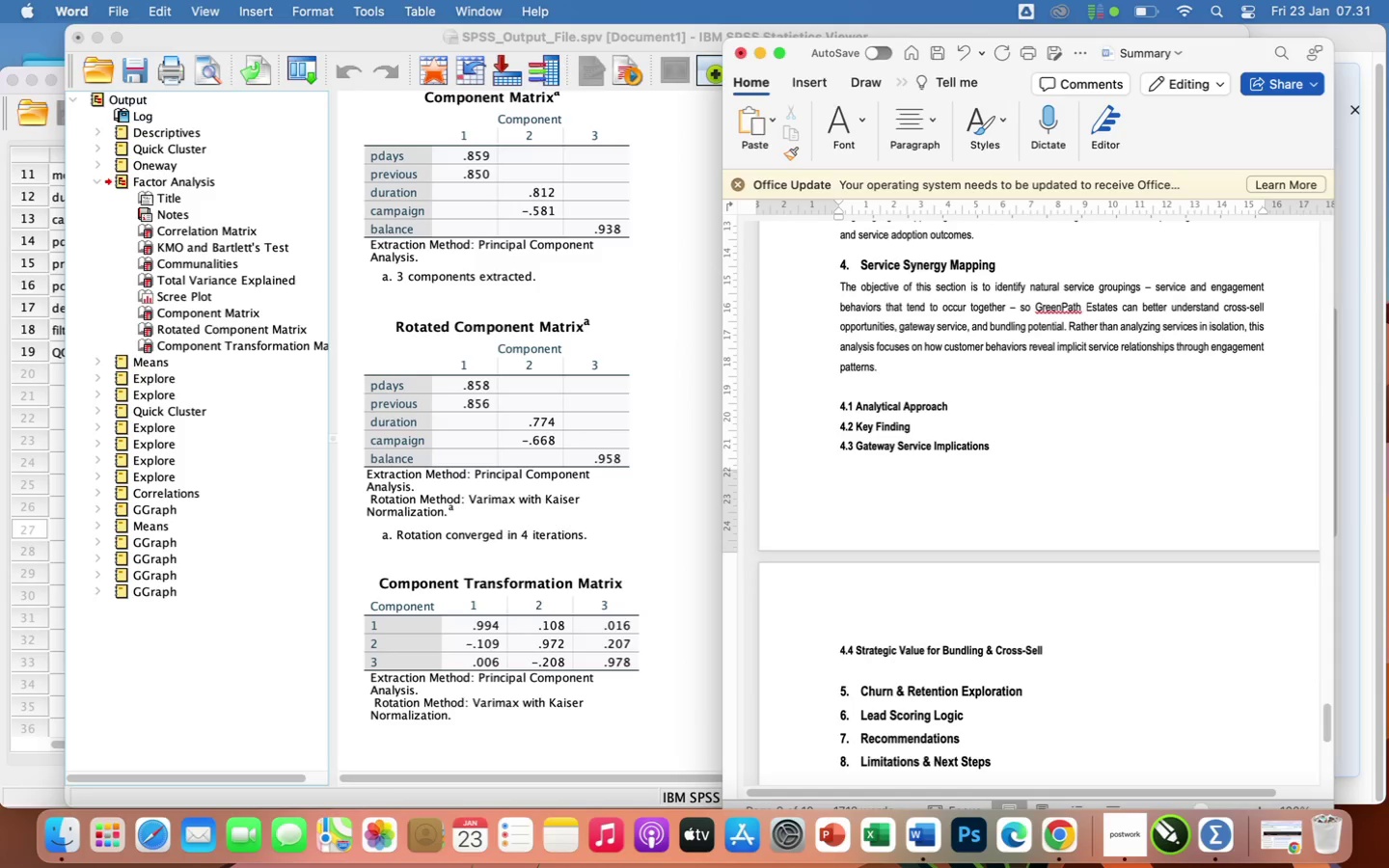 
wait(5.6)
 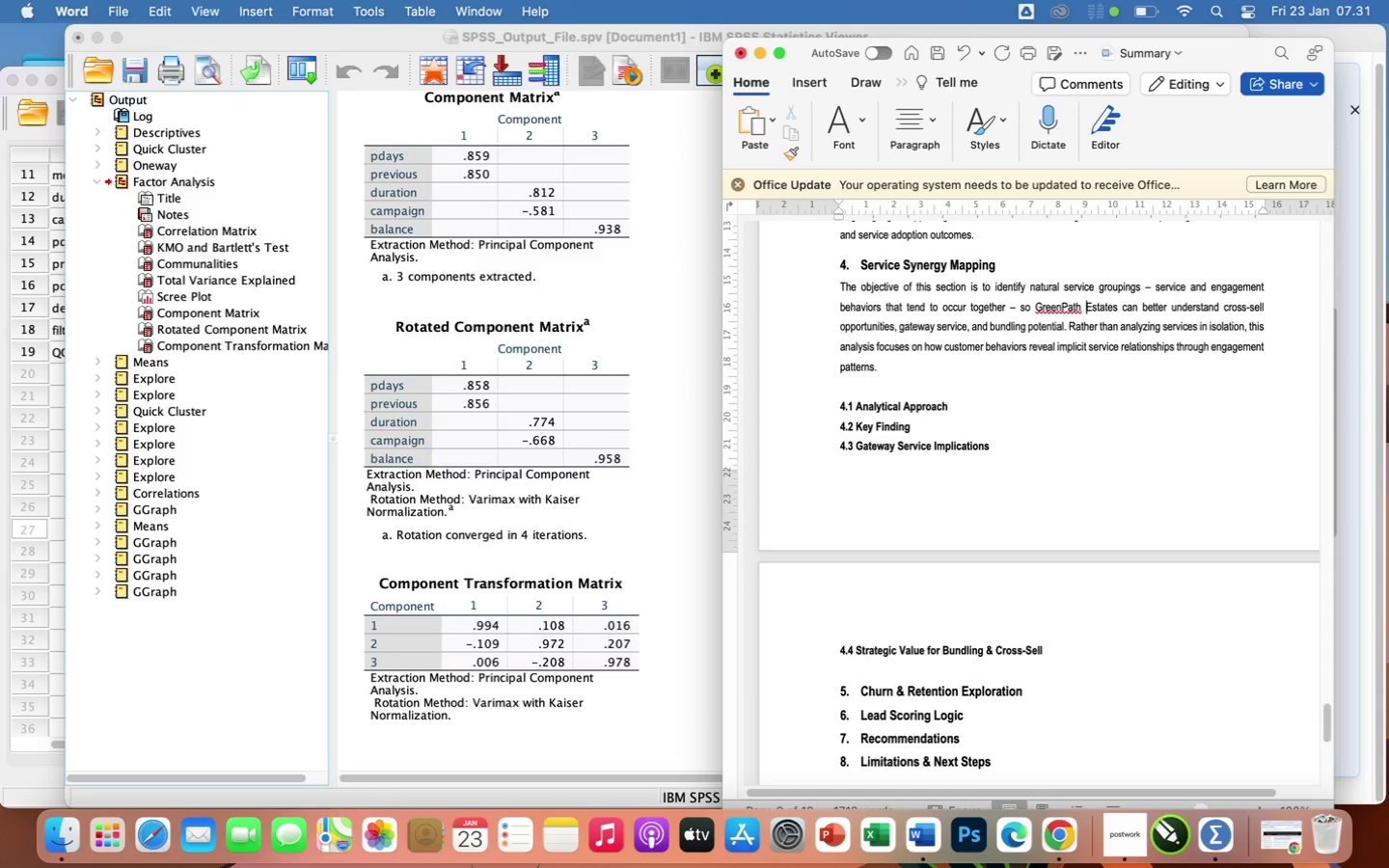 
hold_key(key=ArrowRight, duration=1.35)
 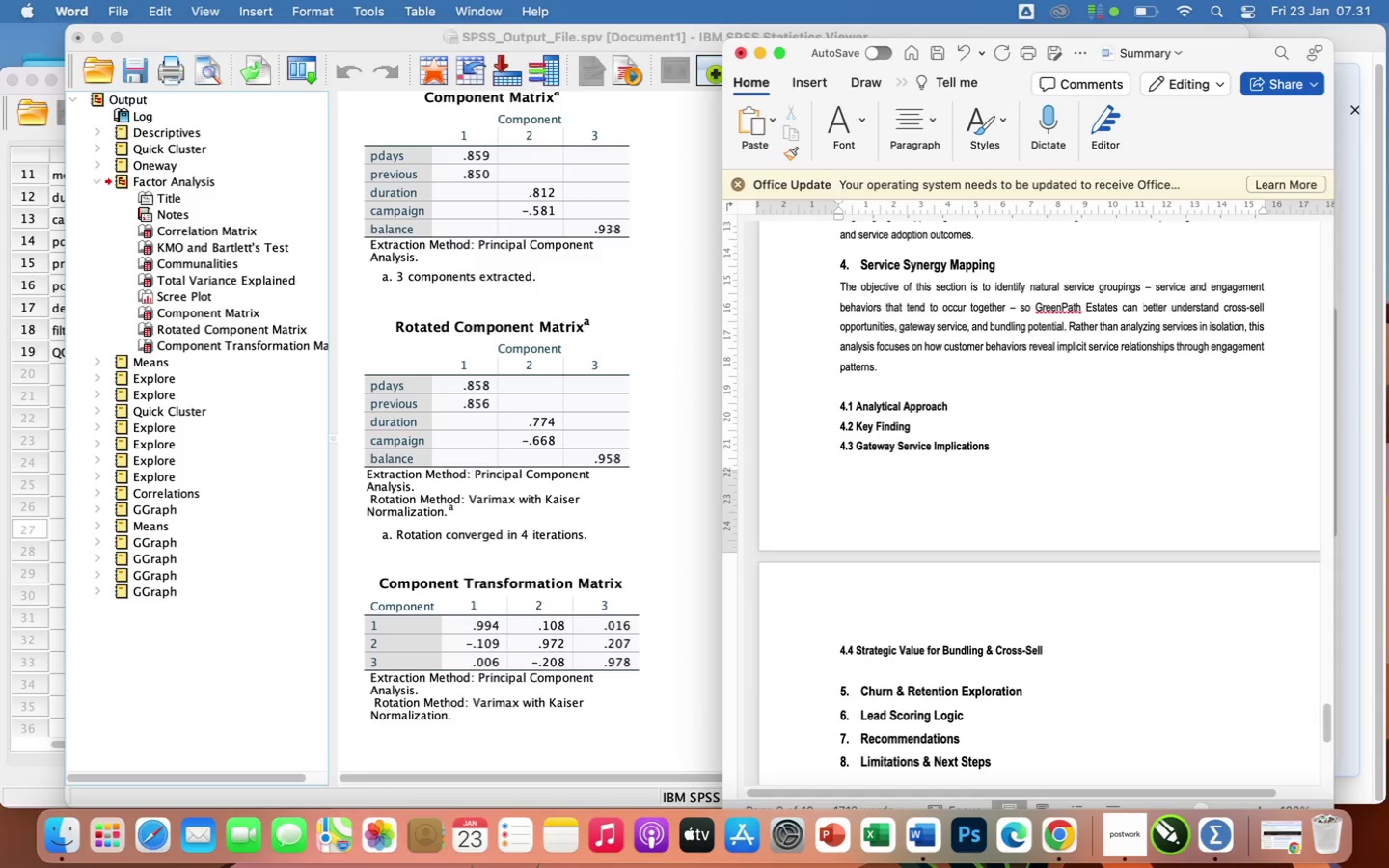 
wait(9.48)
 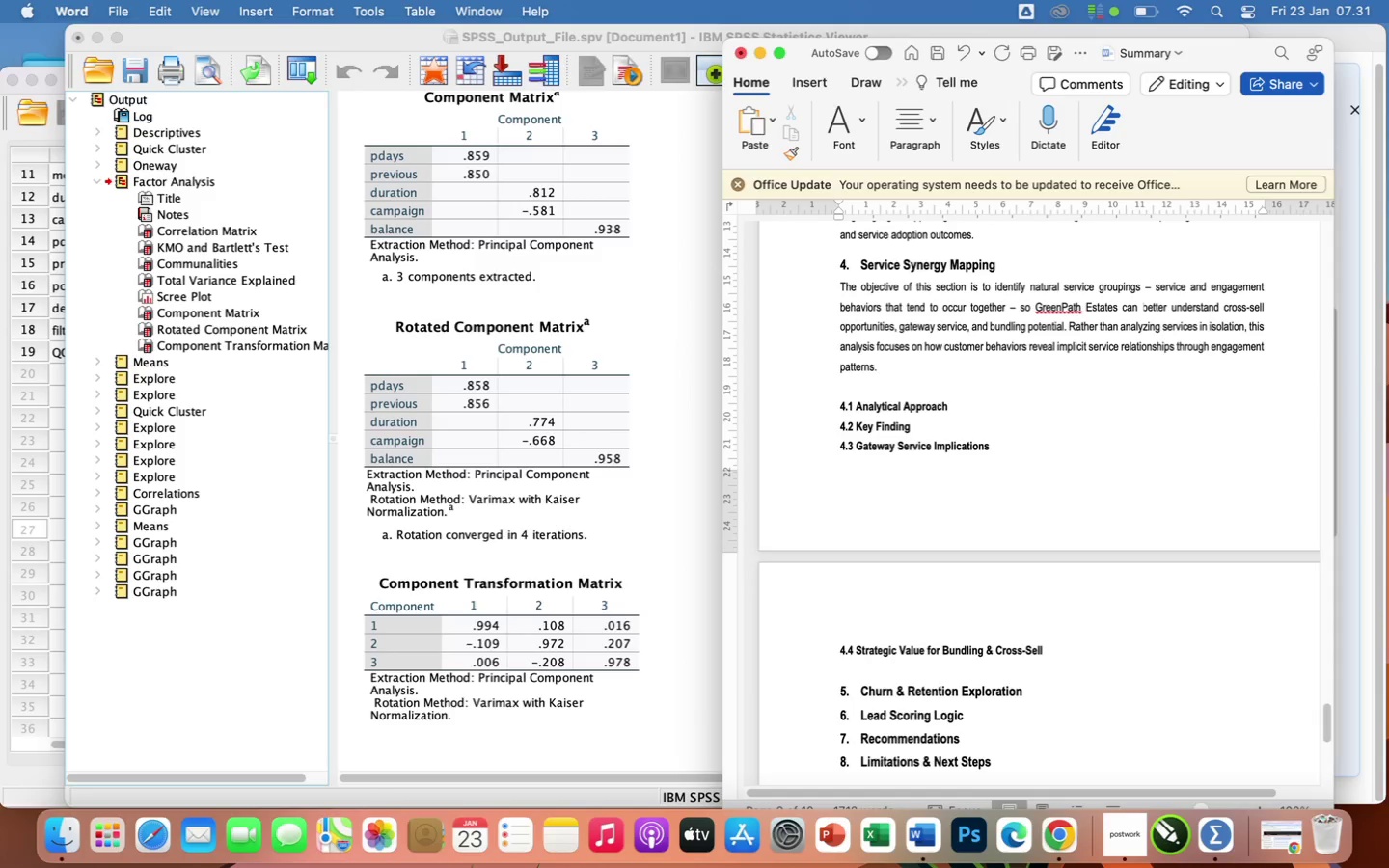 
left_click([1161, 328])
 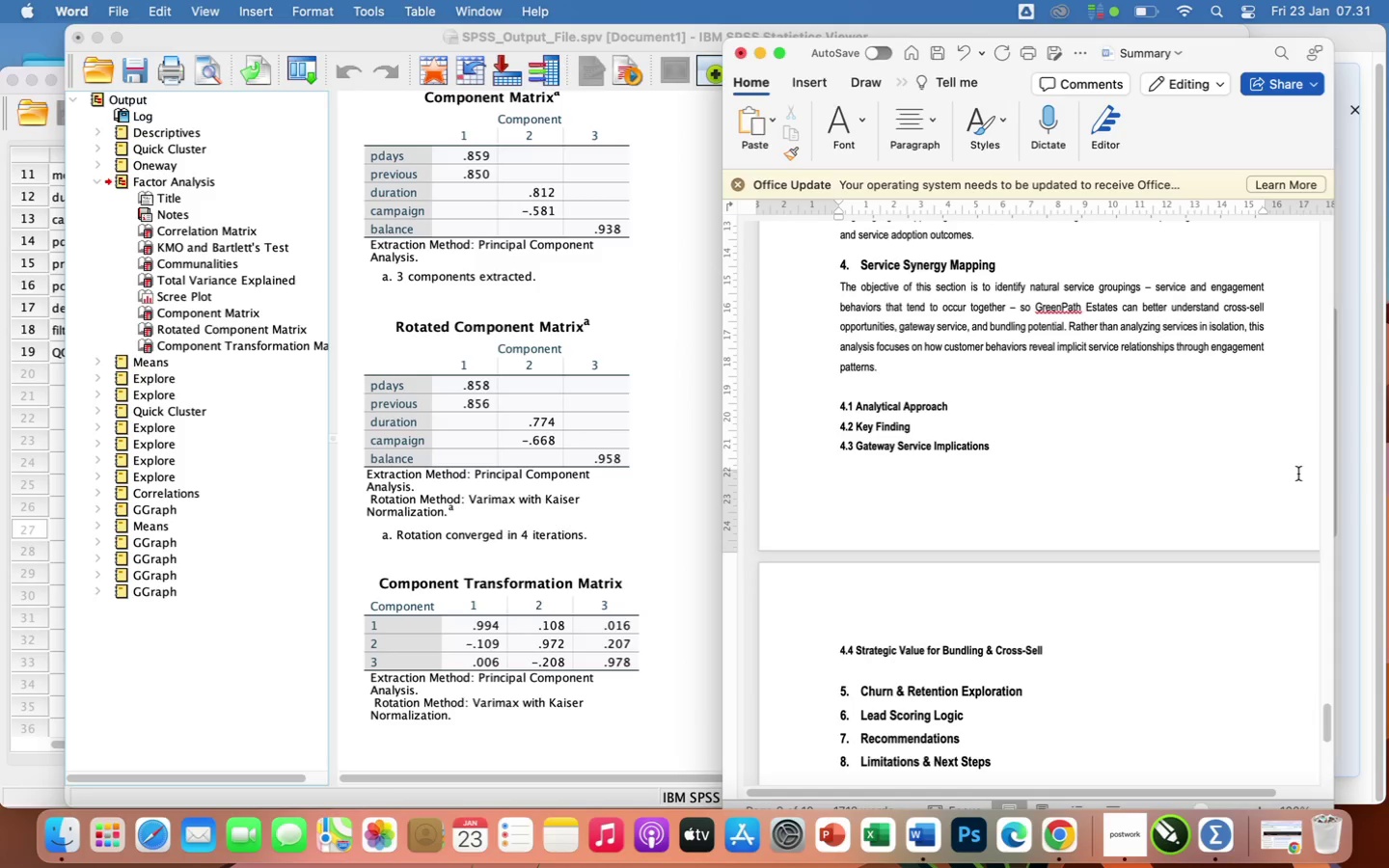 
type( indivu)
key(Backspace)
type(idual)
 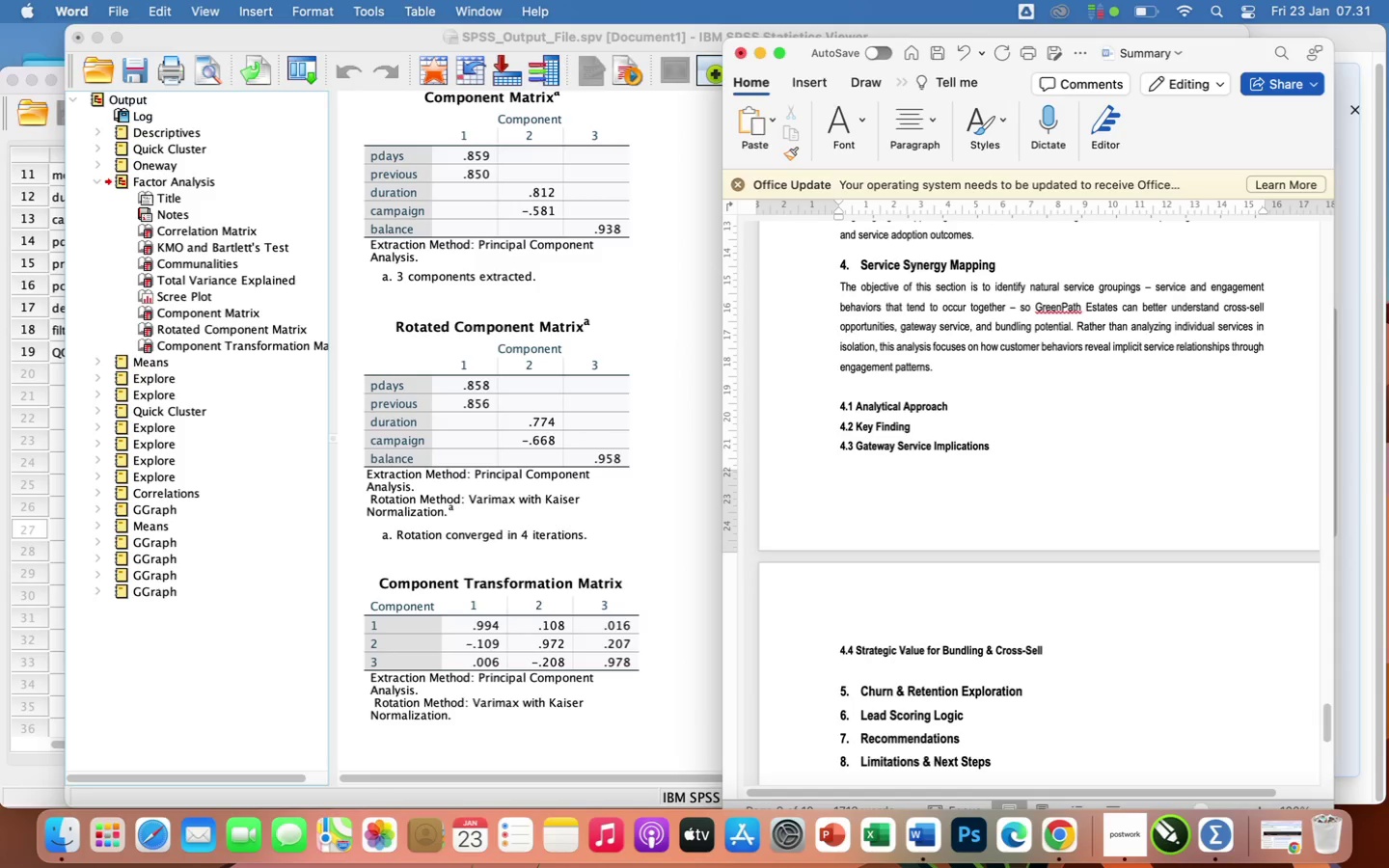 
key(ArrowRight)
 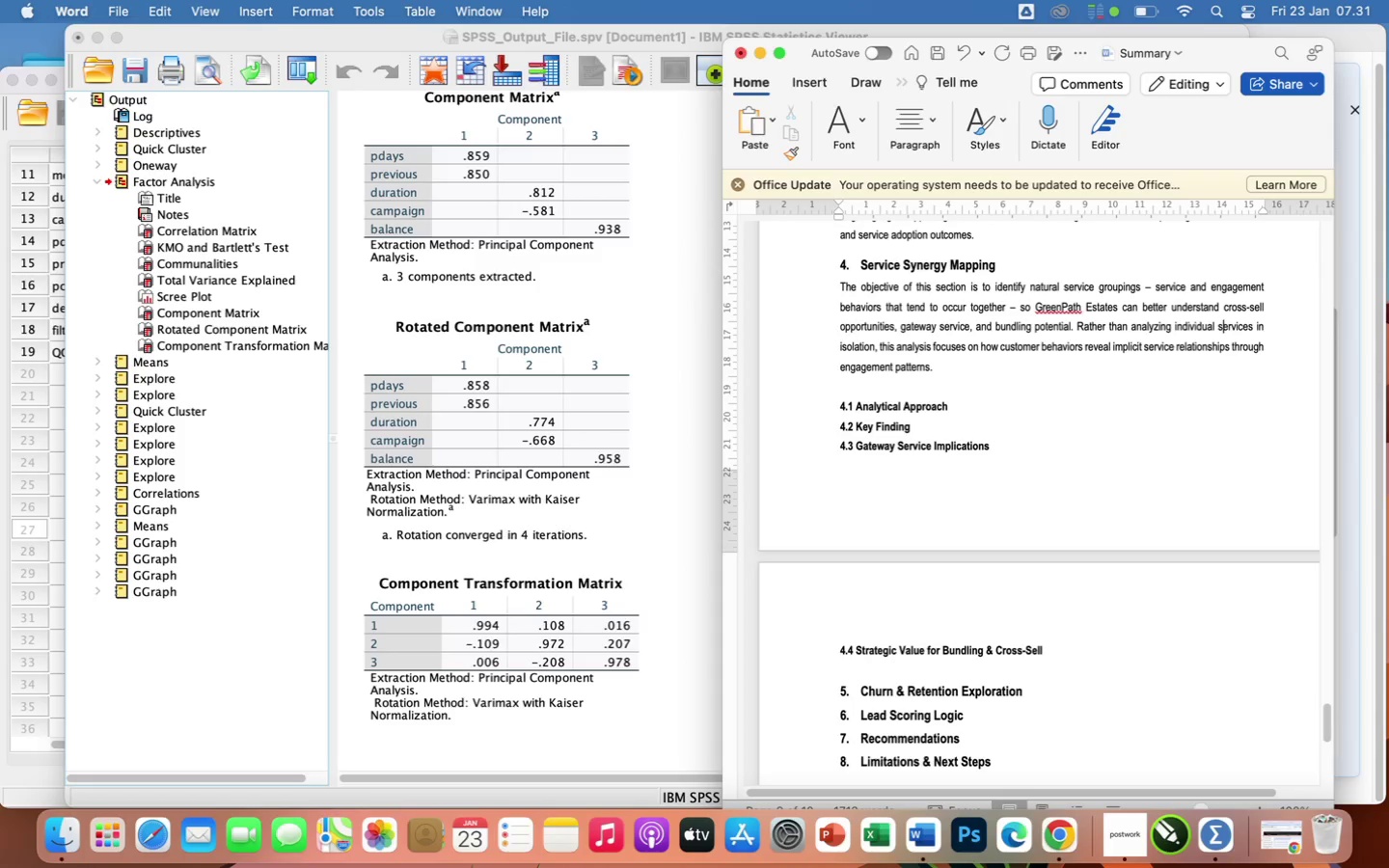 
hold_key(key=ArrowRight, duration=0.52)
 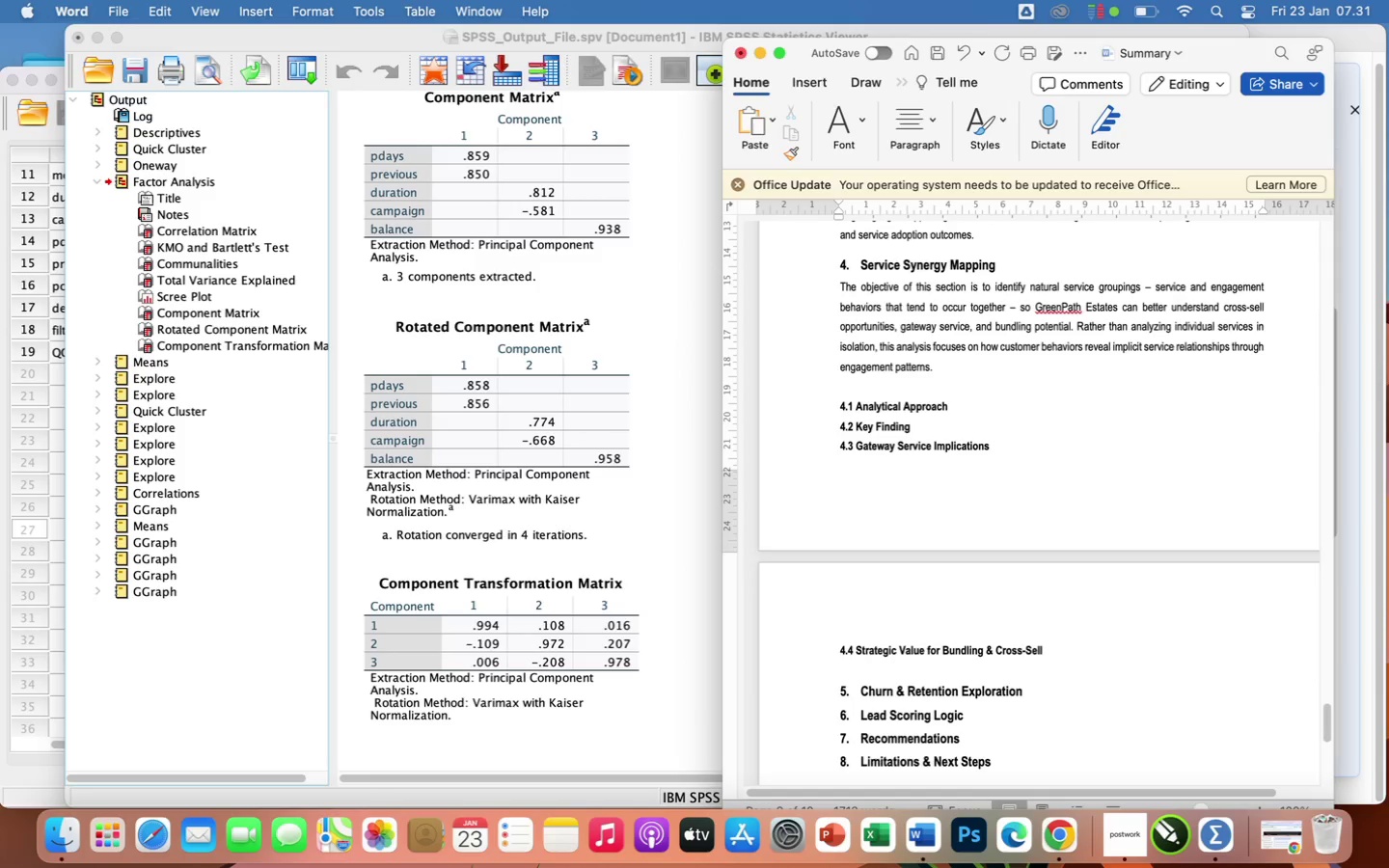 
hold_key(key=ArrowRight, duration=1.0)
 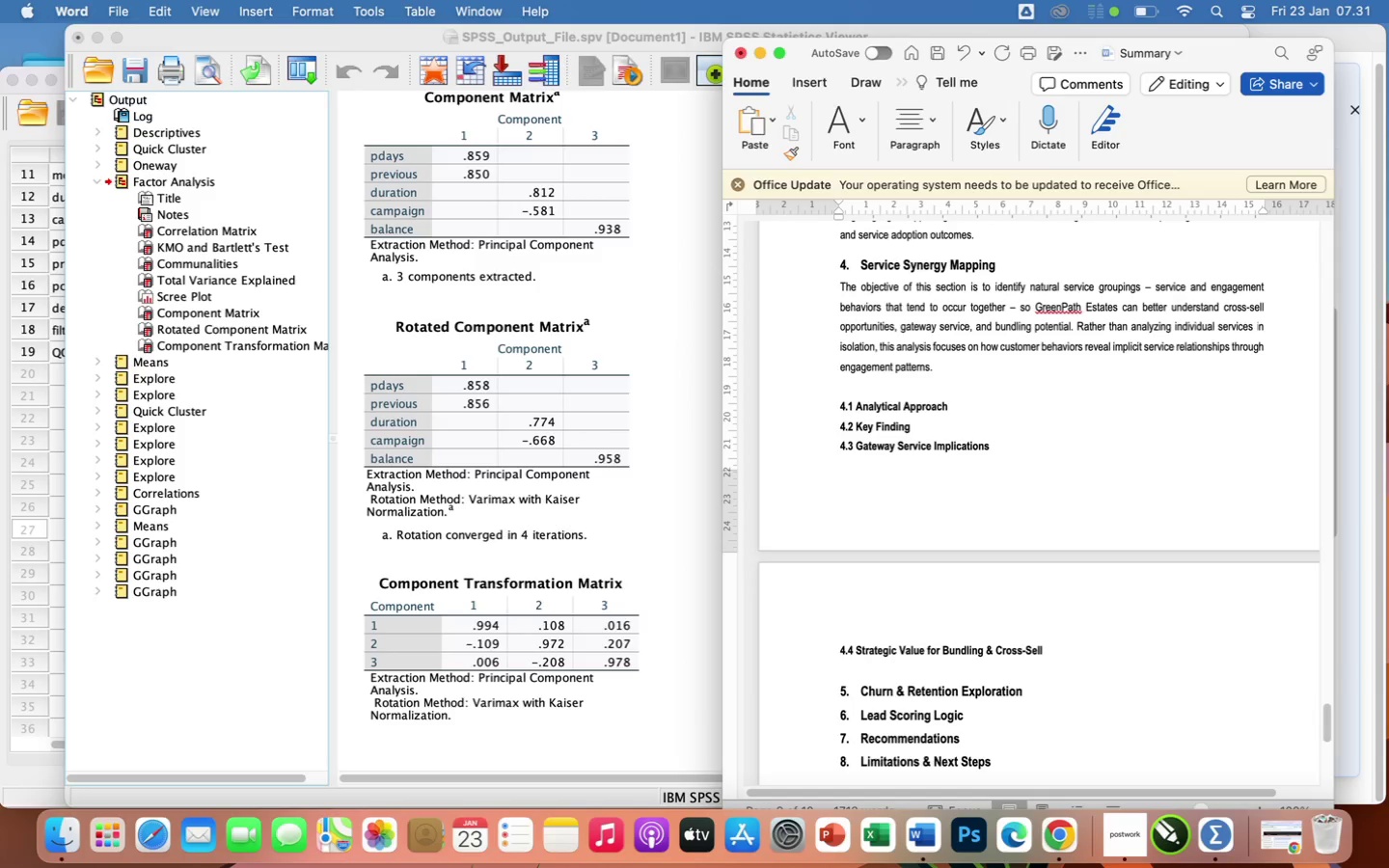 
hold_key(key=ArrowRight, duration=1.51)
 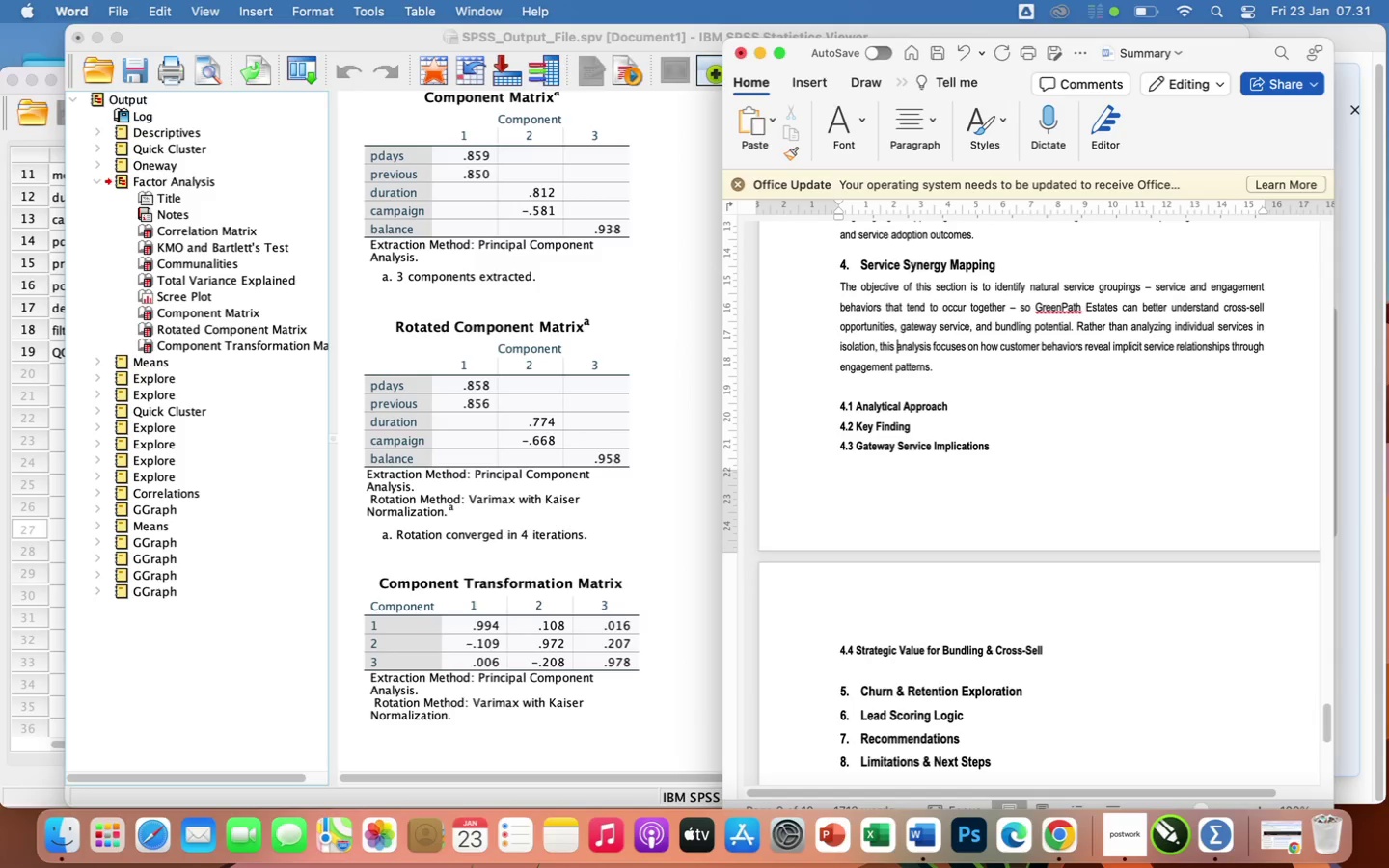 
hold_key(key=ArrowRight, duration=1.11)
 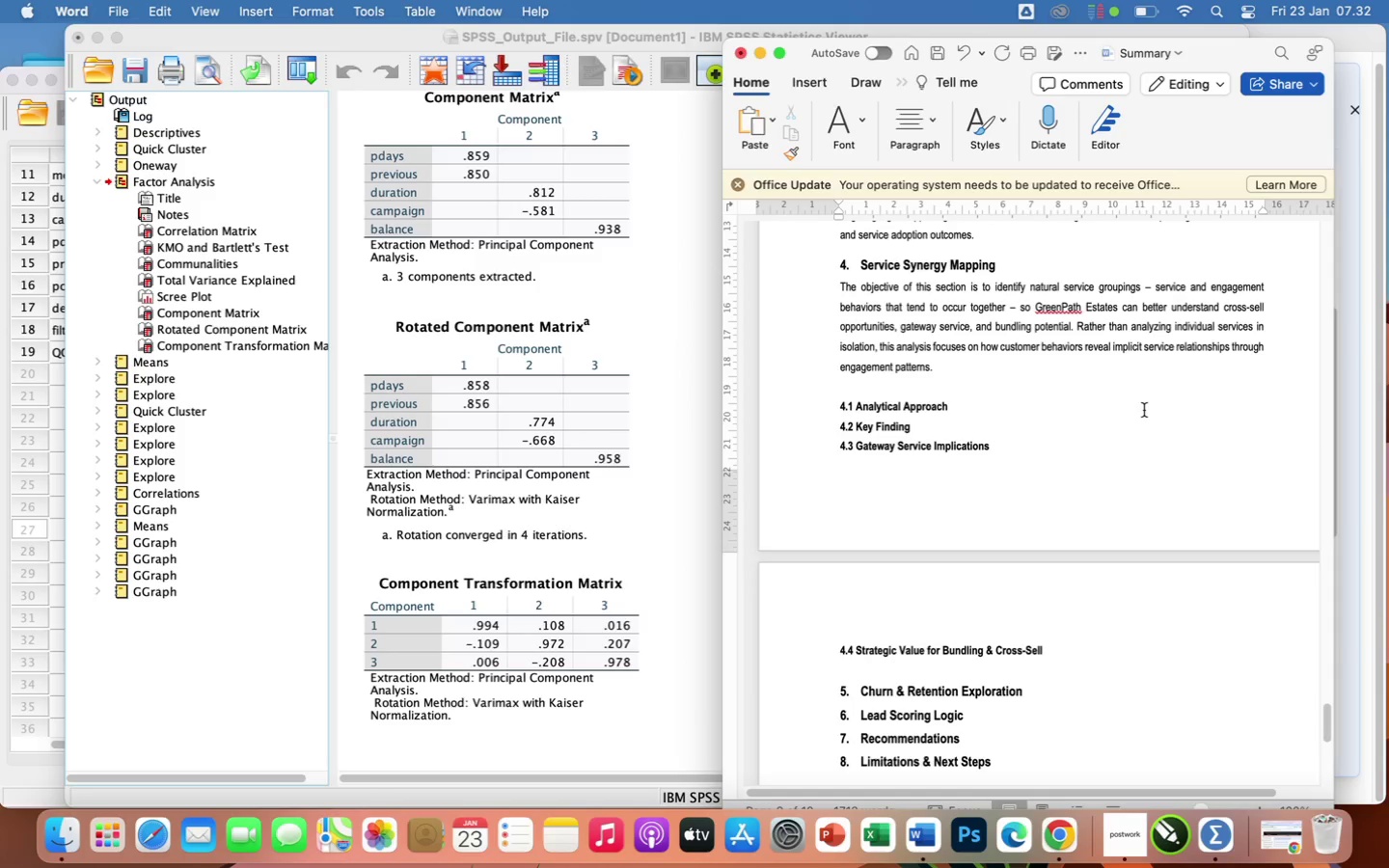 
wait(7.66)
 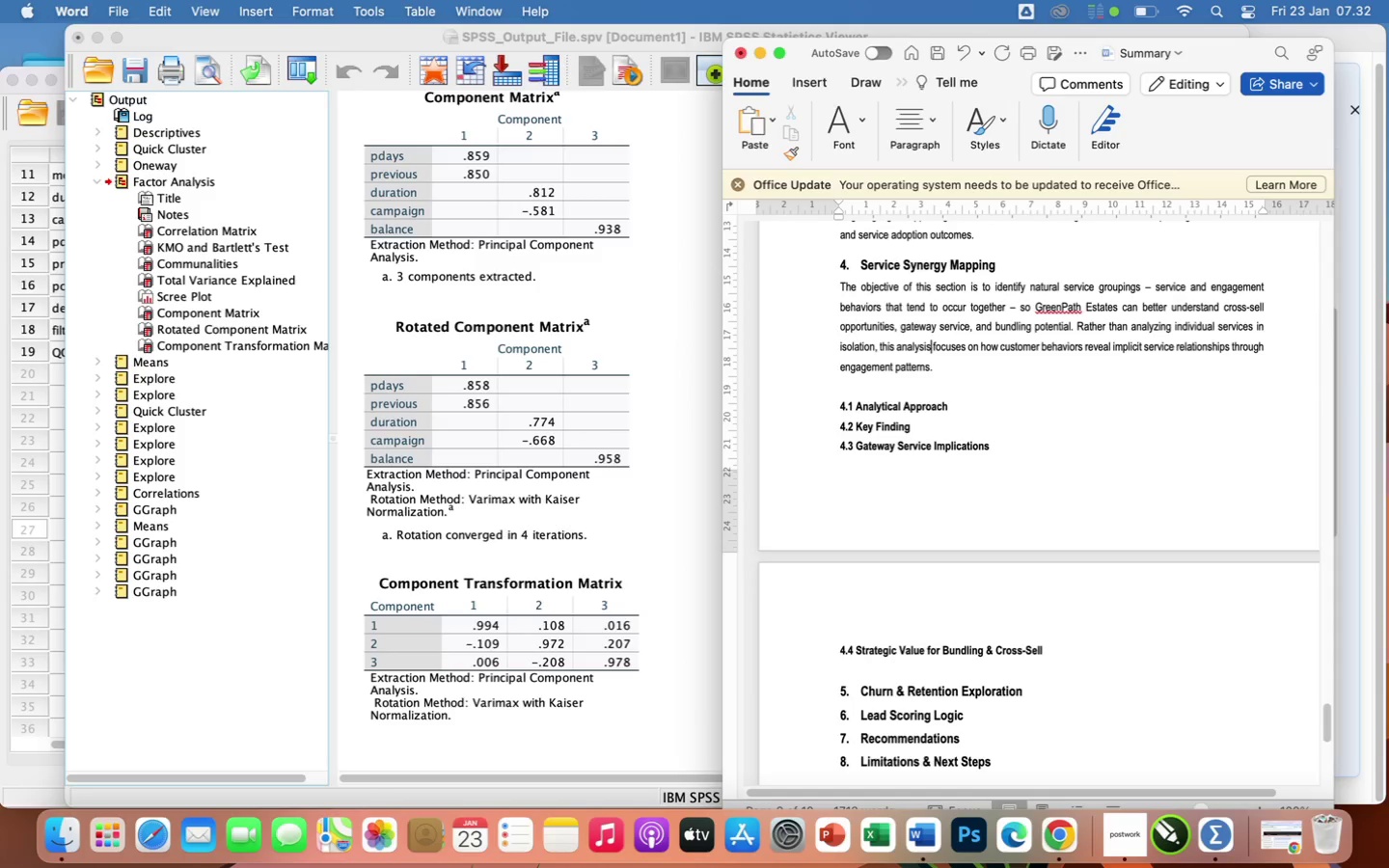 
type( examines)
 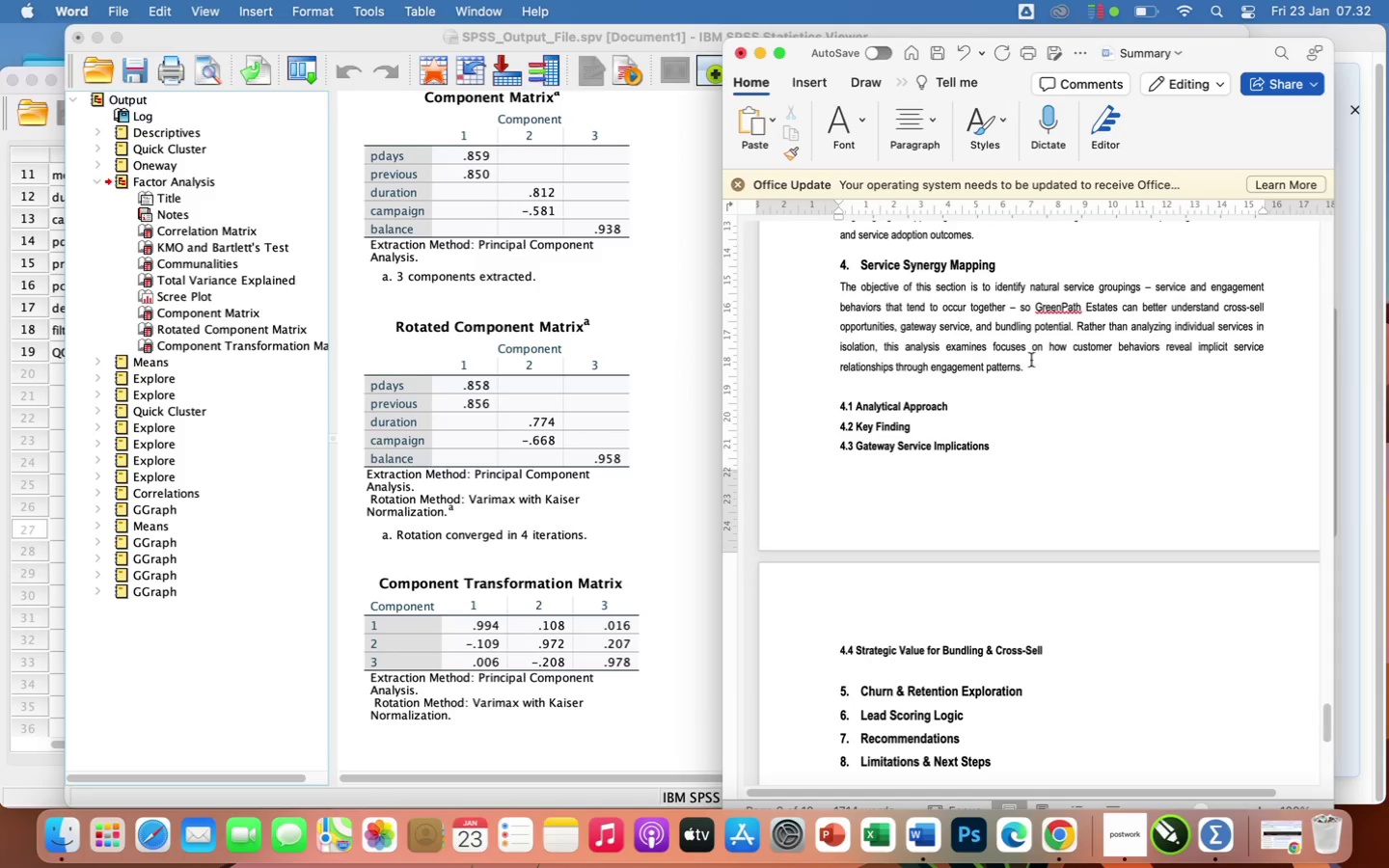 
wait(5.72)
 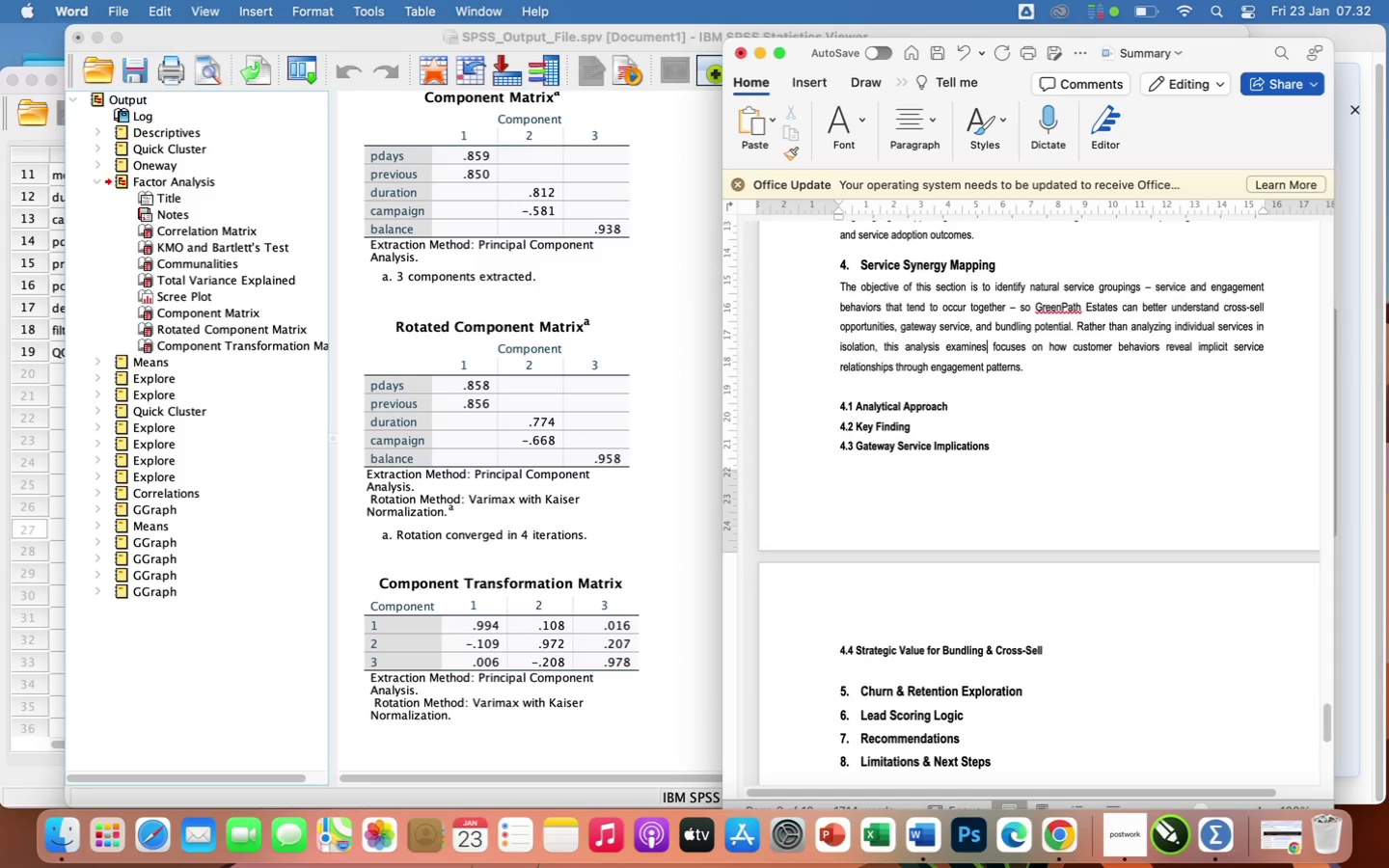 
left_click_drag(start_coordinate=[994, 344], to_coordinate=[1063, 363])
 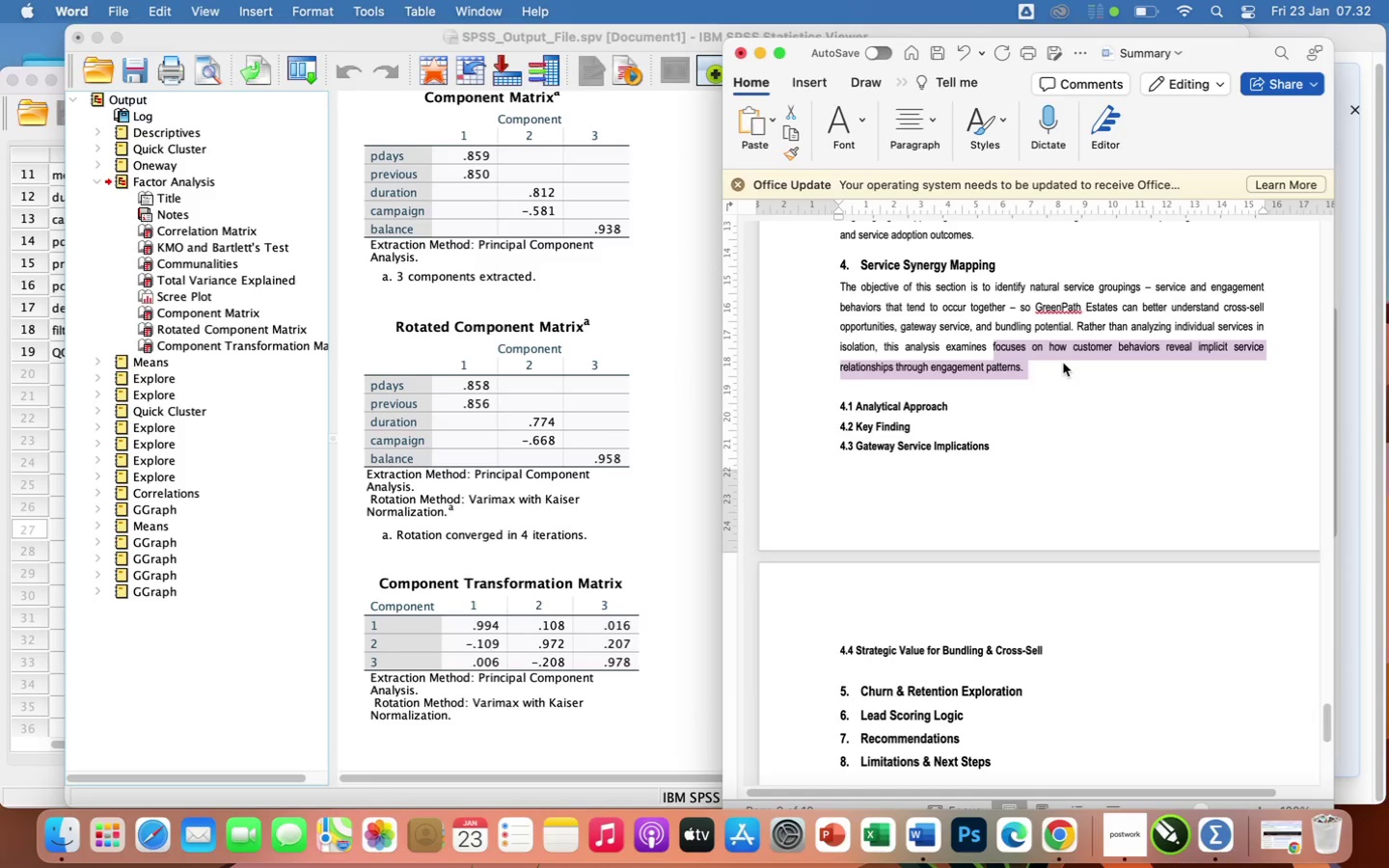 
type(underlying behavioral patterns revealed through customer interactionn)
key(Backspace)
type( data.)
 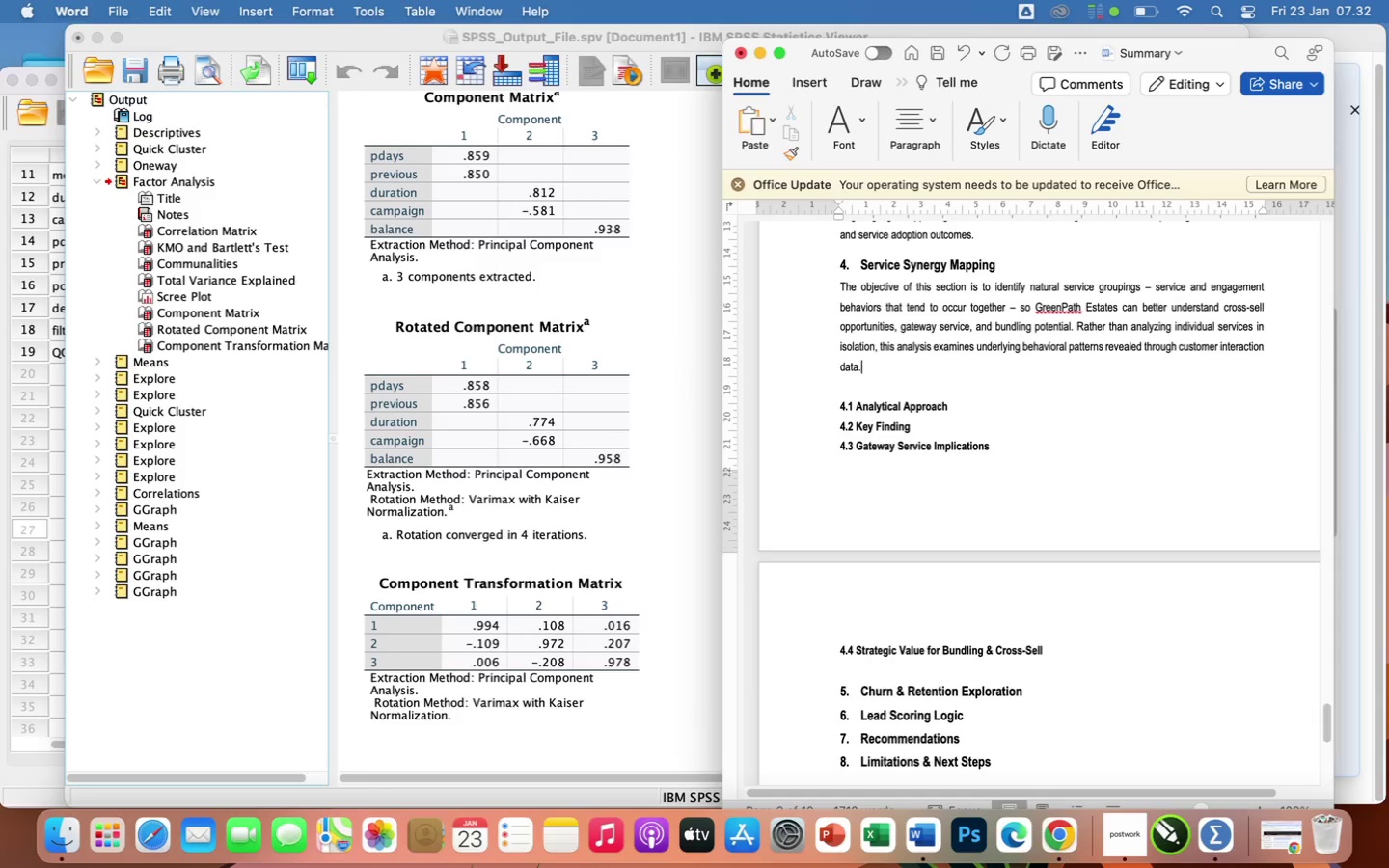 
wait(10.88)
 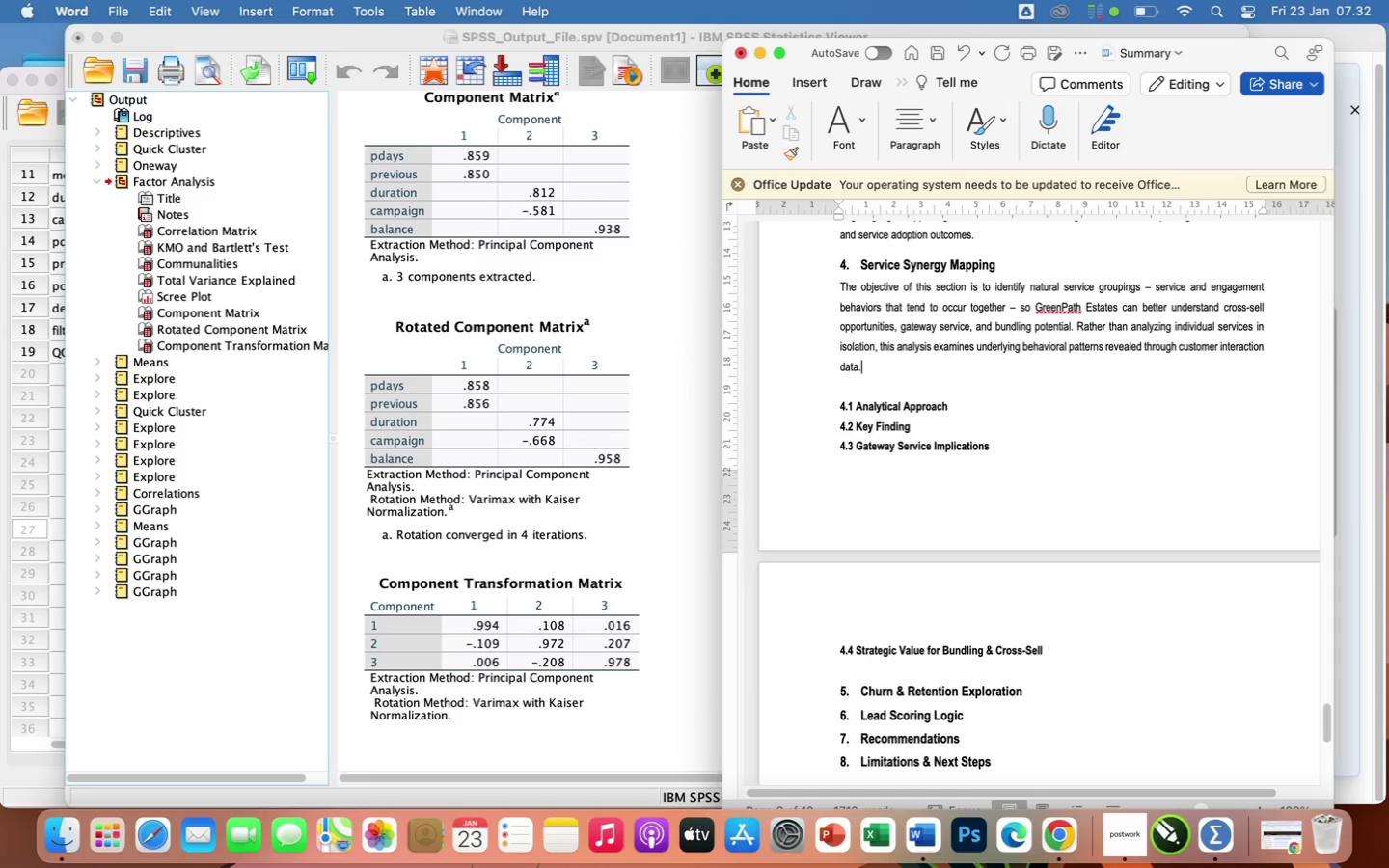 
left_click([864, 393])
 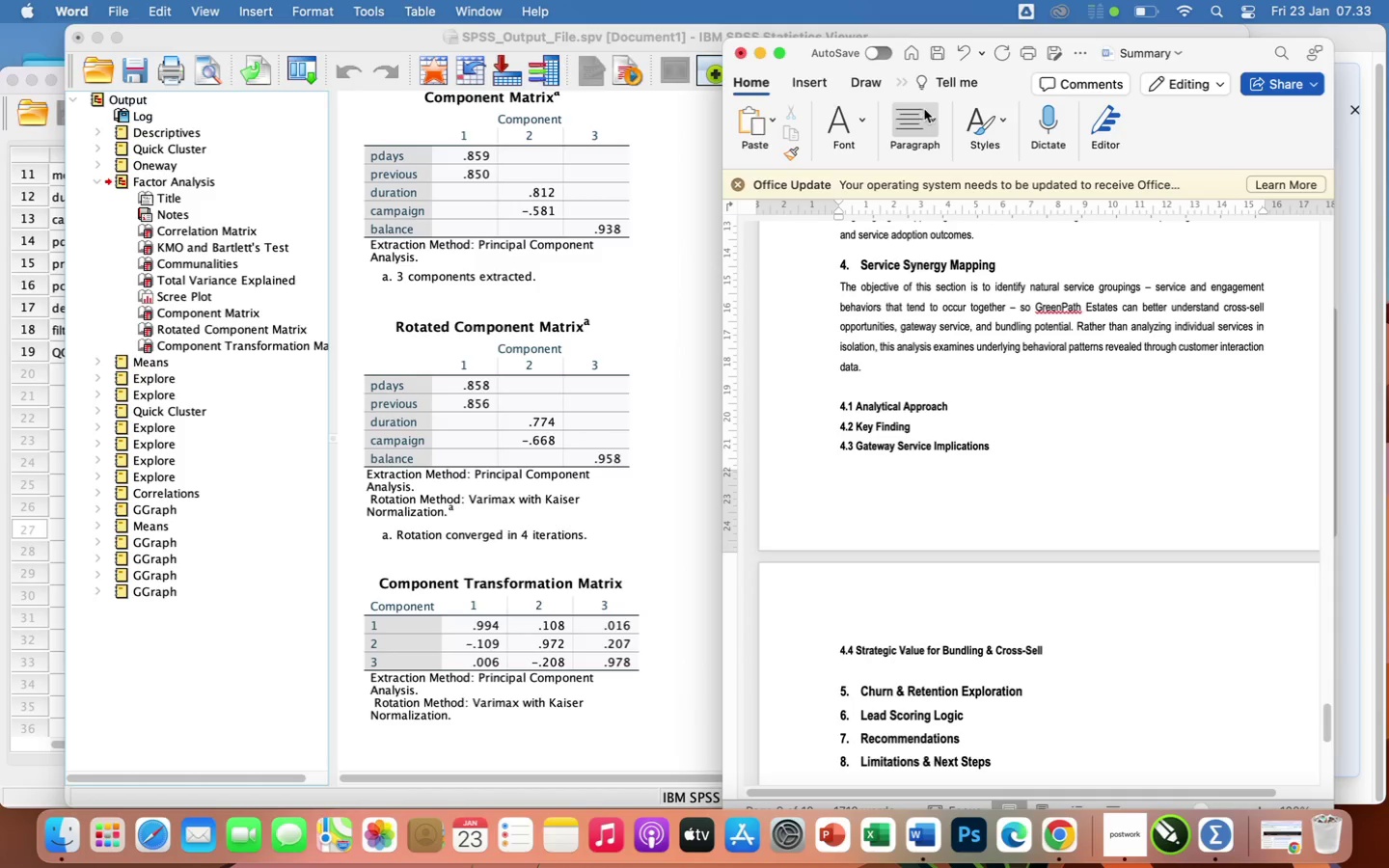 
left_click([854, 122])
 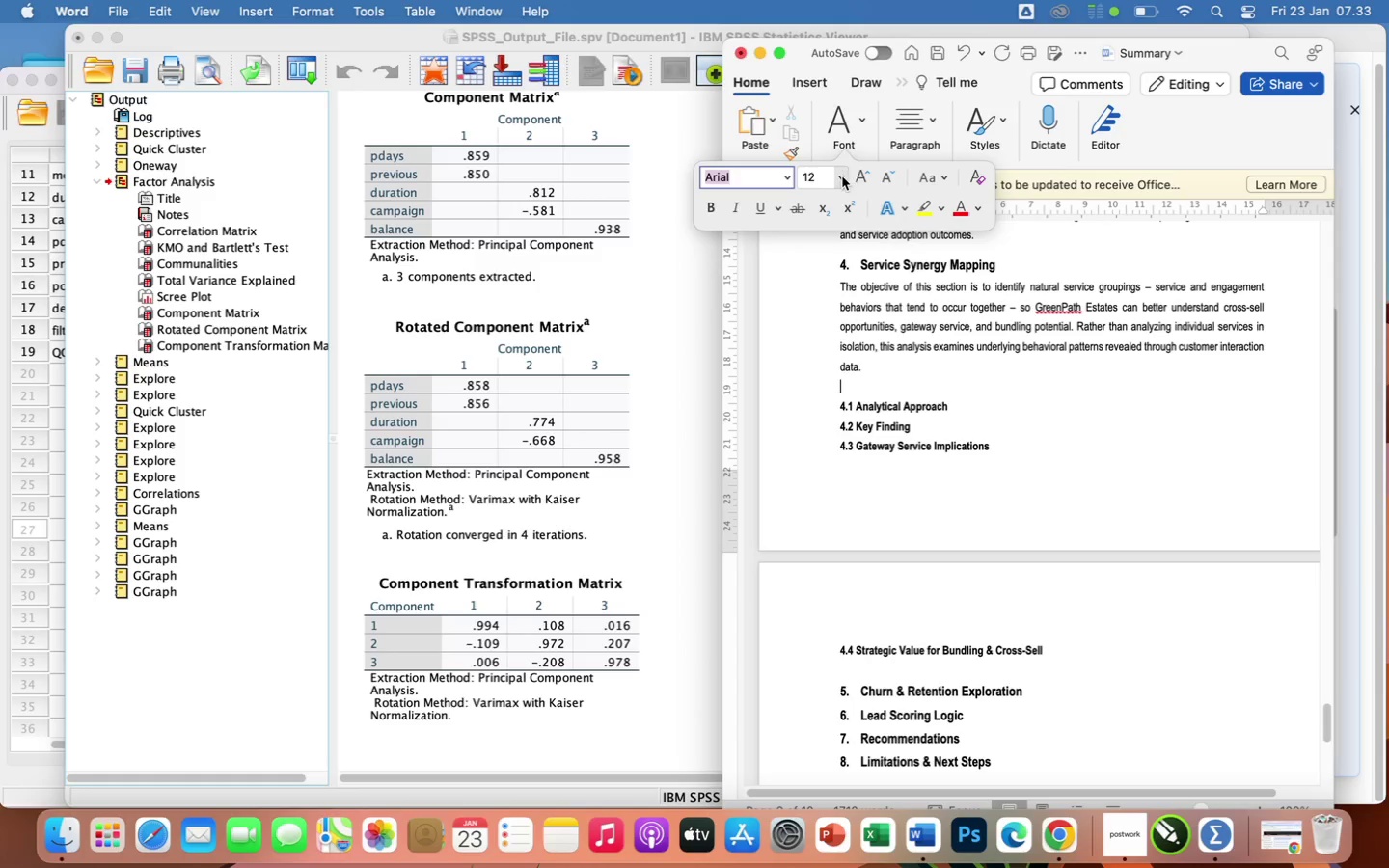 
left_click([840, 176])
 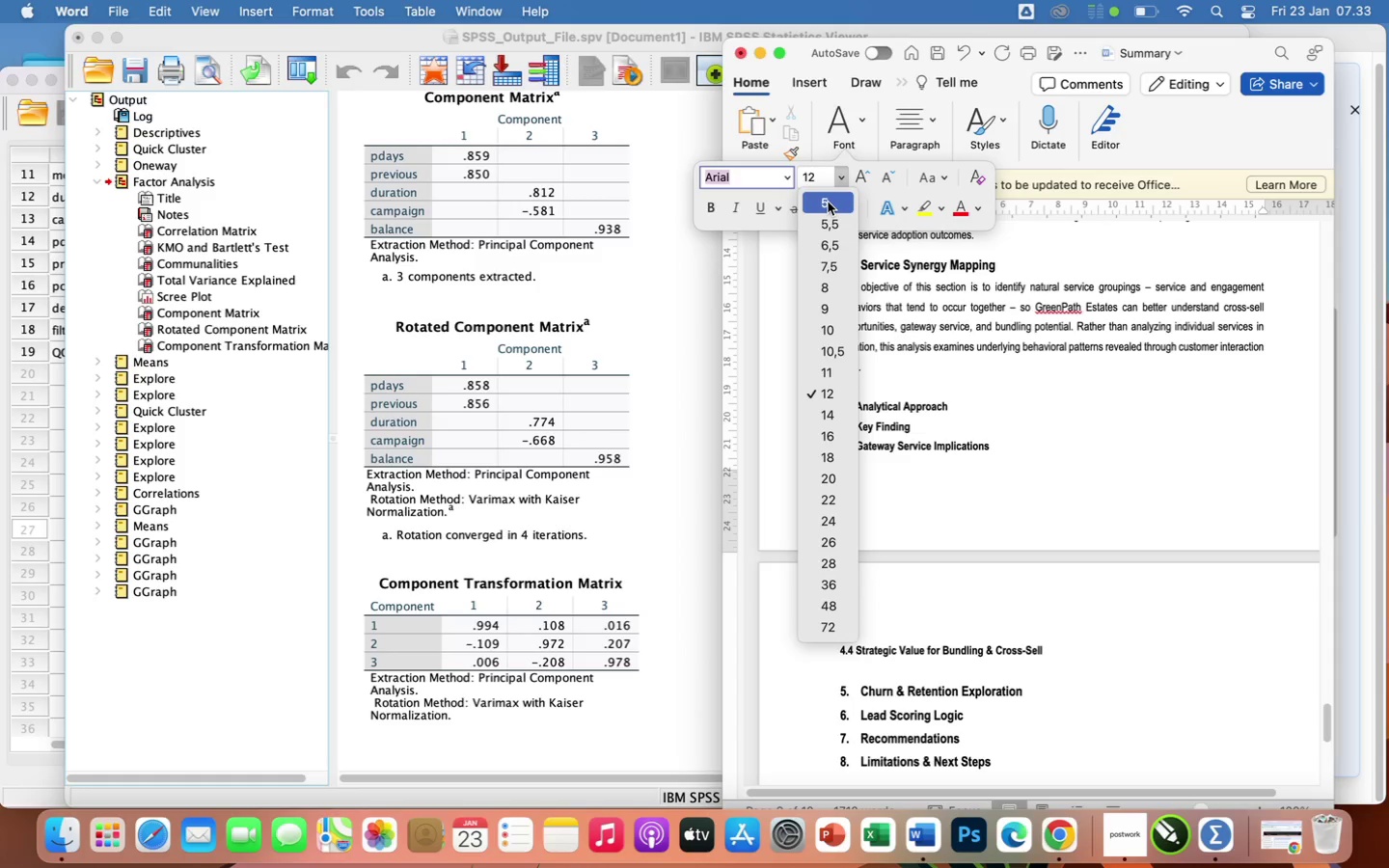 
left_click([828, 203])
 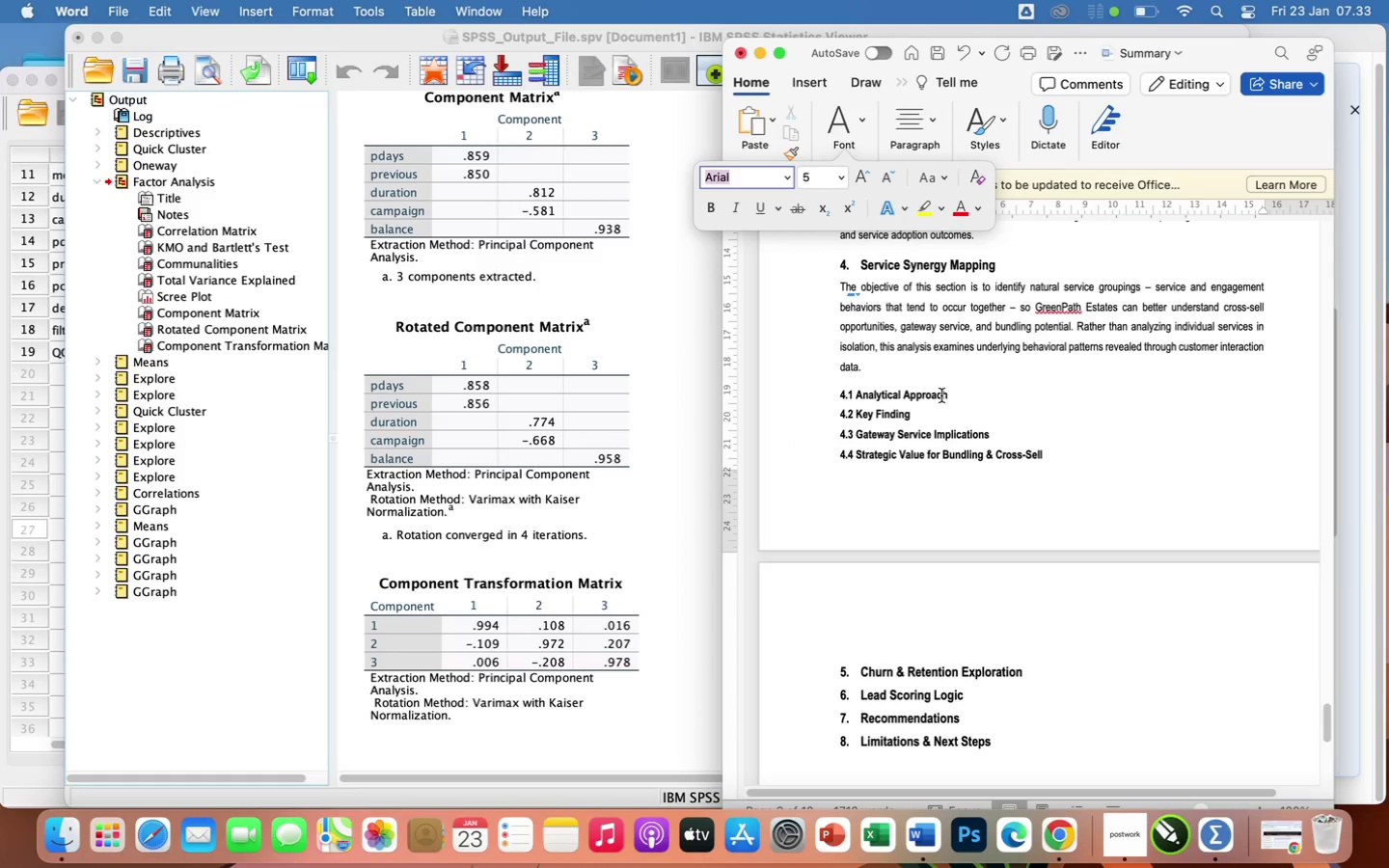 
left_click([986, 393])
 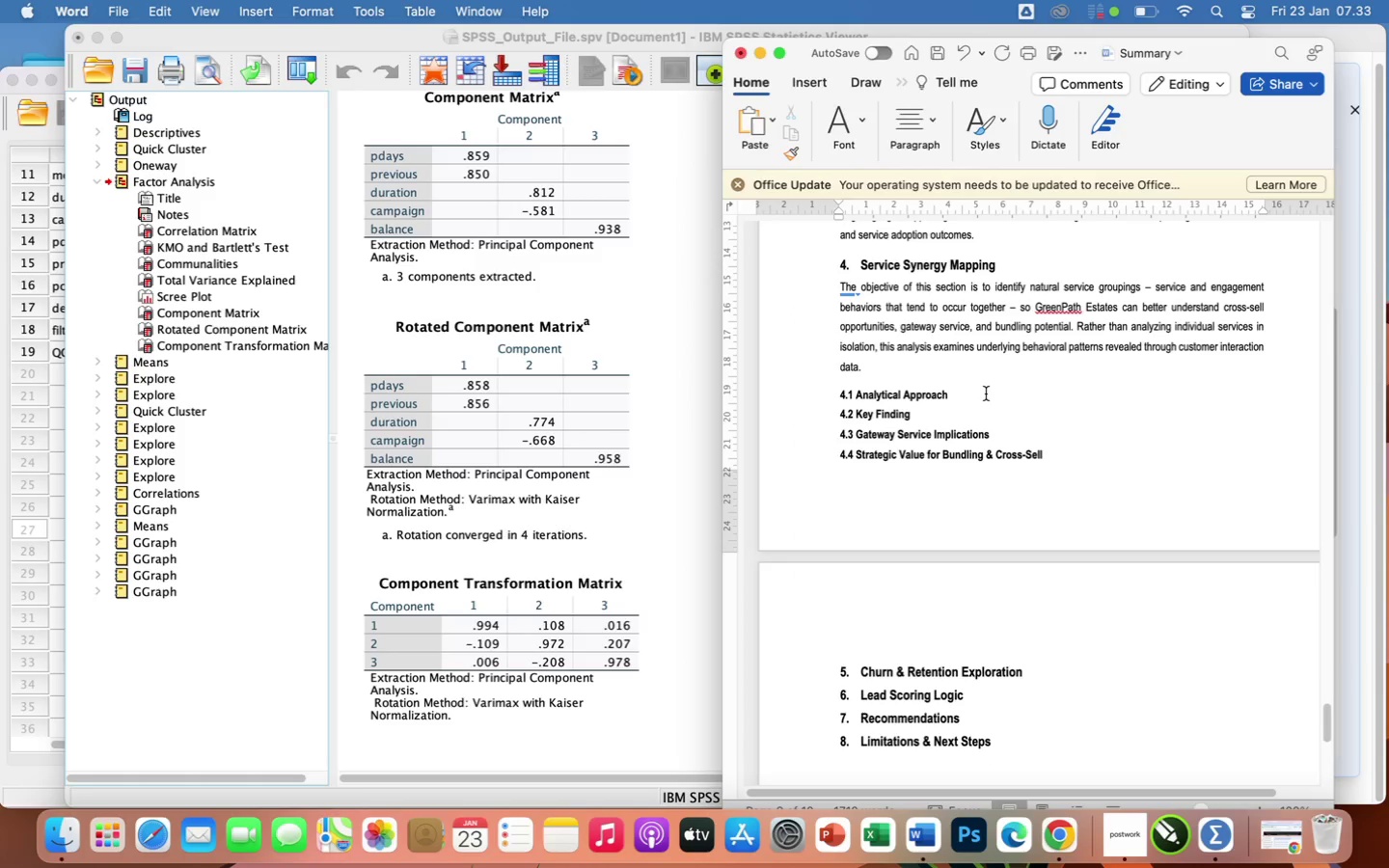 
key(Enter)
 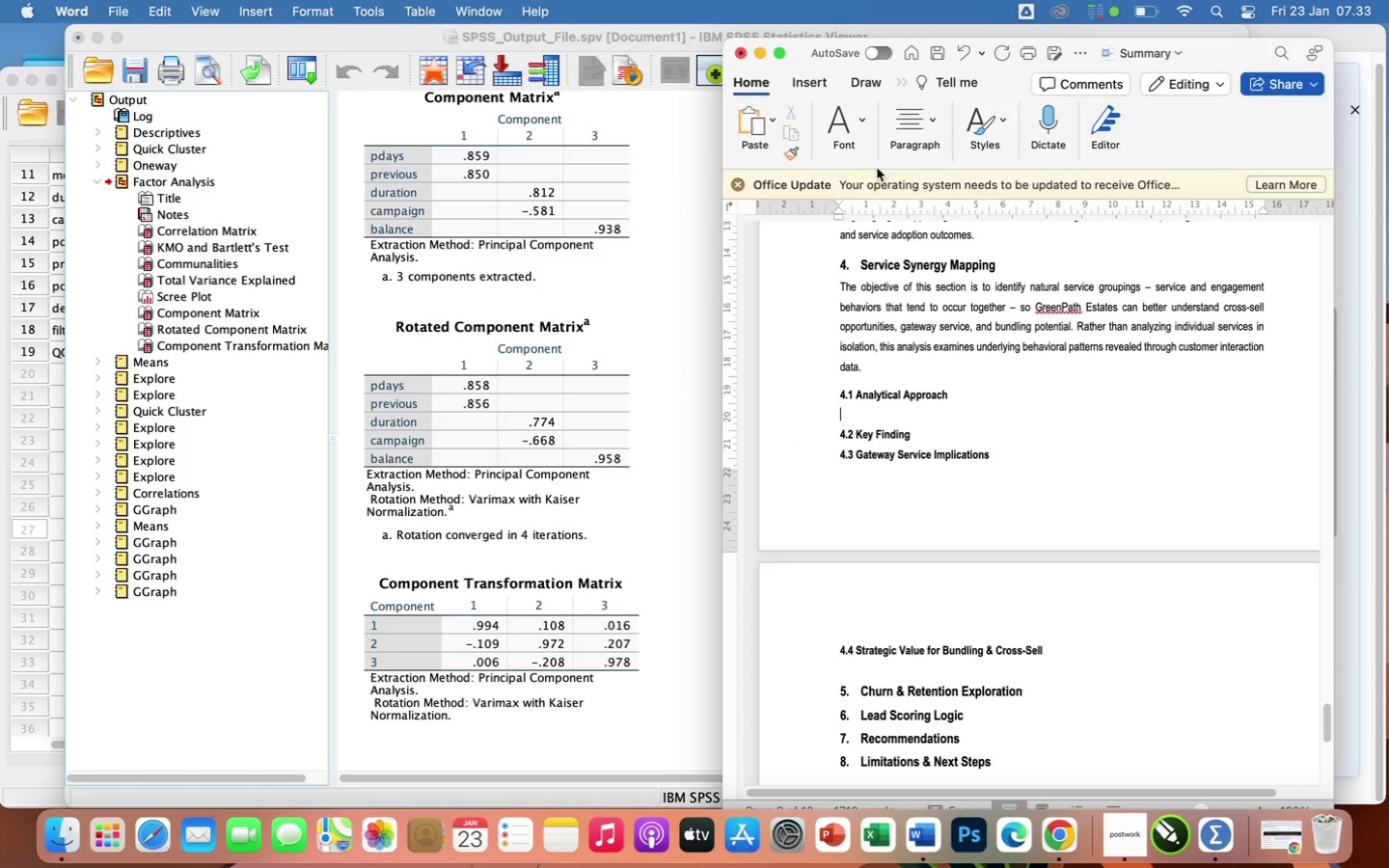 
left_click([860, 125])
 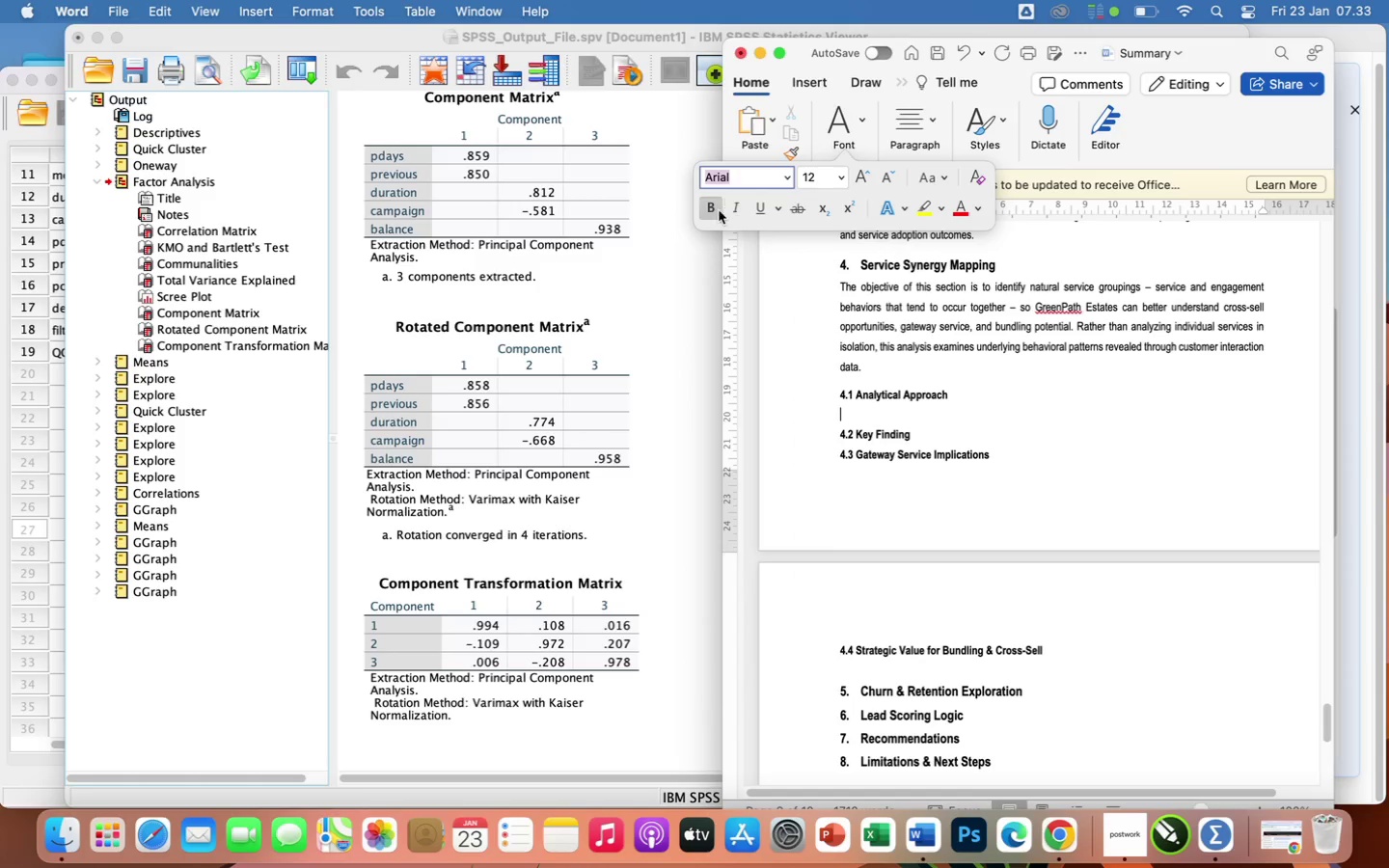 
left_click([704, 210])
 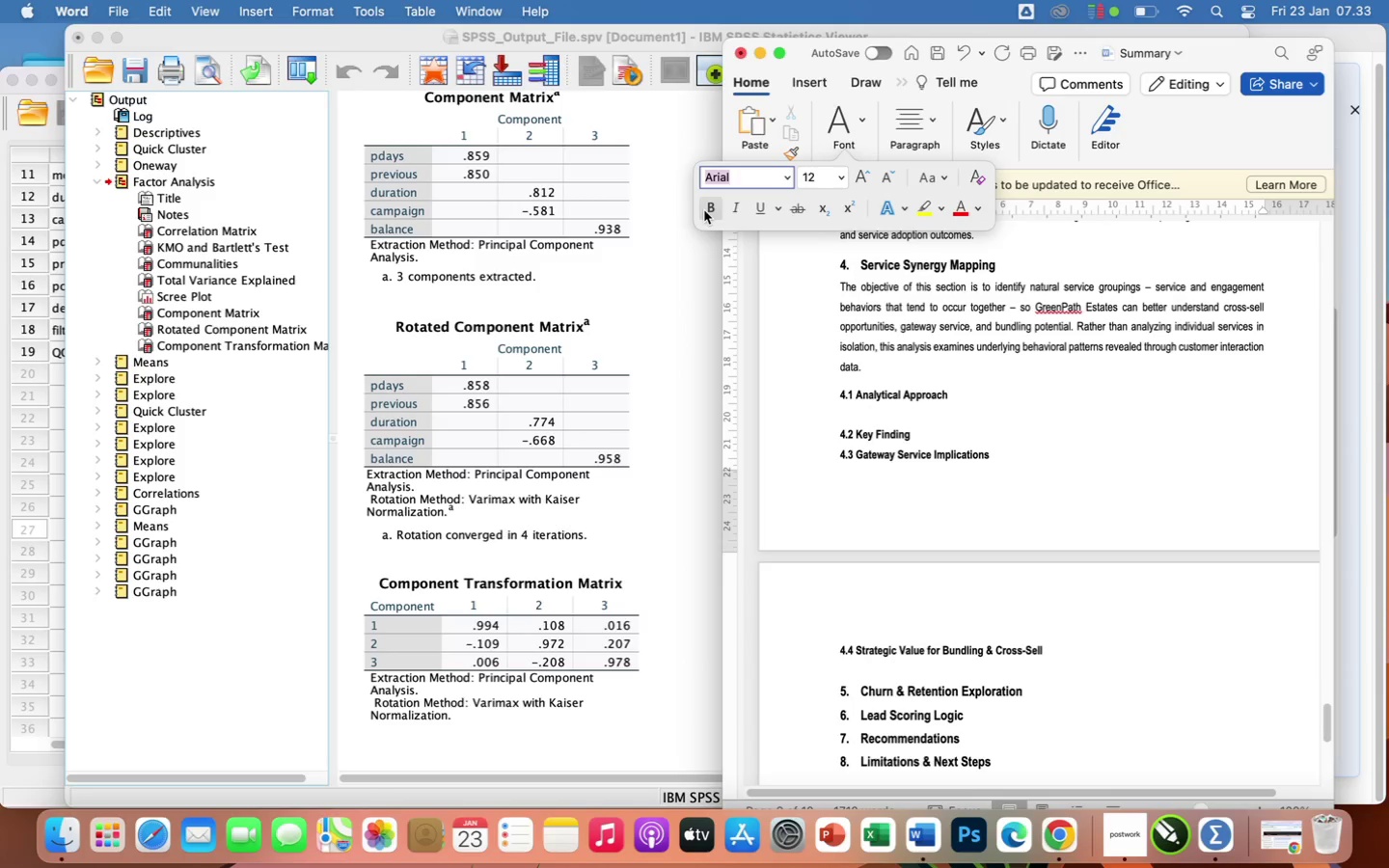 
type(to)
 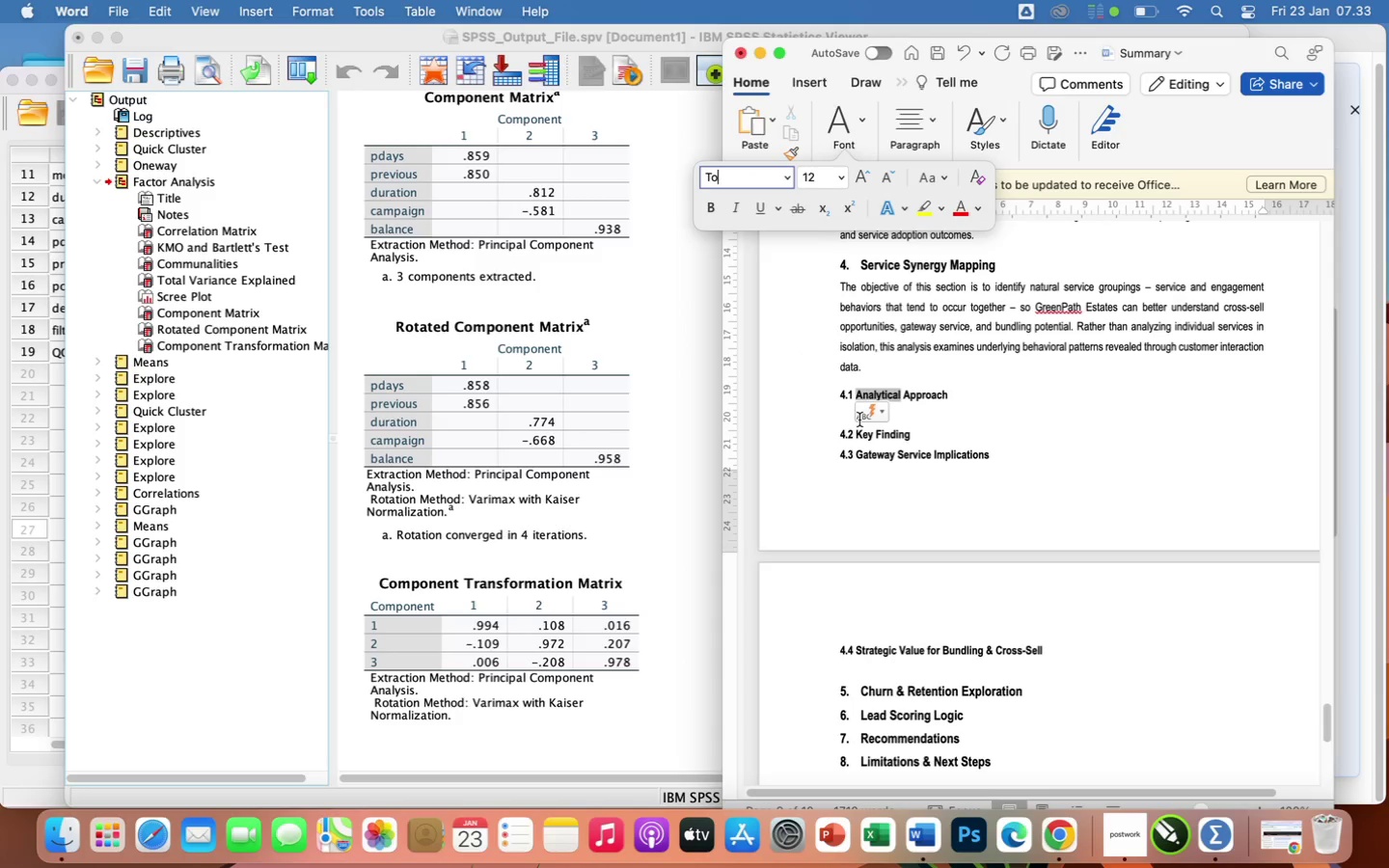 
left_click([847, 417])
 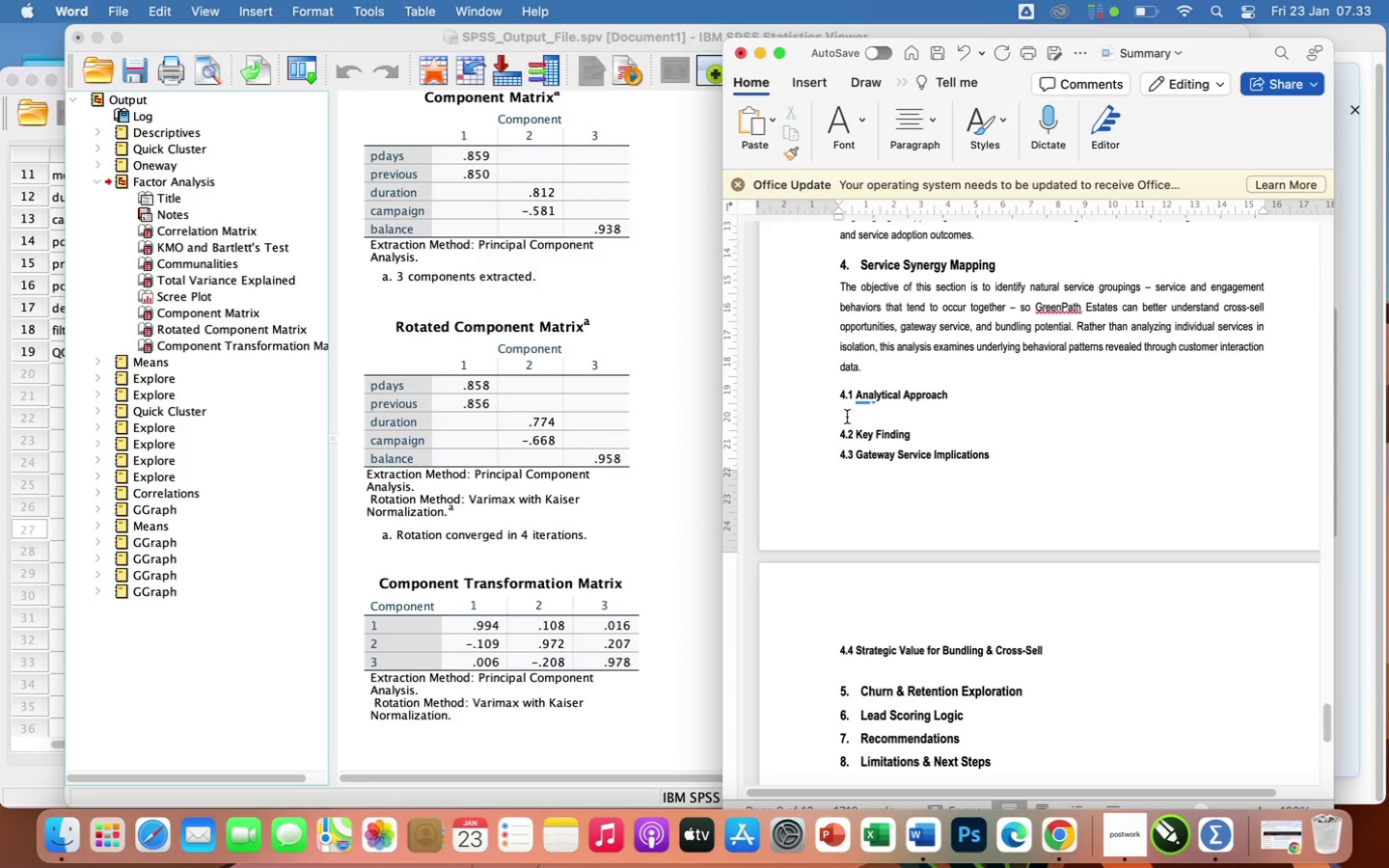 
type(to uncover latent relationships among customer engagement variables, Principal Component Analysis)
 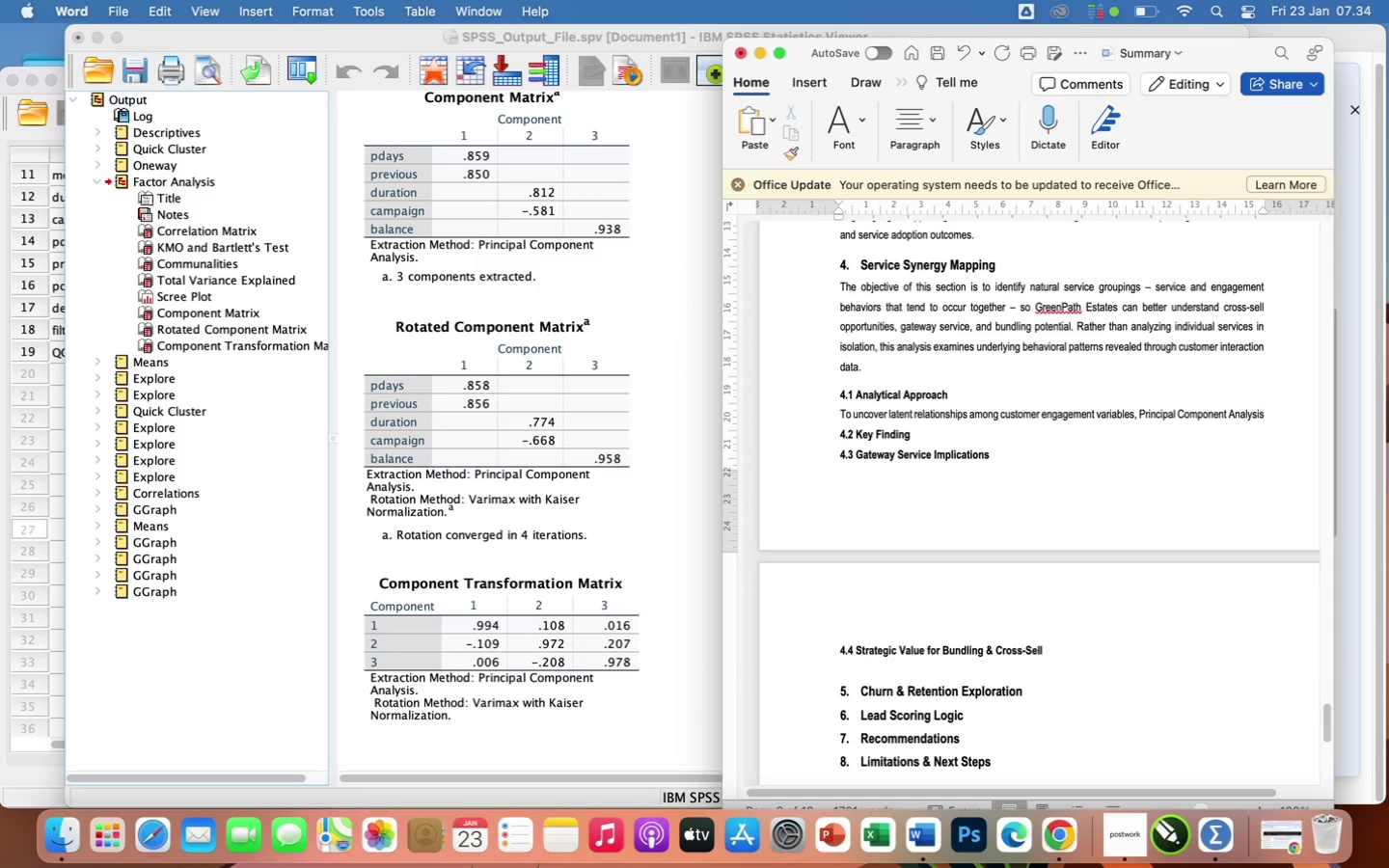 
type( (PCA) was conducted using IBM SPSS Statistic)
 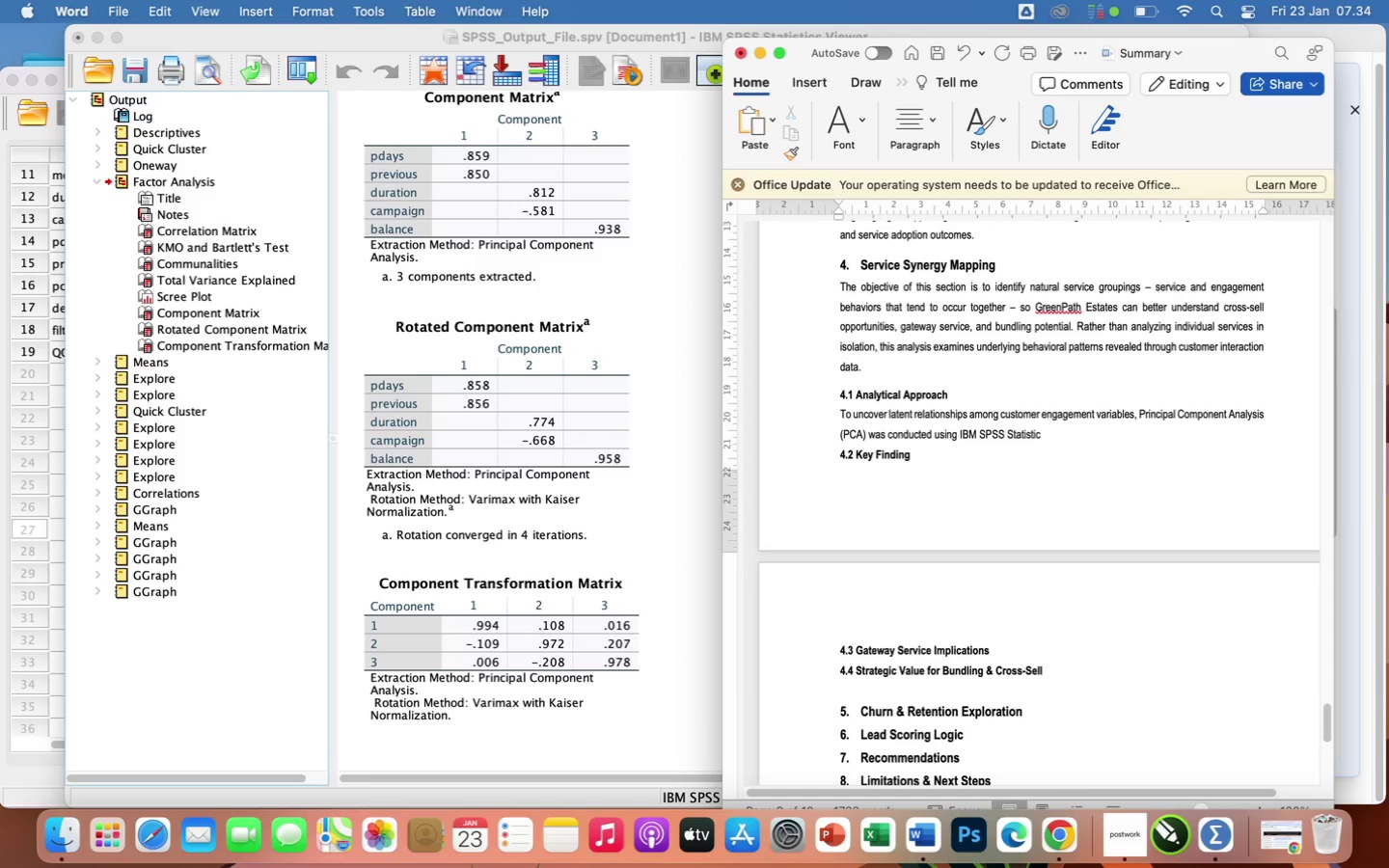 
type(s. The analysis included the following variables:)
 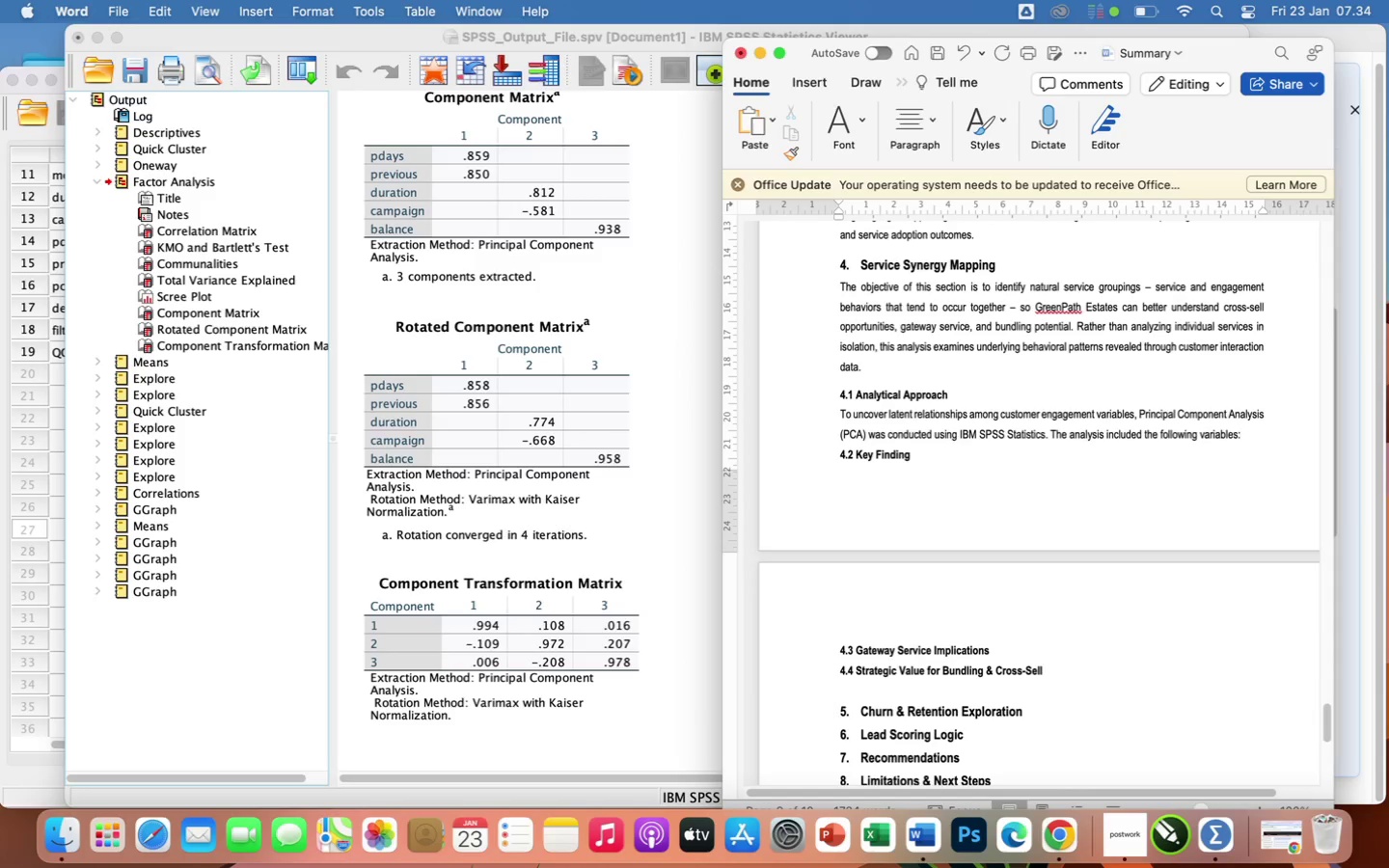 
wait(5.9)
 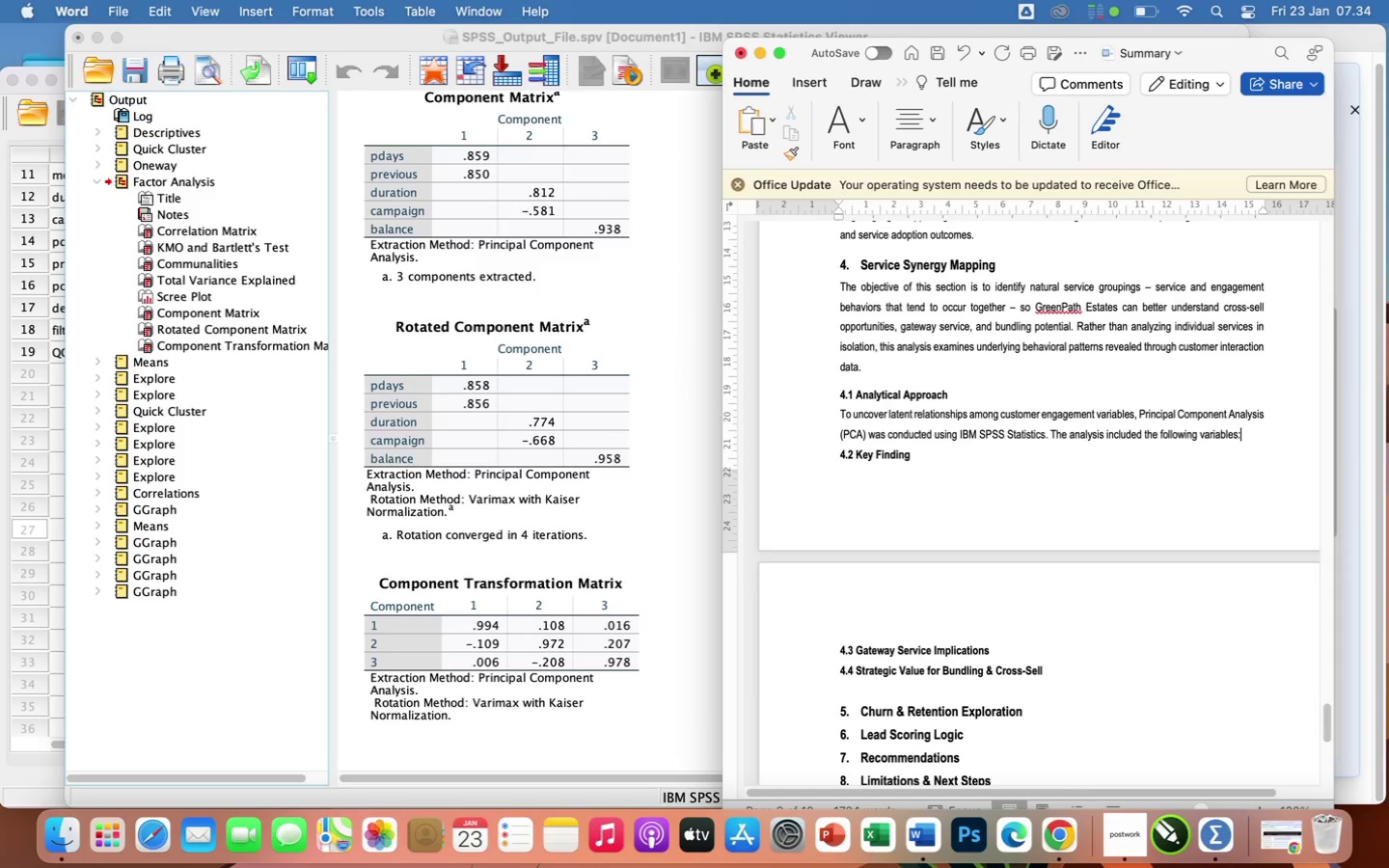 
type( Account Balance, Call Duration, Campaign contact frequency, days since last contact (pdays))
 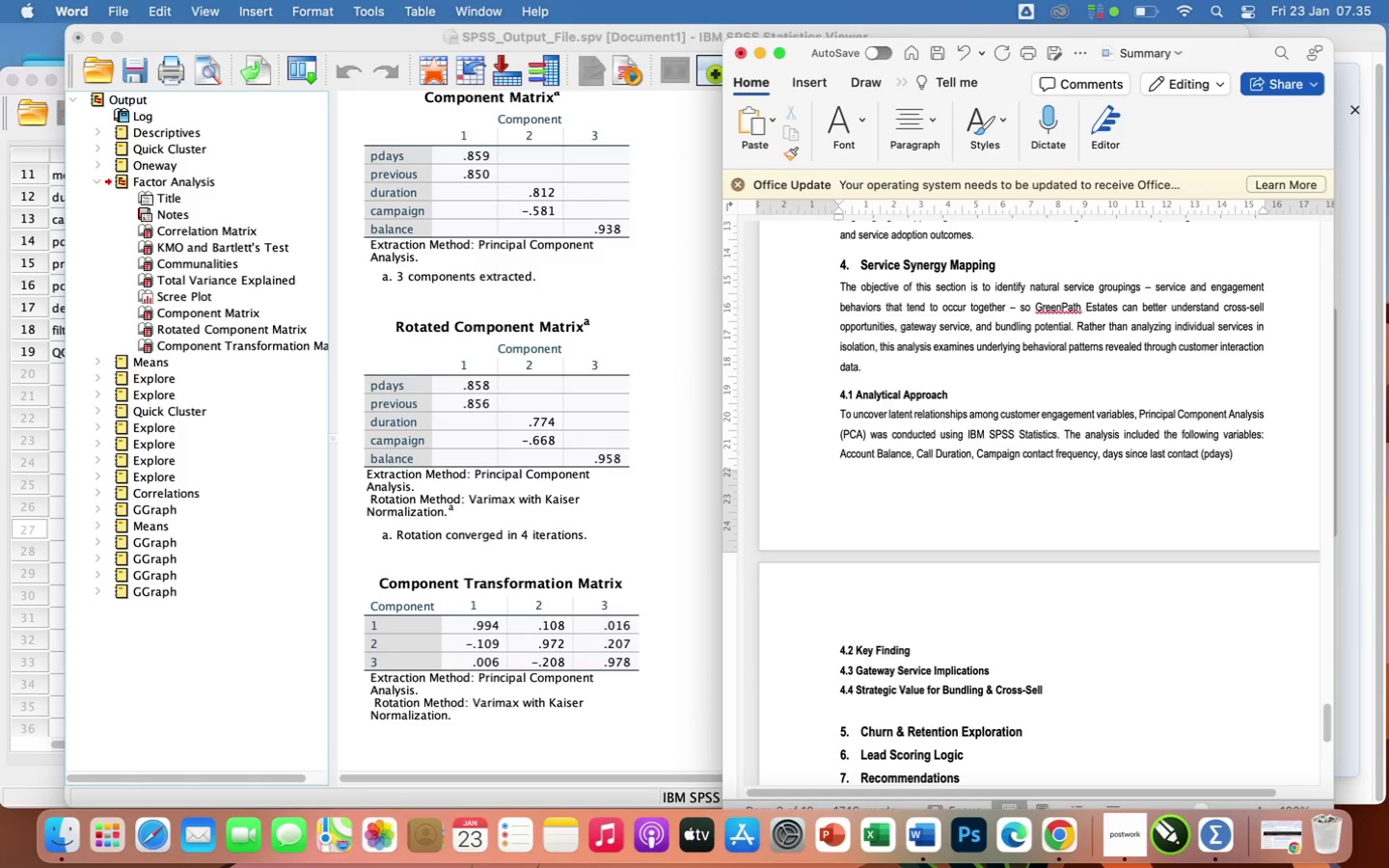 
type( and Number of previous contacts)
 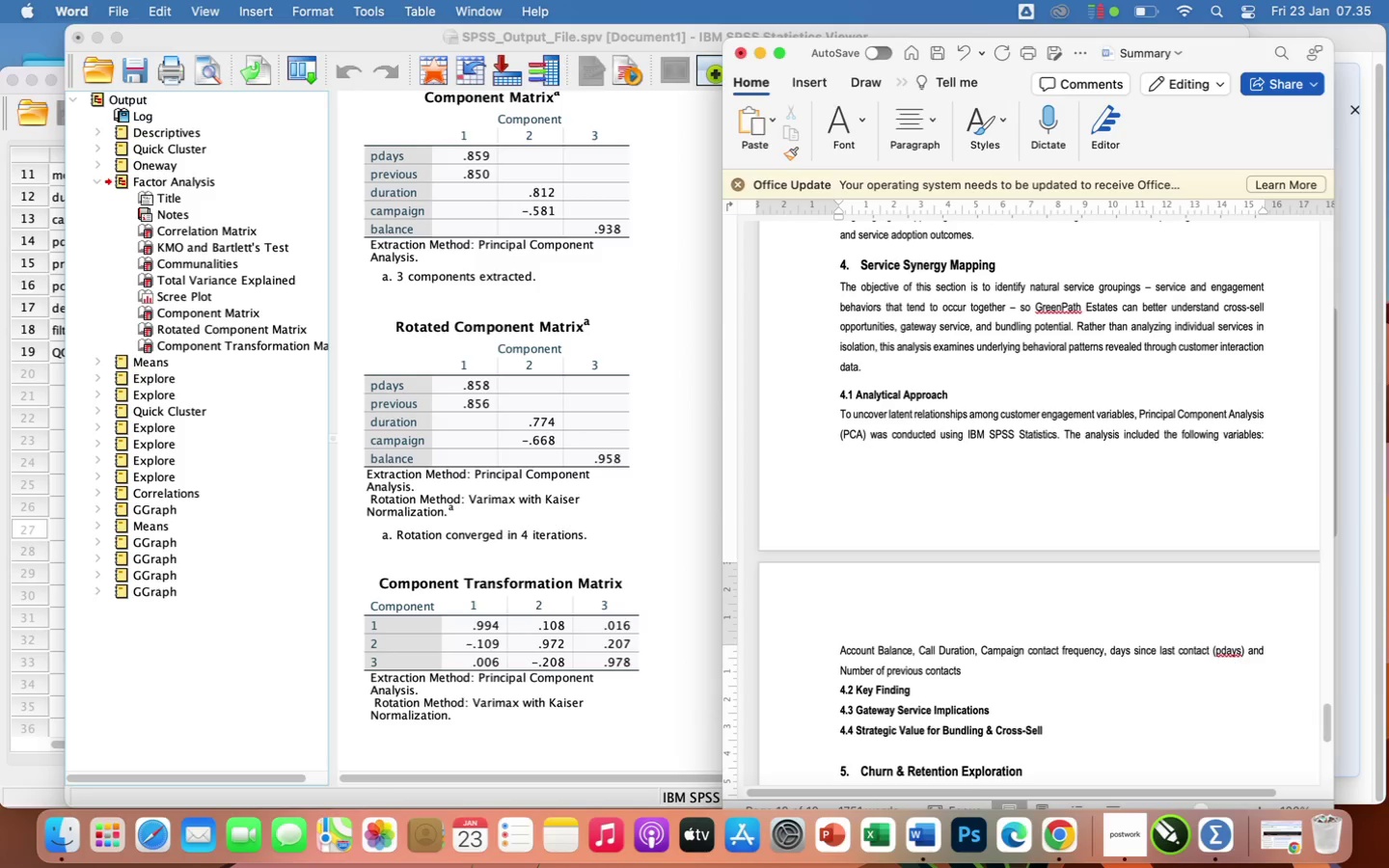 
wait(14.38)
 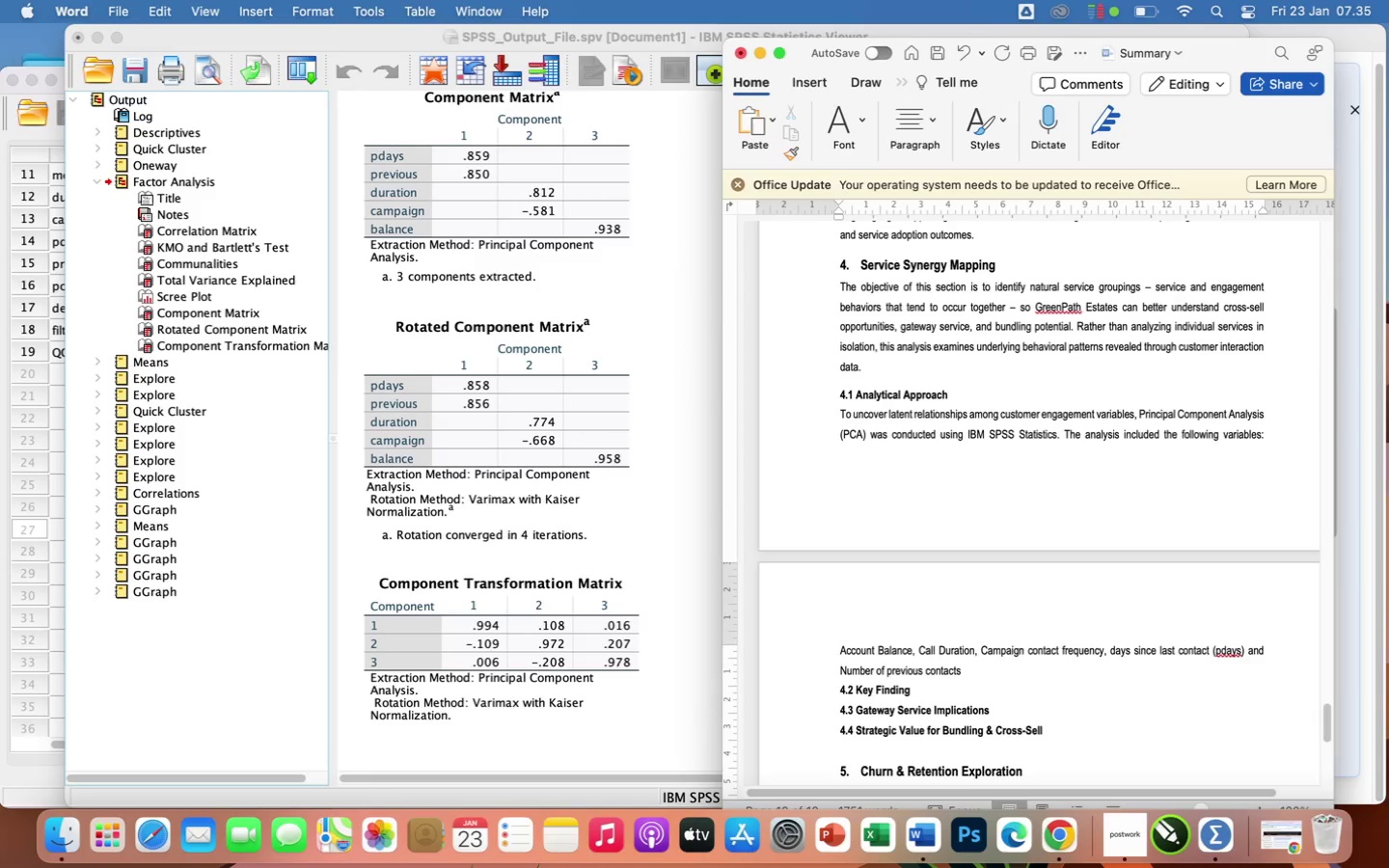 
key(Period)
 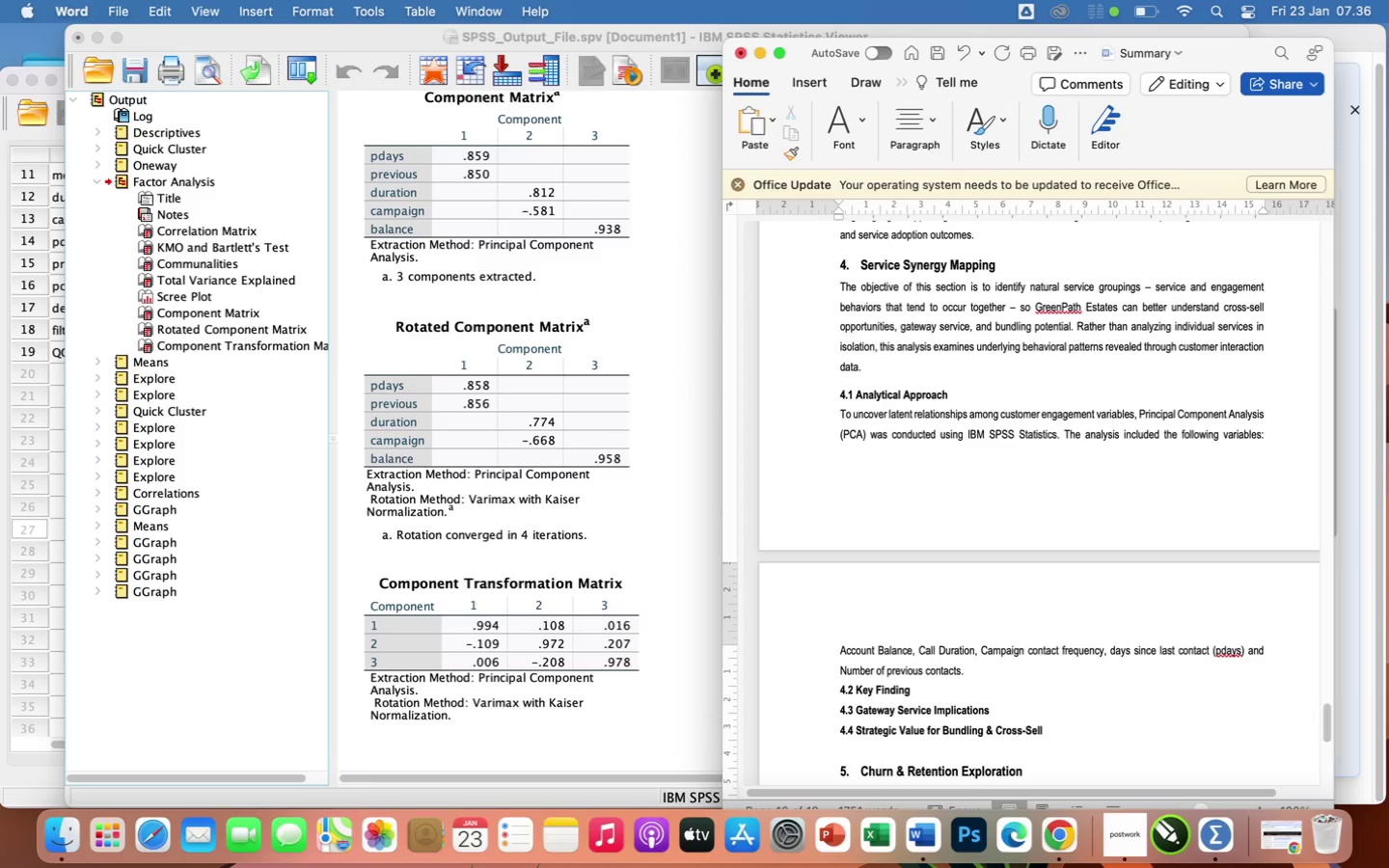 
key(Enter)
 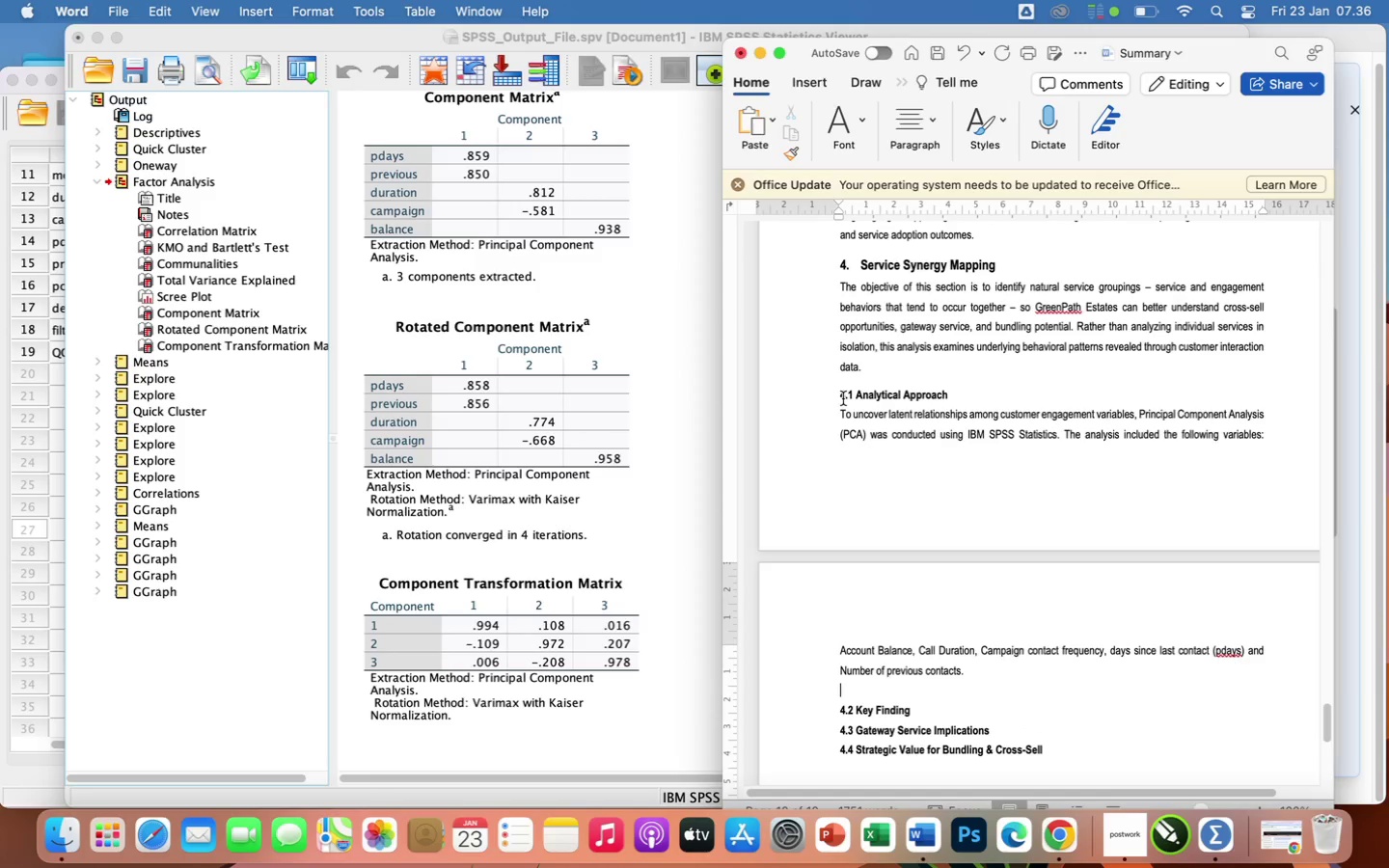 
wait(5.81)
 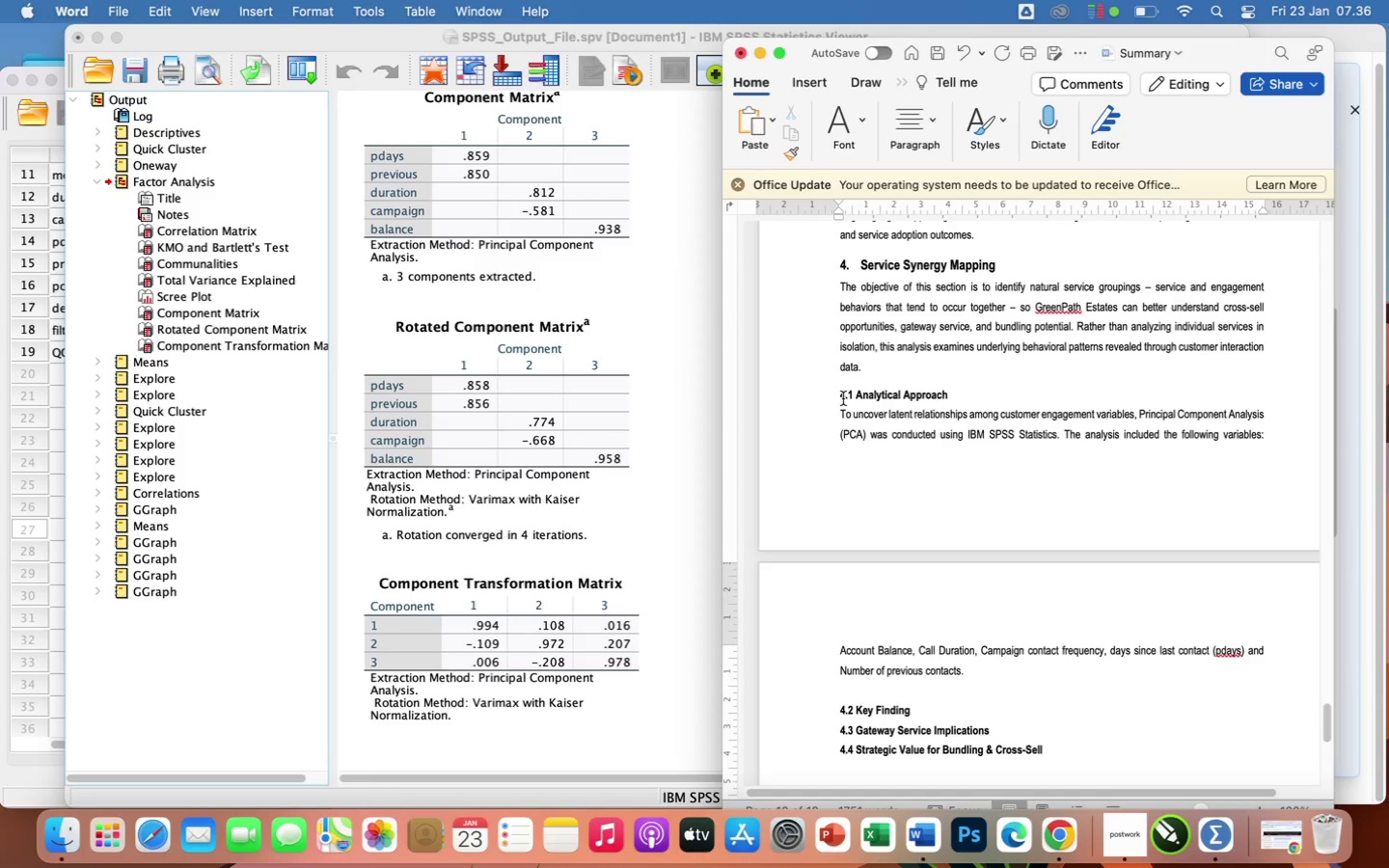 
key(Enter)
 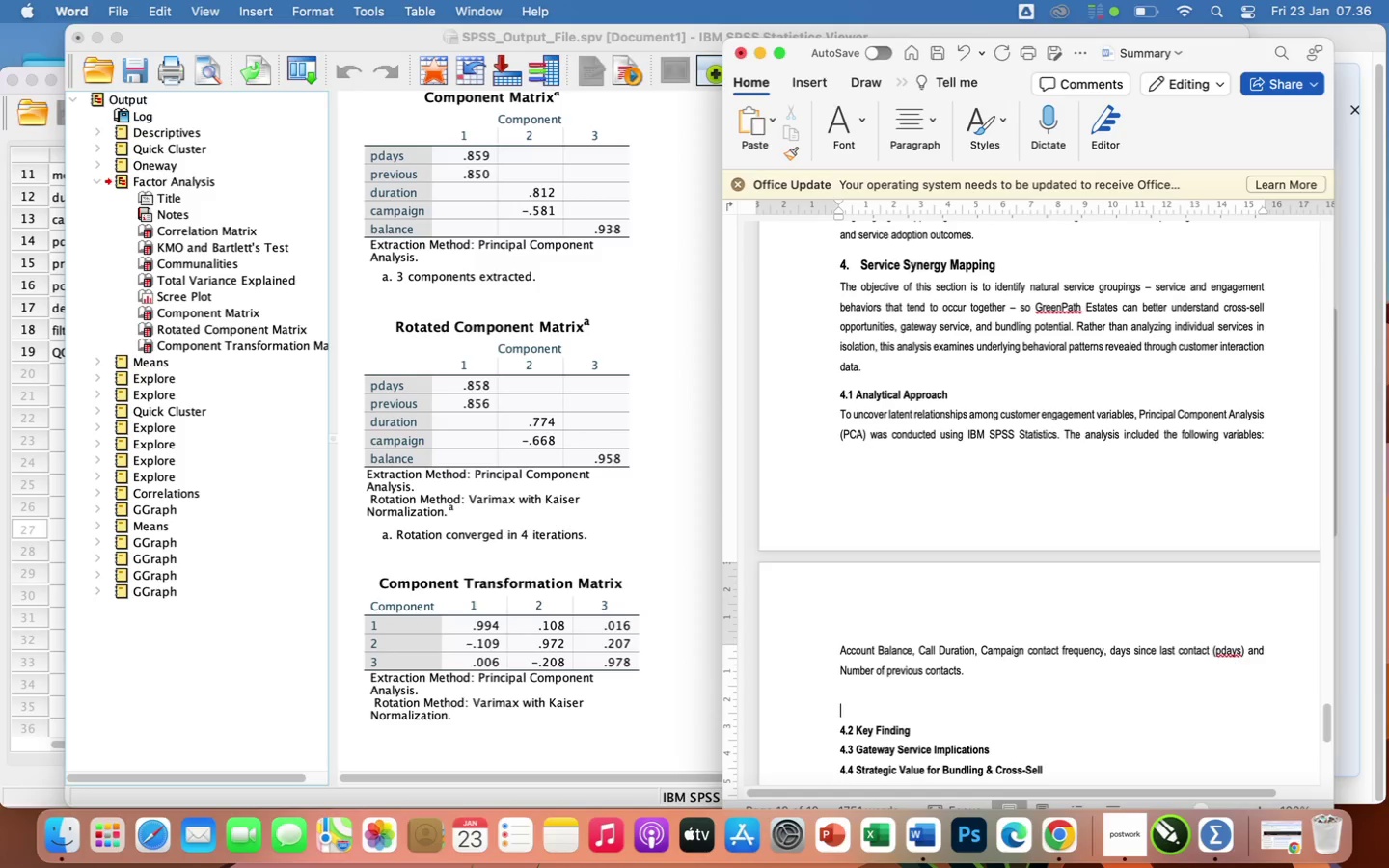 
type(Prior to extraction, data suitabillity)
 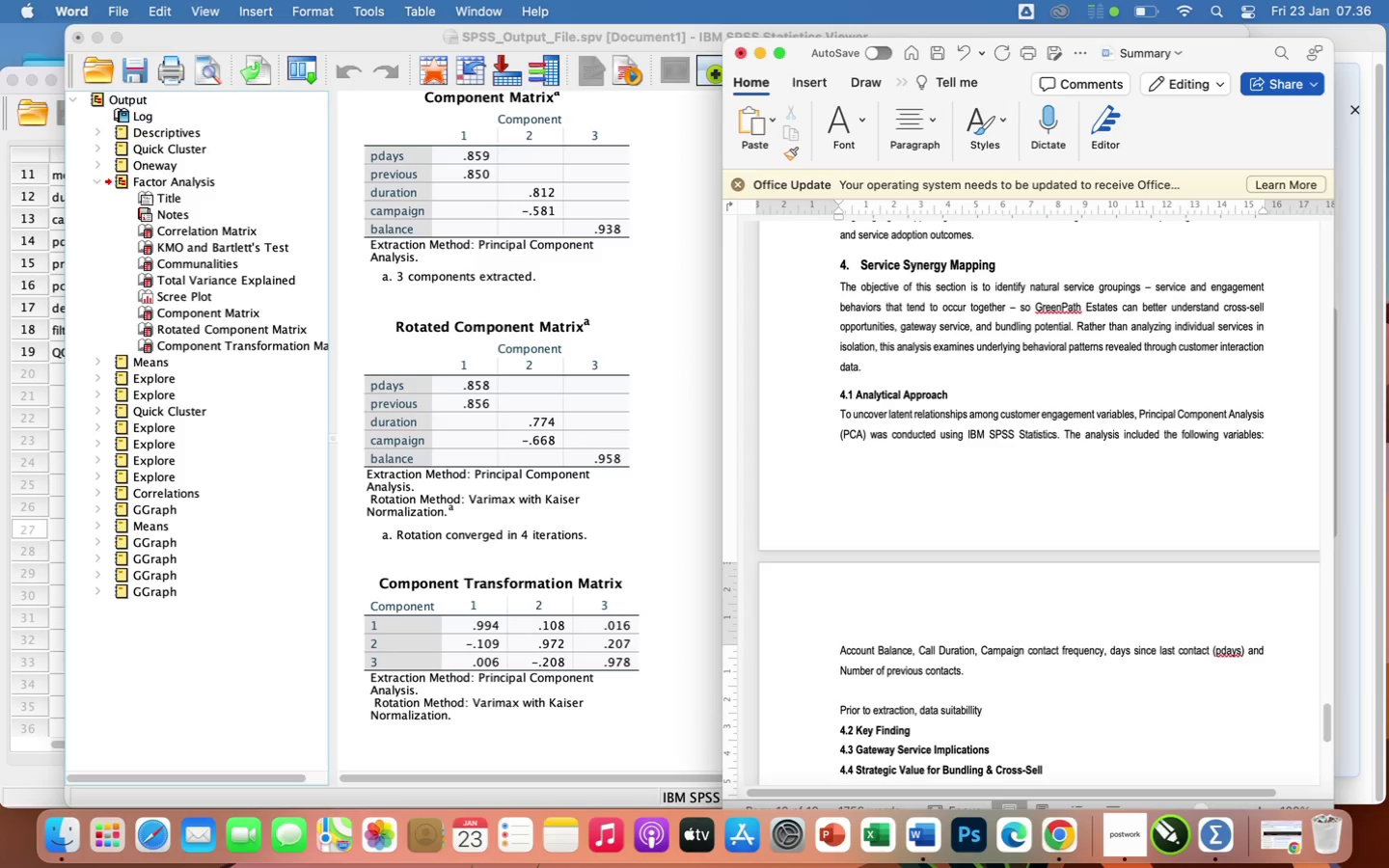 
key(Backspace)
key(Backspace)
key(Backspace)
key(Backspace)
type(ity was assessed:)
 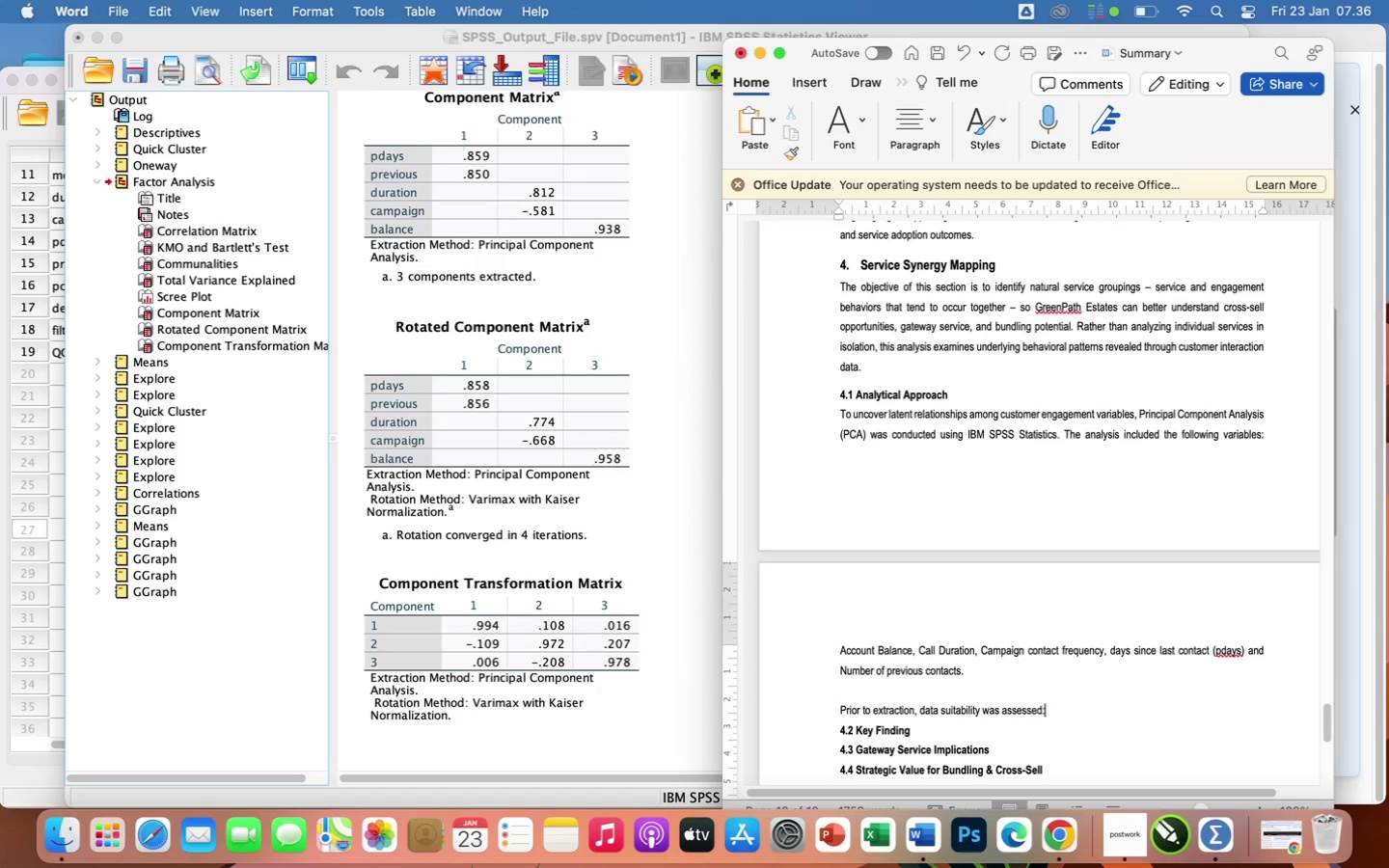 
key(Enter)
 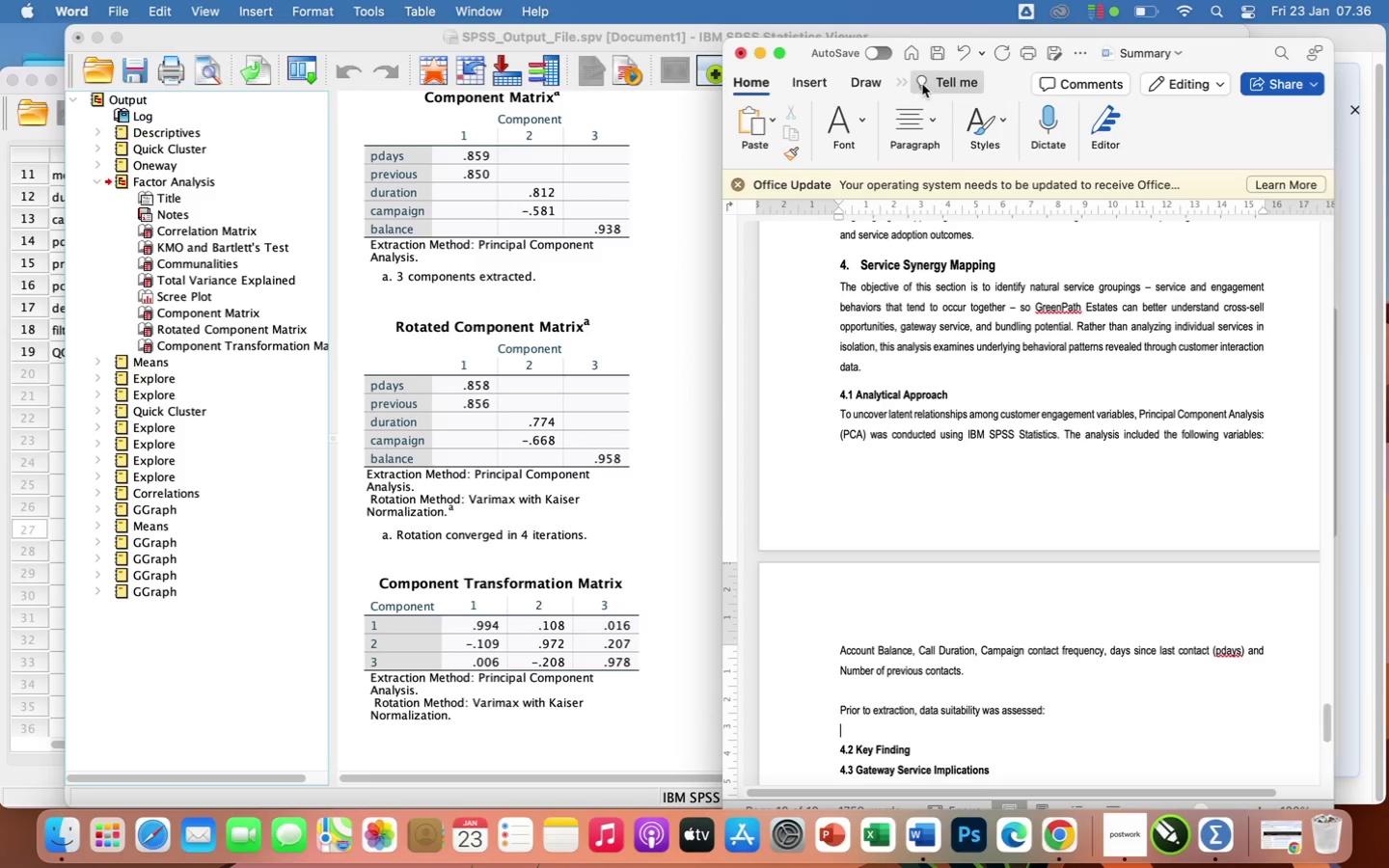 
left_click([930, 114])
 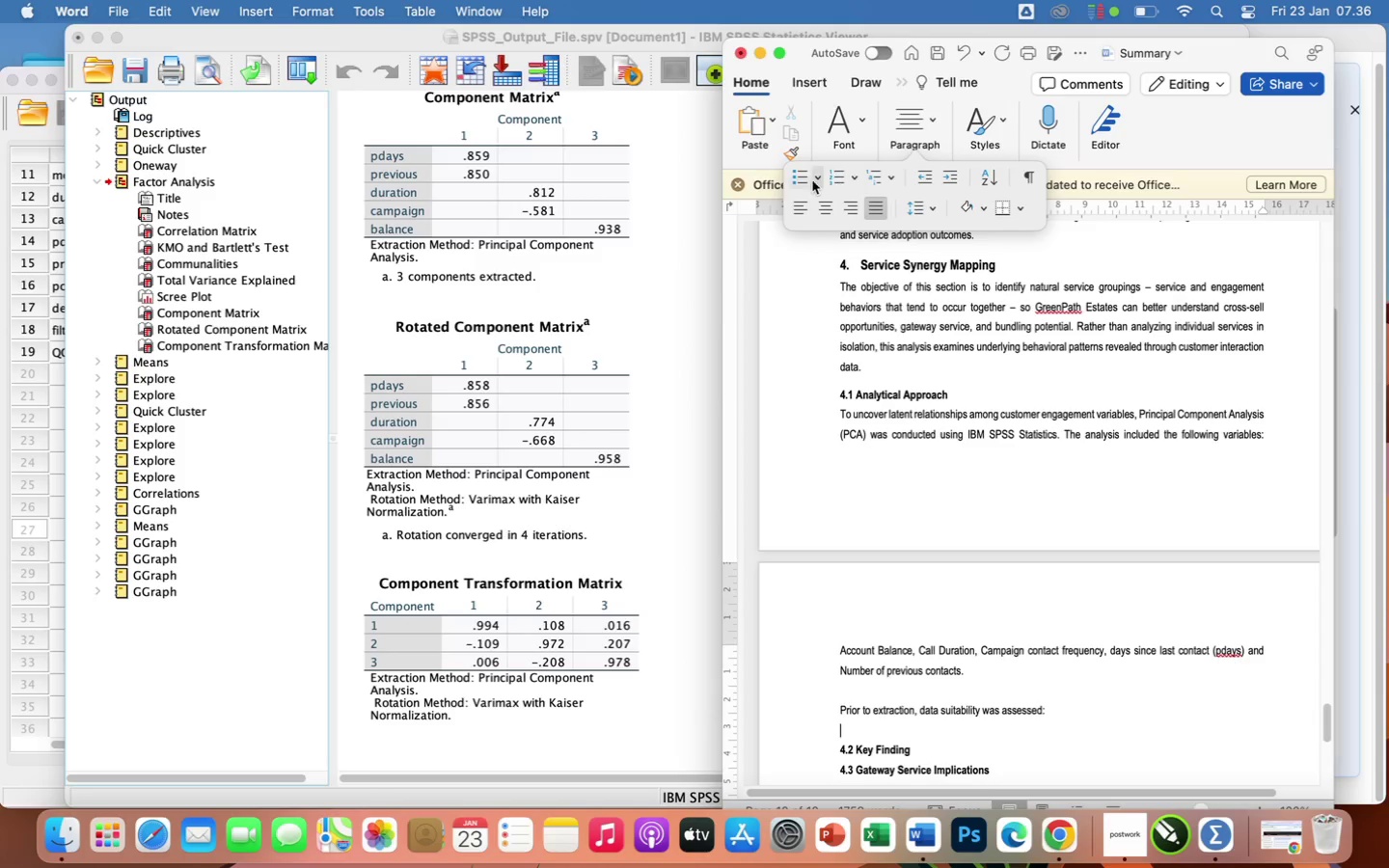 
left_click([803, 179])
 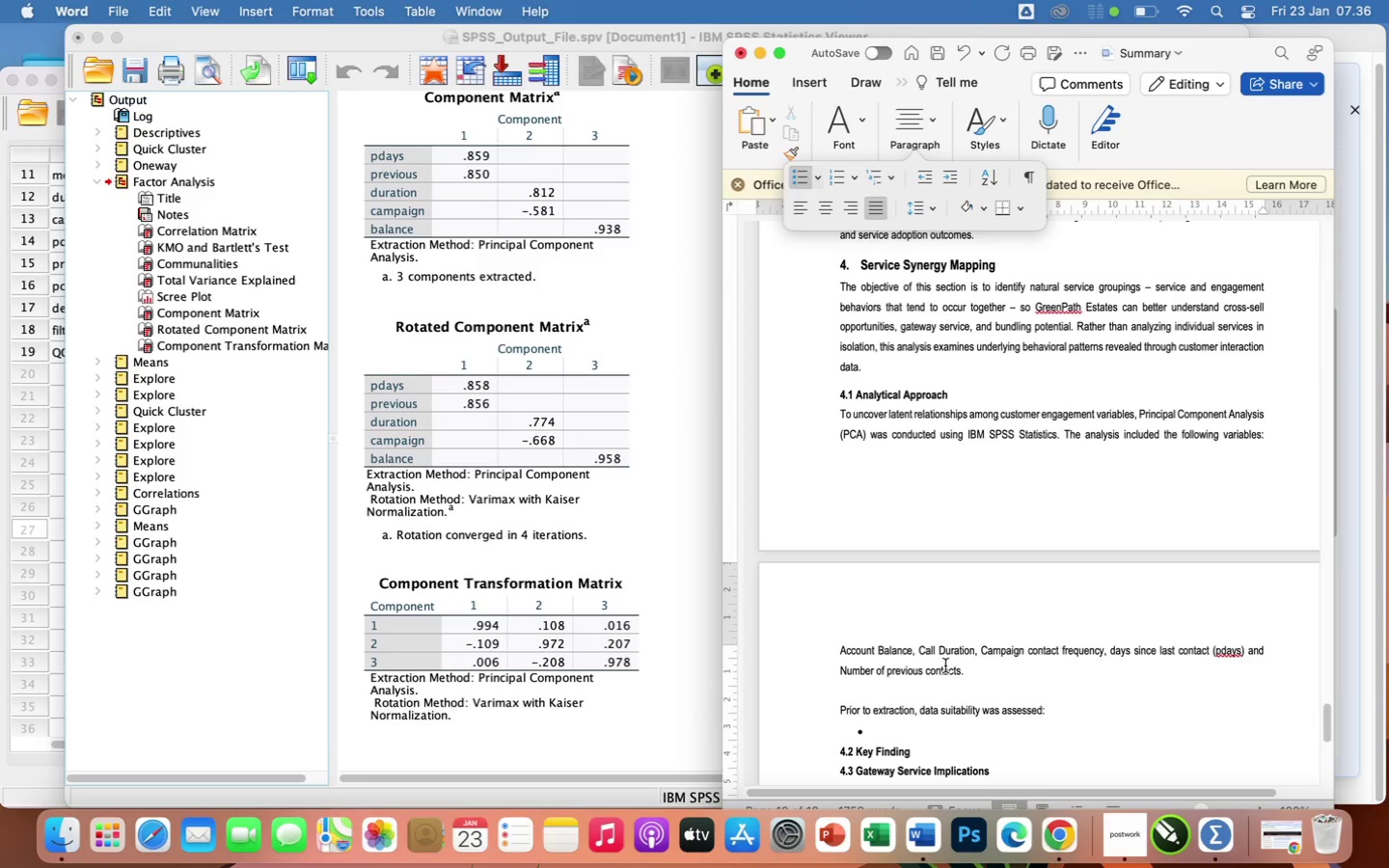 
type(Kaiser-Meyer-Olkin (KMO) measure = 0.513, indicating acceptable adequacy for exploreatory)
 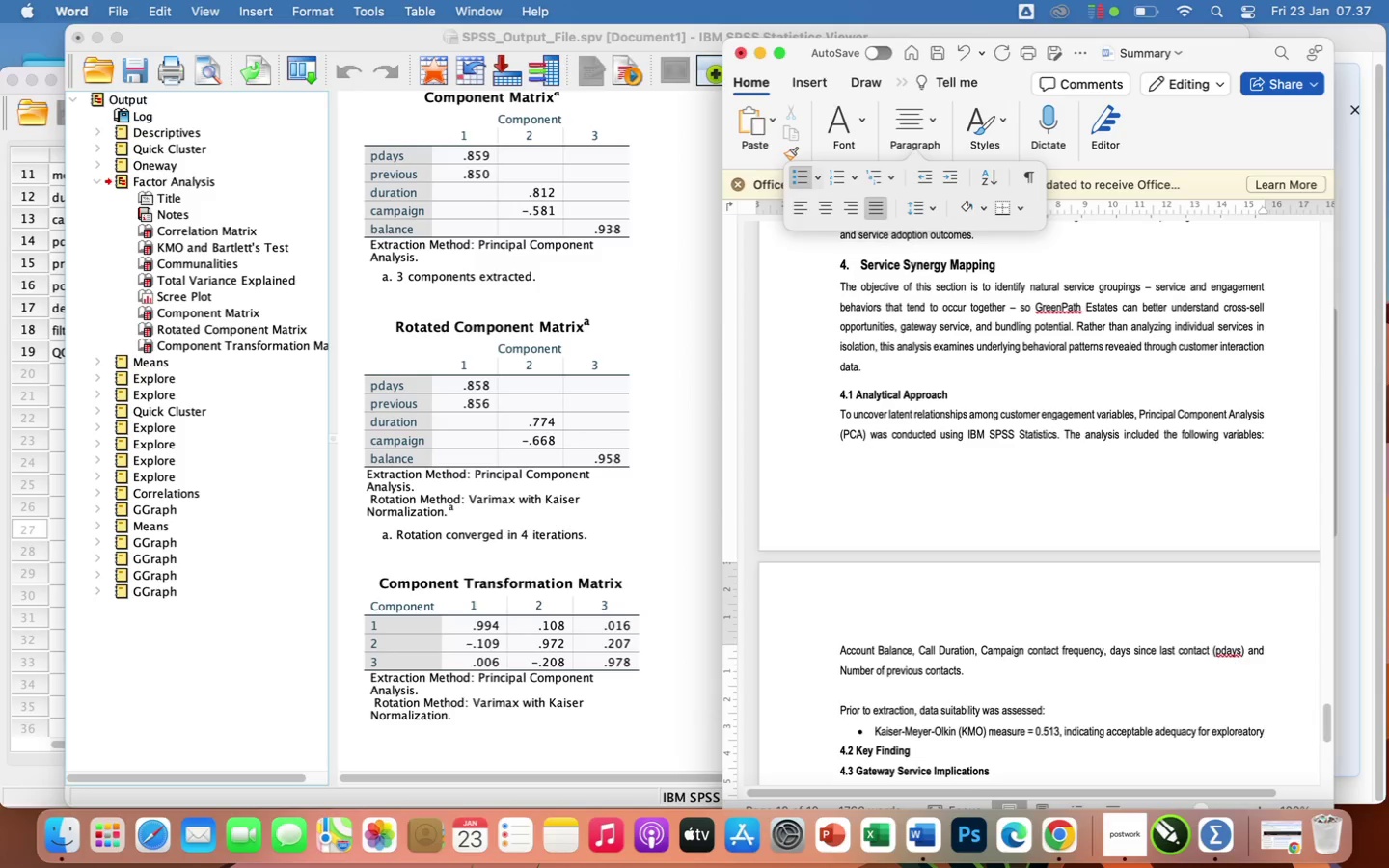 
key(ArrowLeft)
 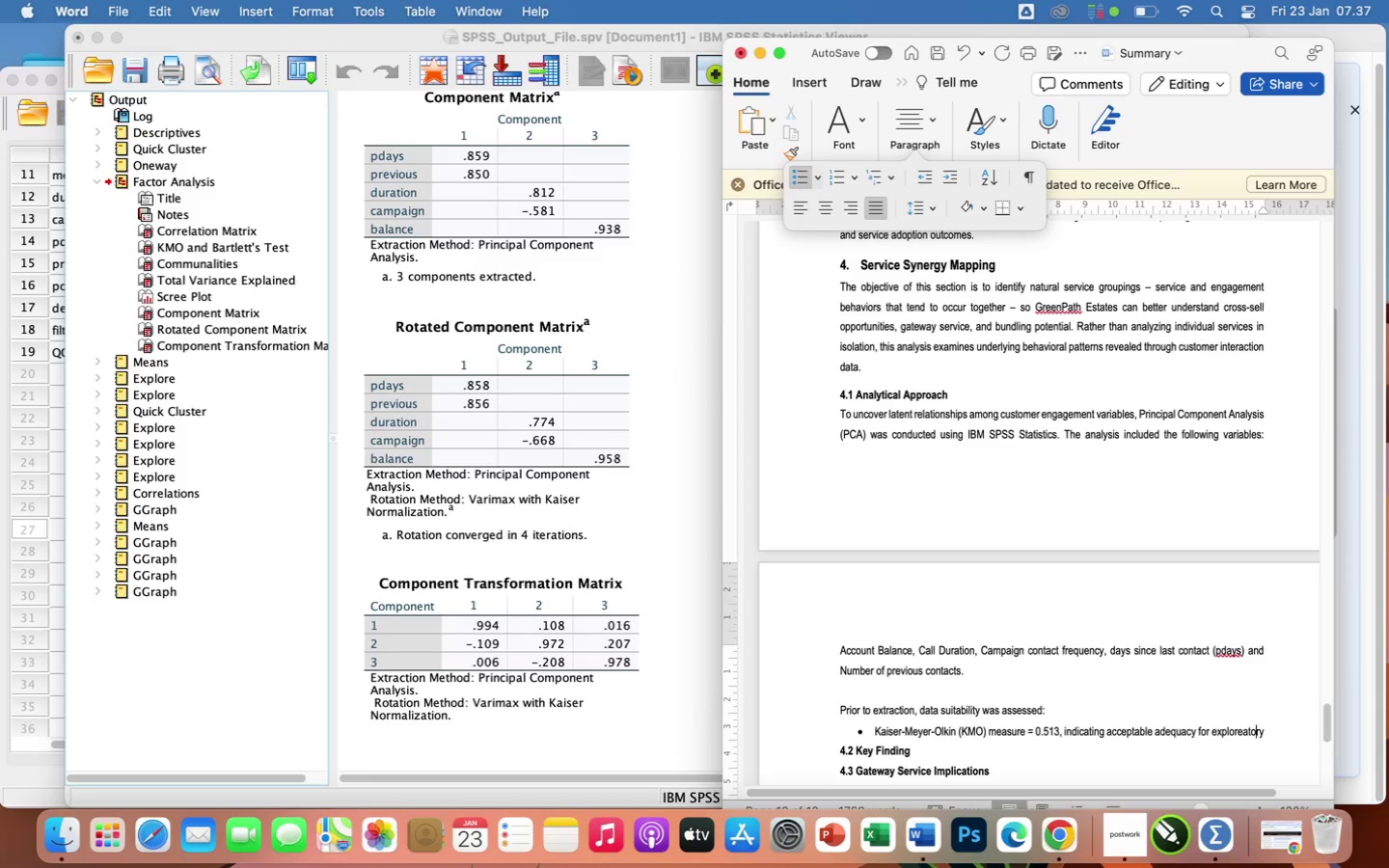 
key(ArrowLeft)
 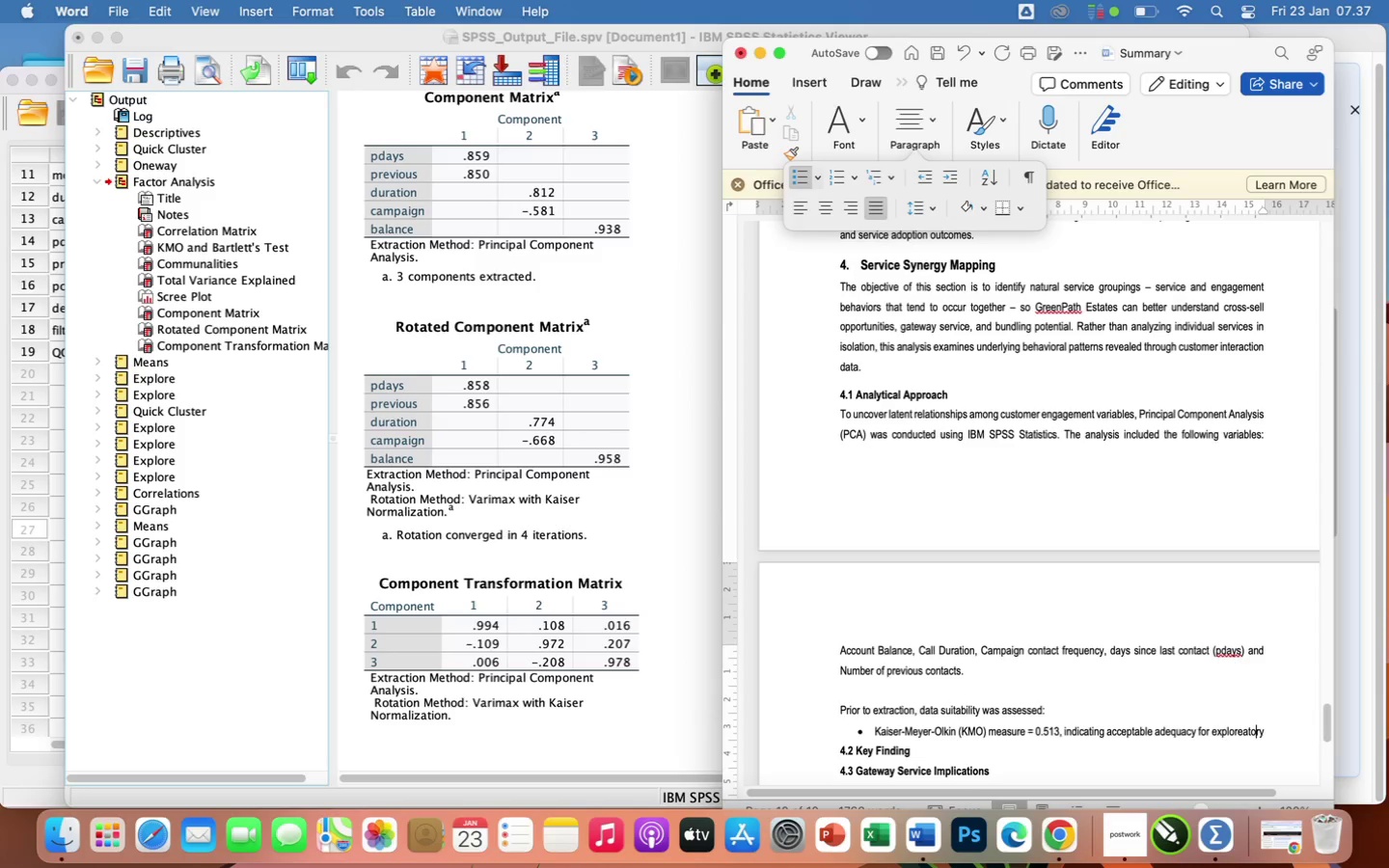 
key(ArrowLeft)
 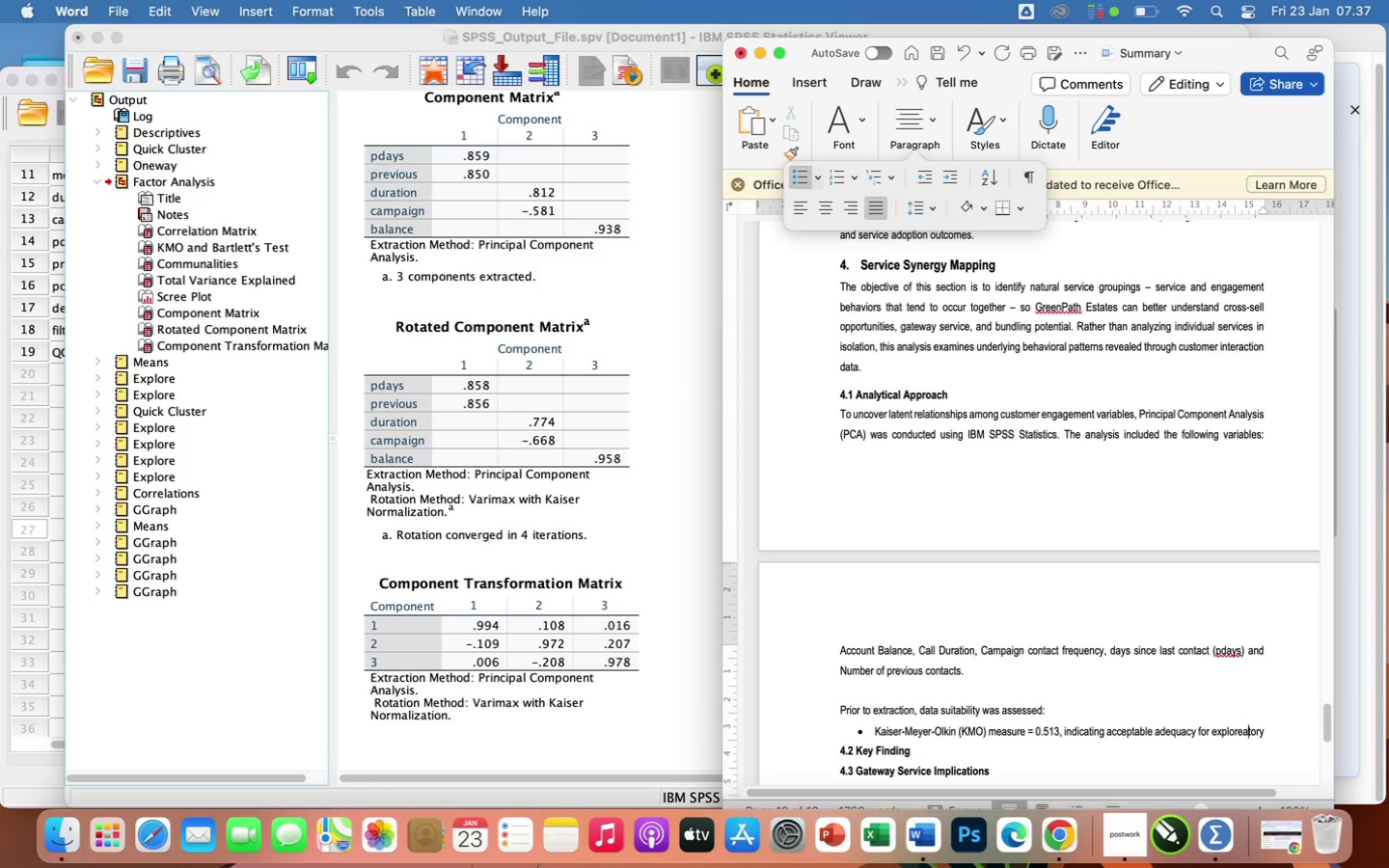 
key(ArrowLeft)
 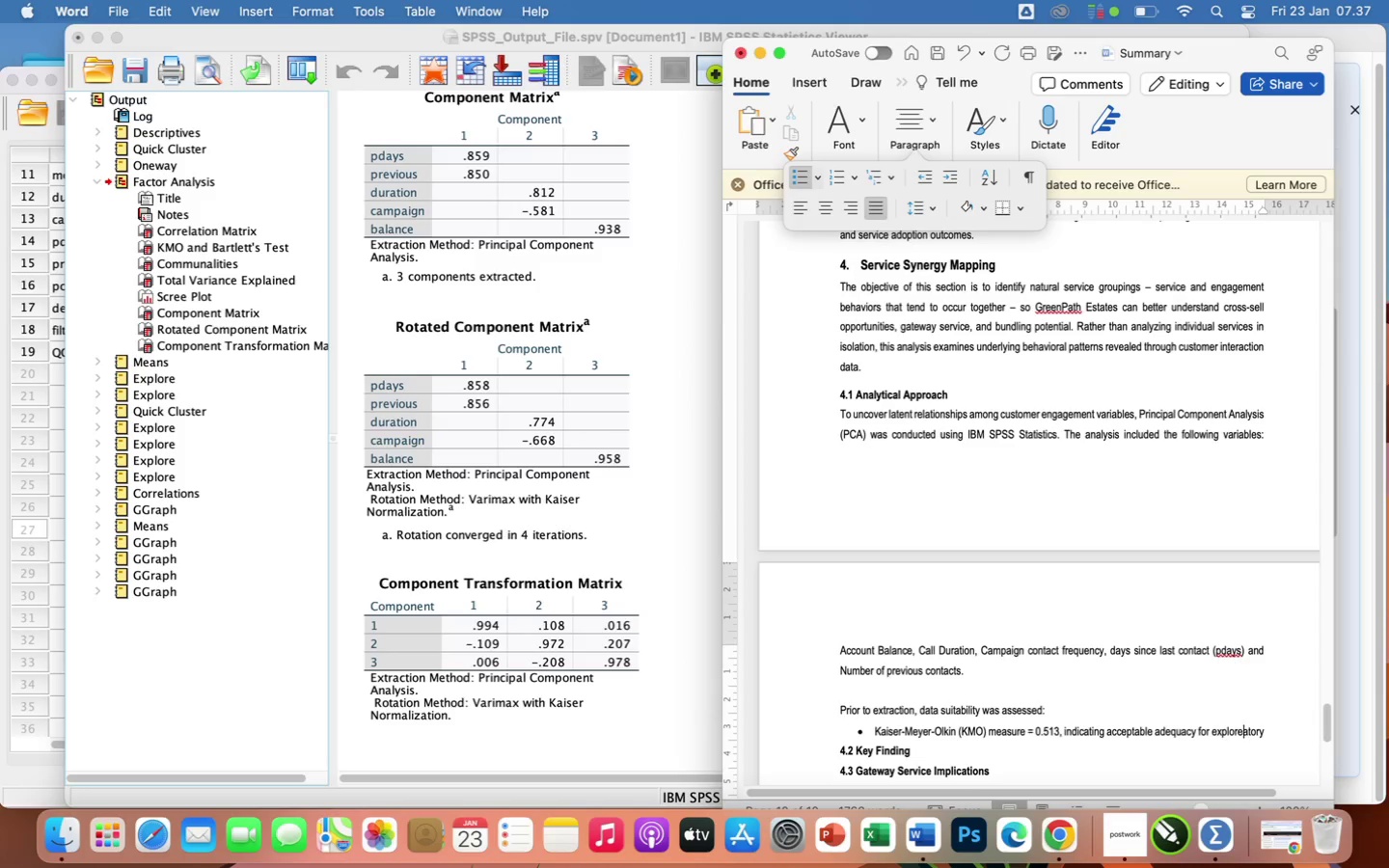 
key(ArrowLeft)
 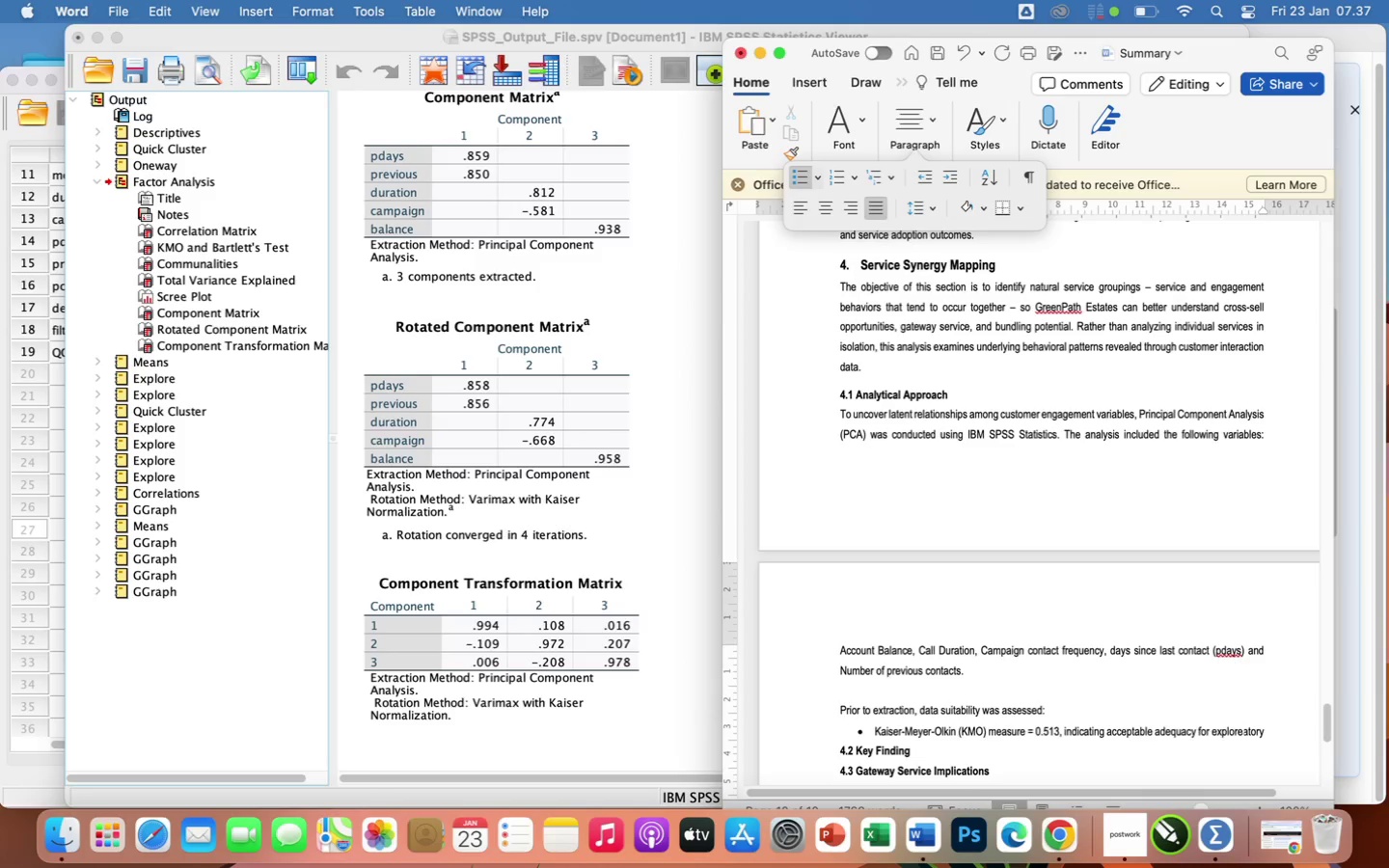 
key(Backspace)
 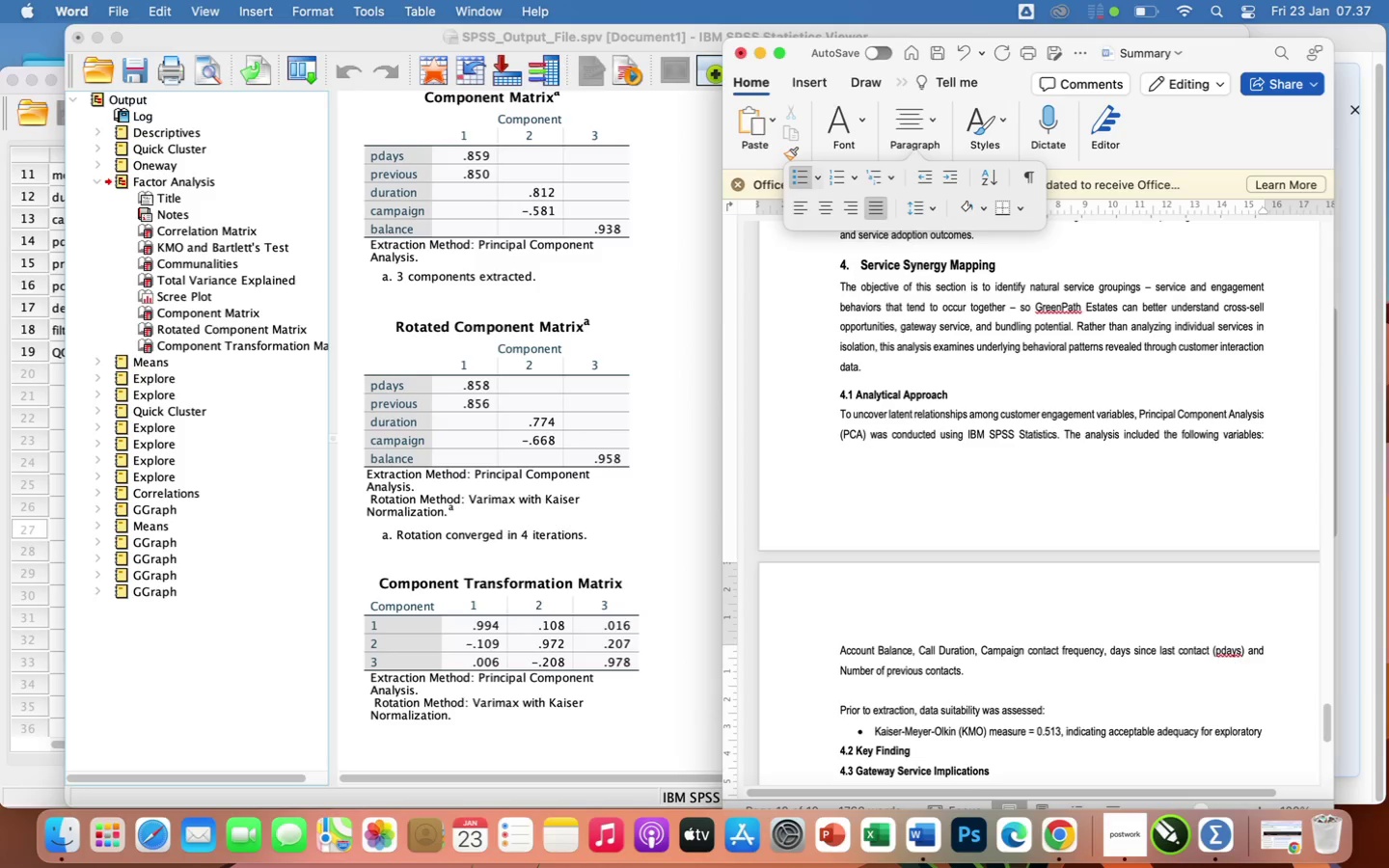 
key(ArrowRight)
 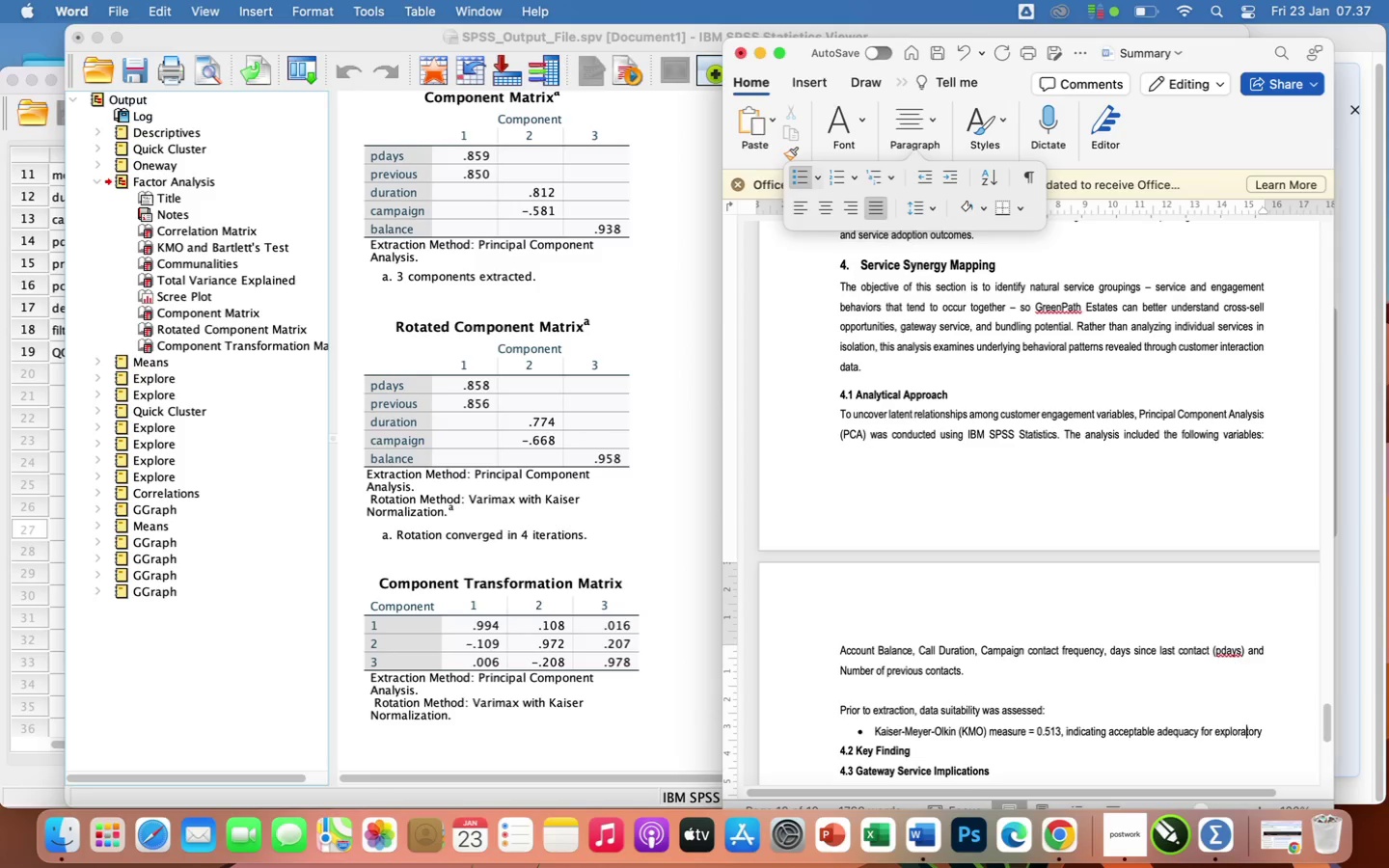 
key(ArrowRight)
 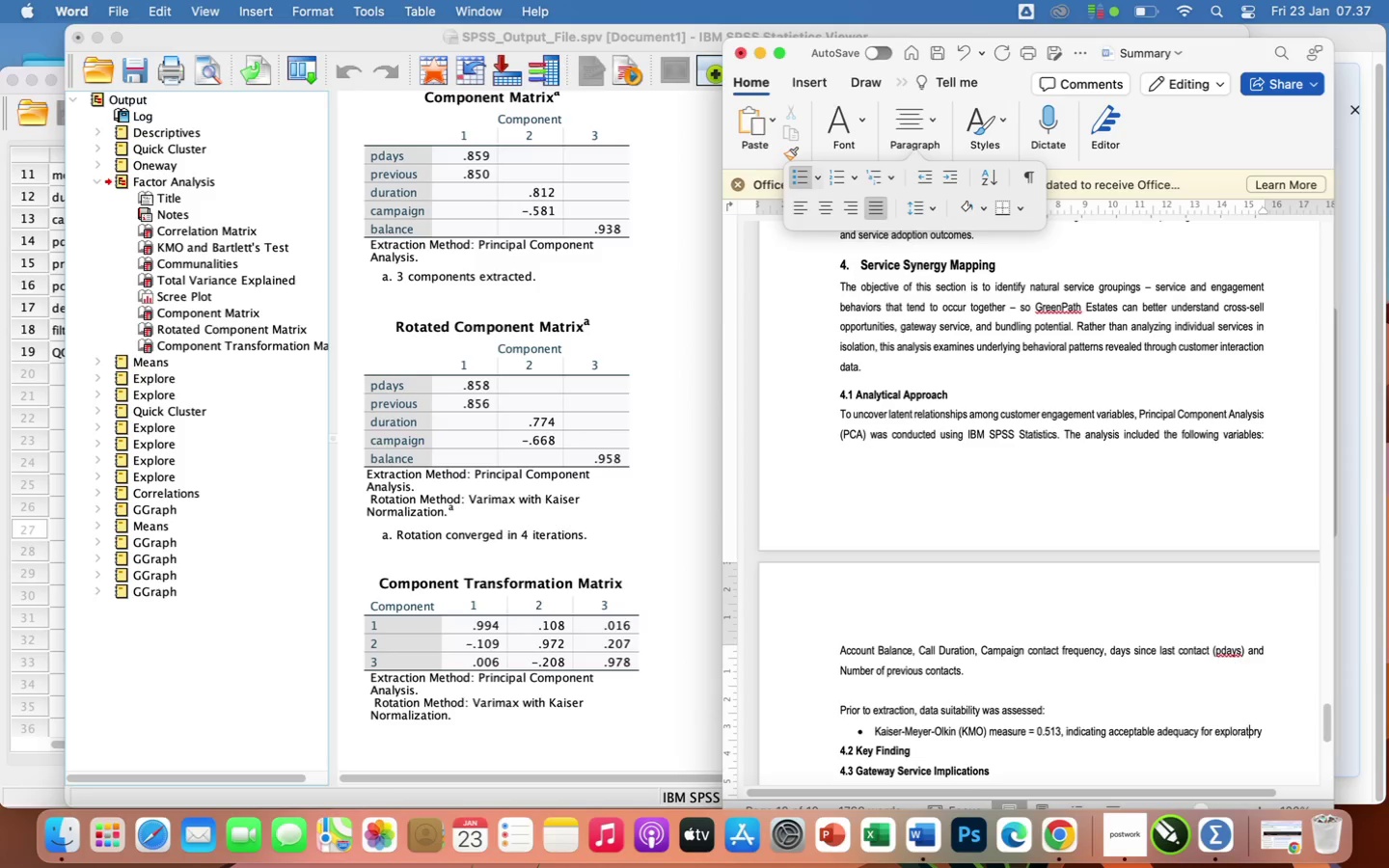 
key(ArrowRight)
 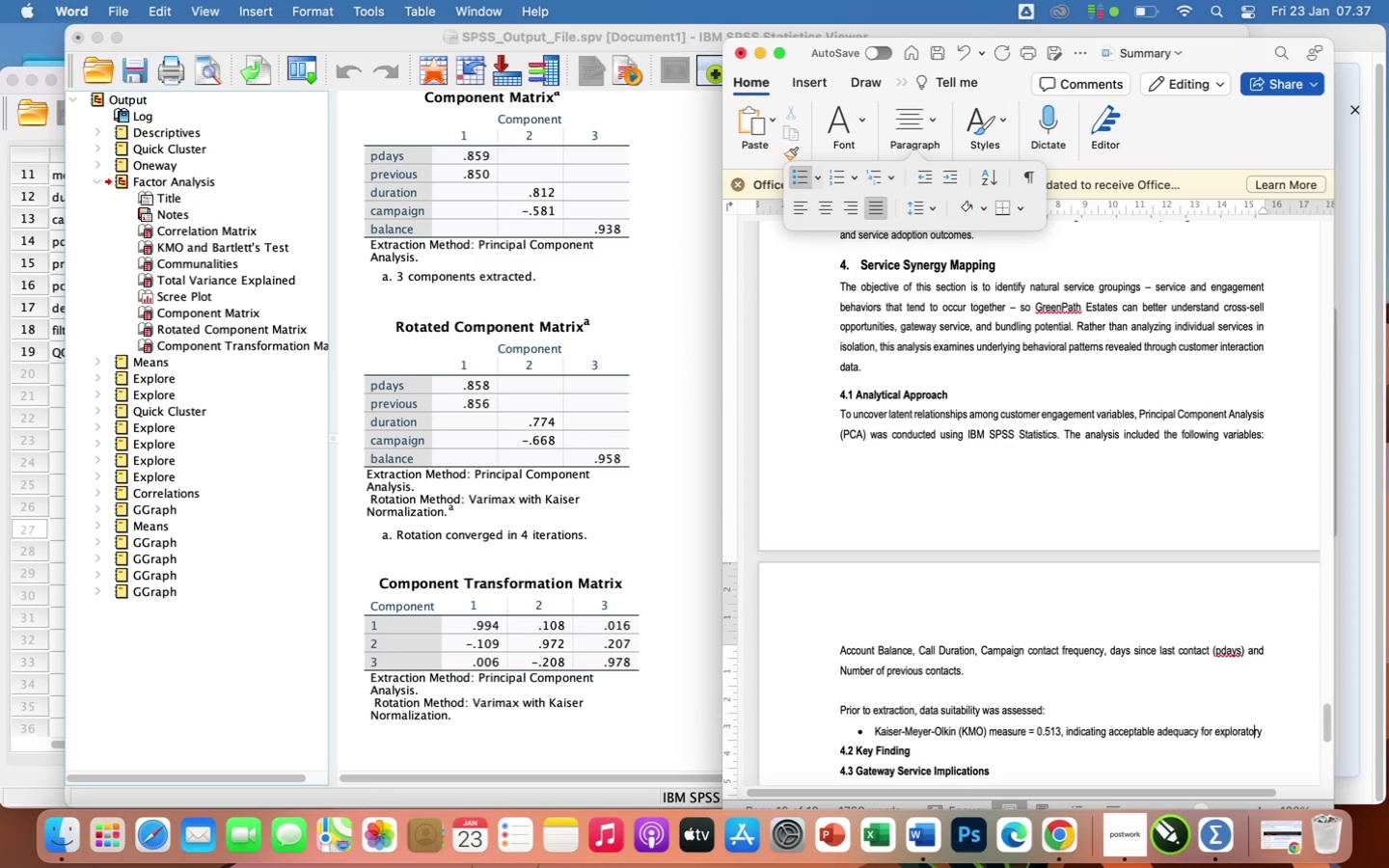 
key(ArrowRight)
 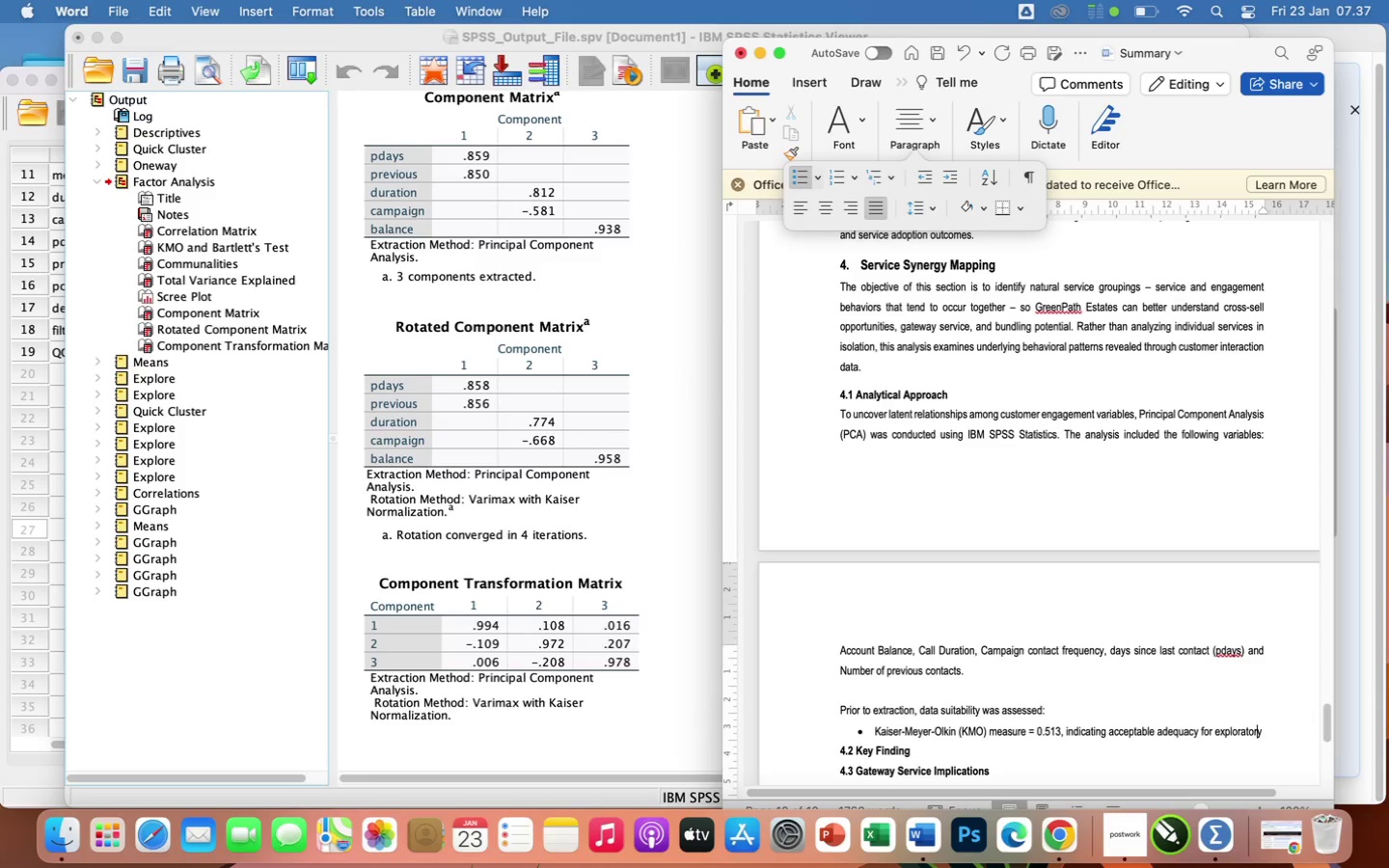 
key(ArrowRight)
 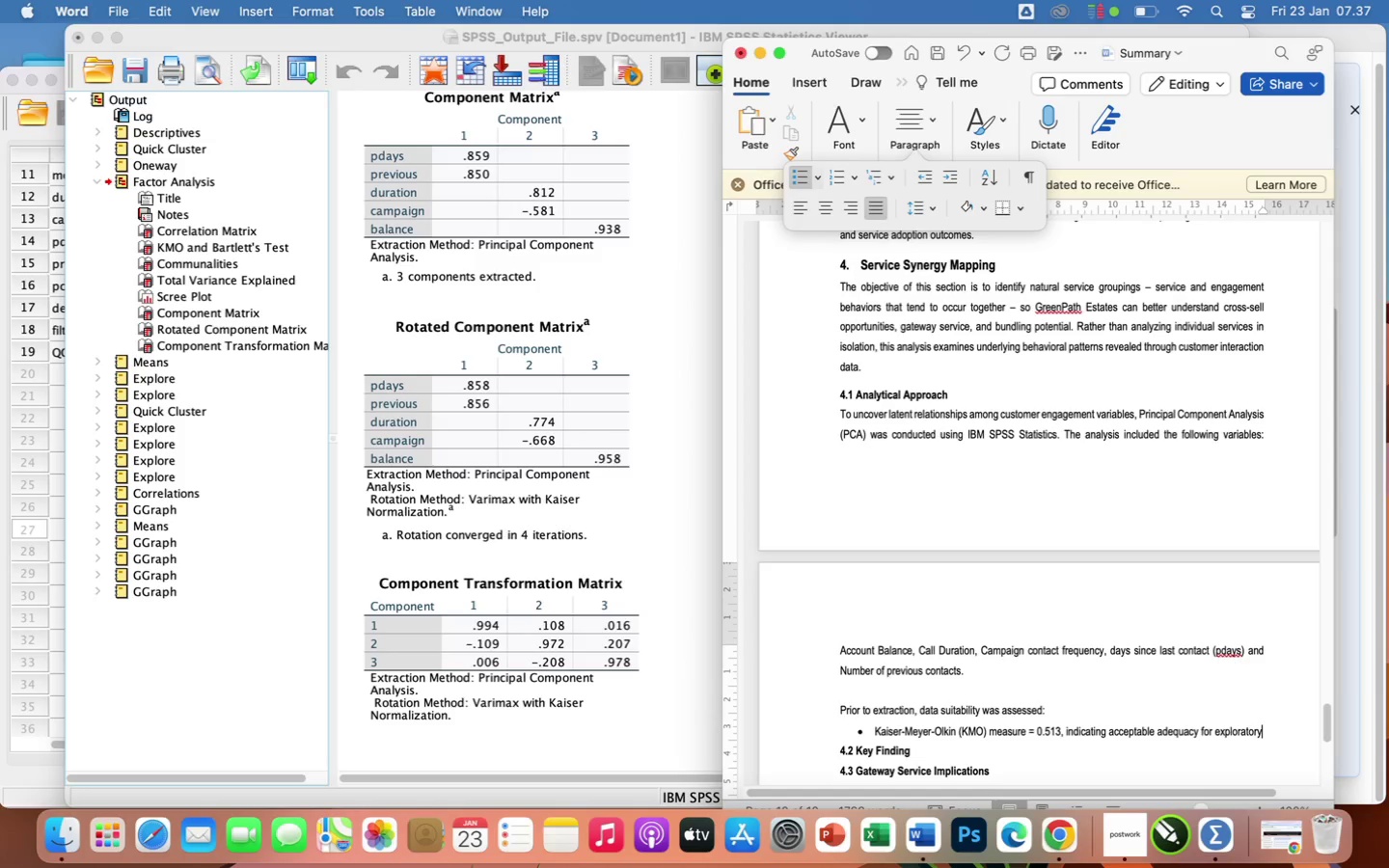 
type( analysis.)
 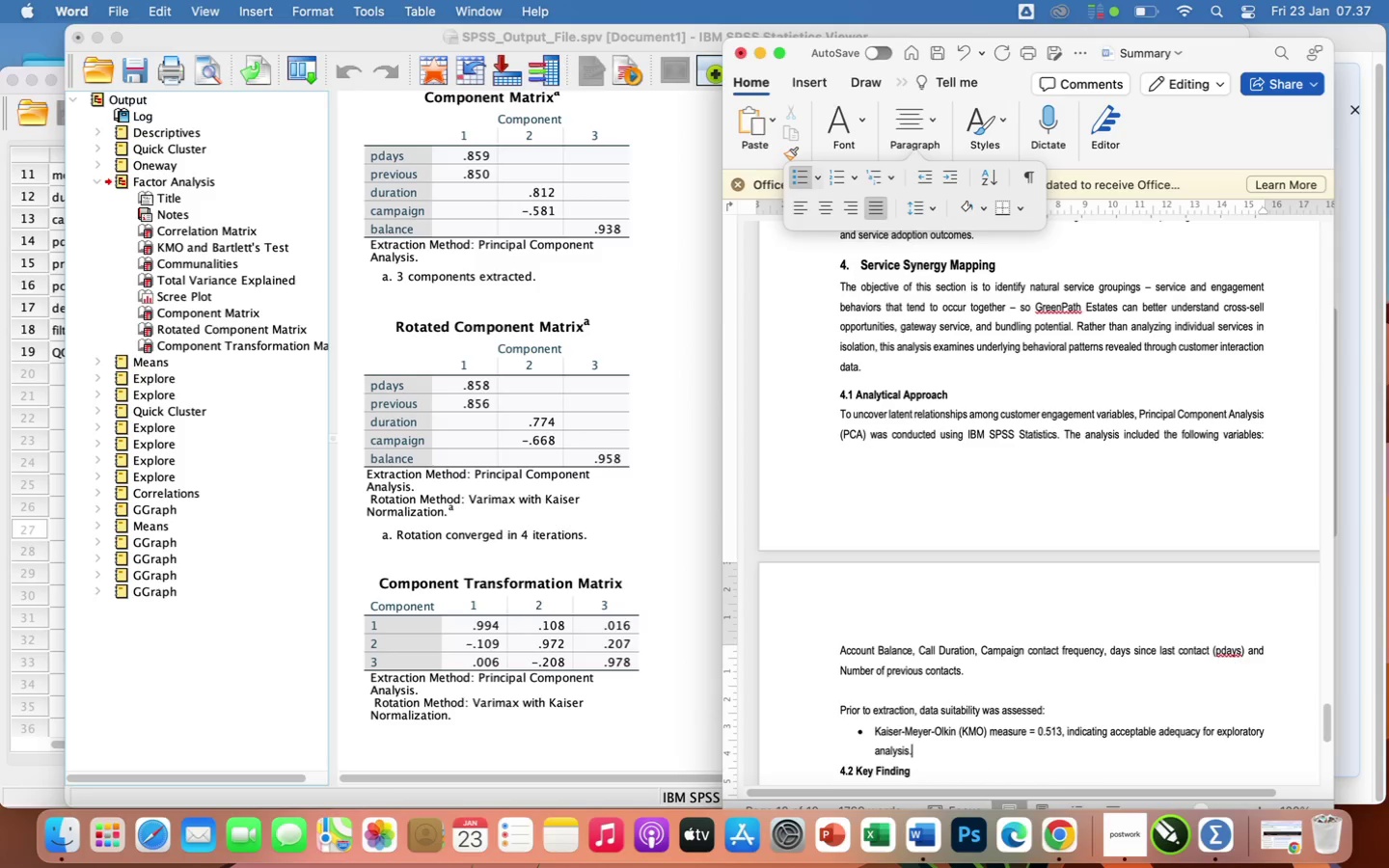 
key(Enter)
 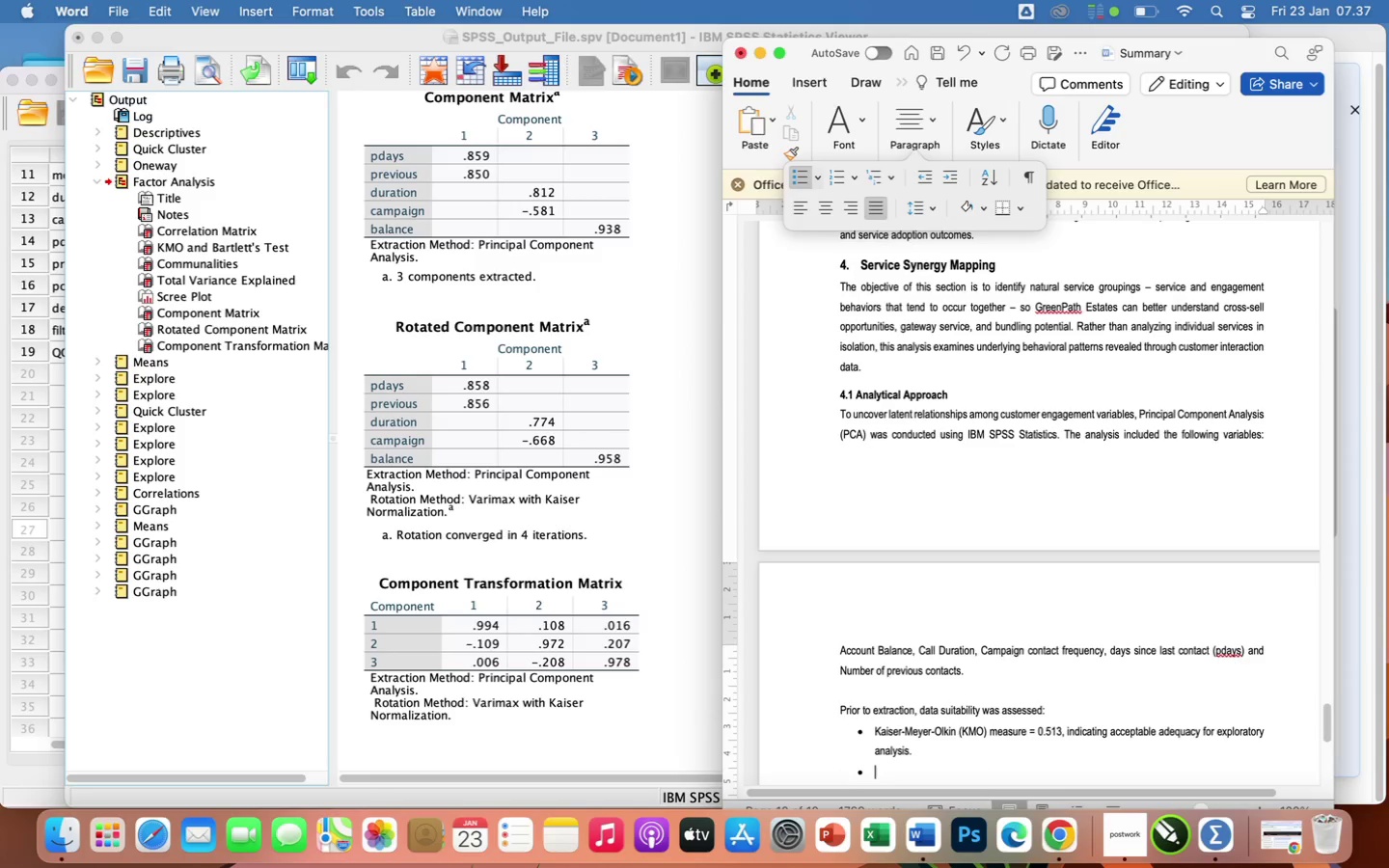 
type(Bar)
 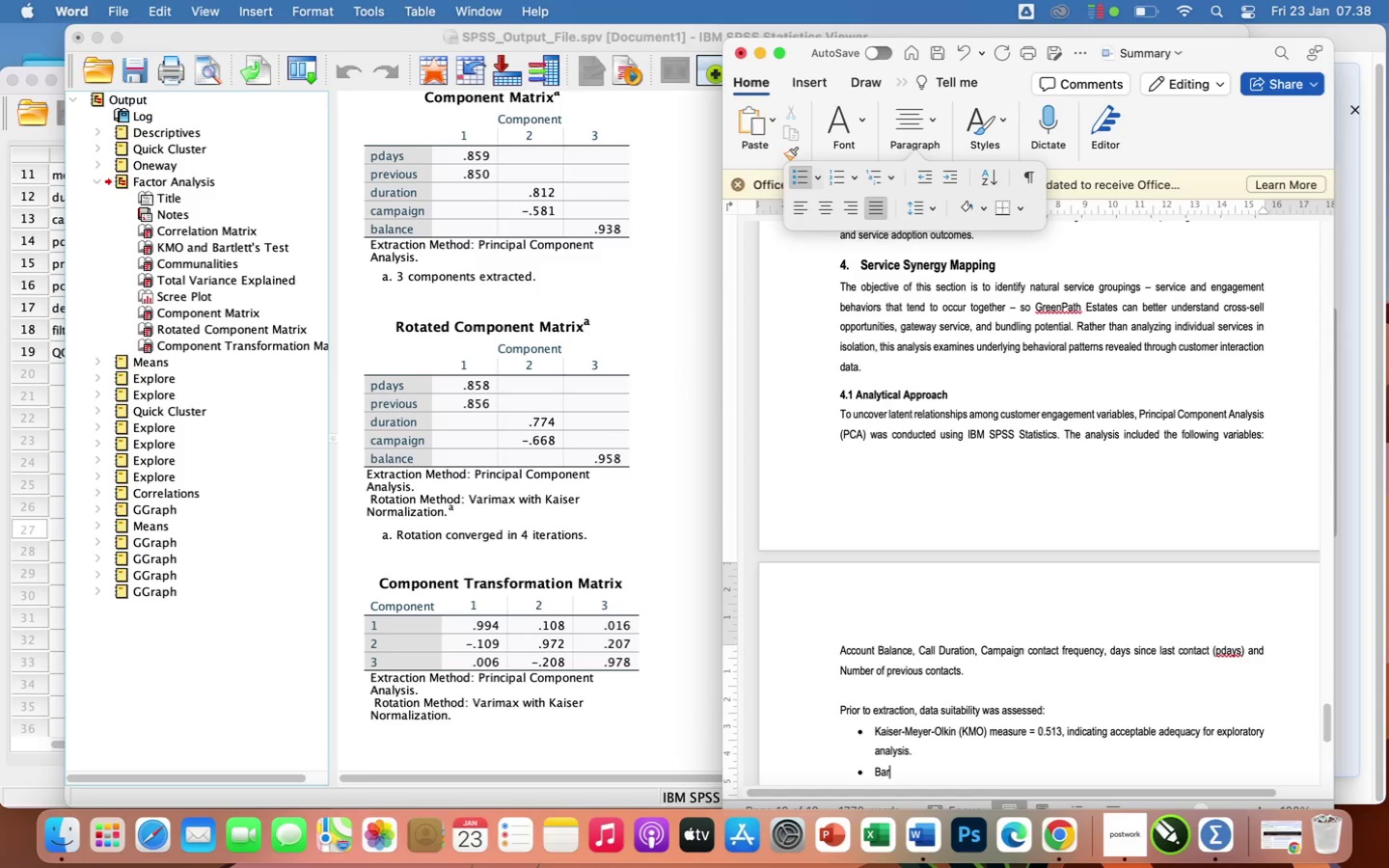 
key(T)
 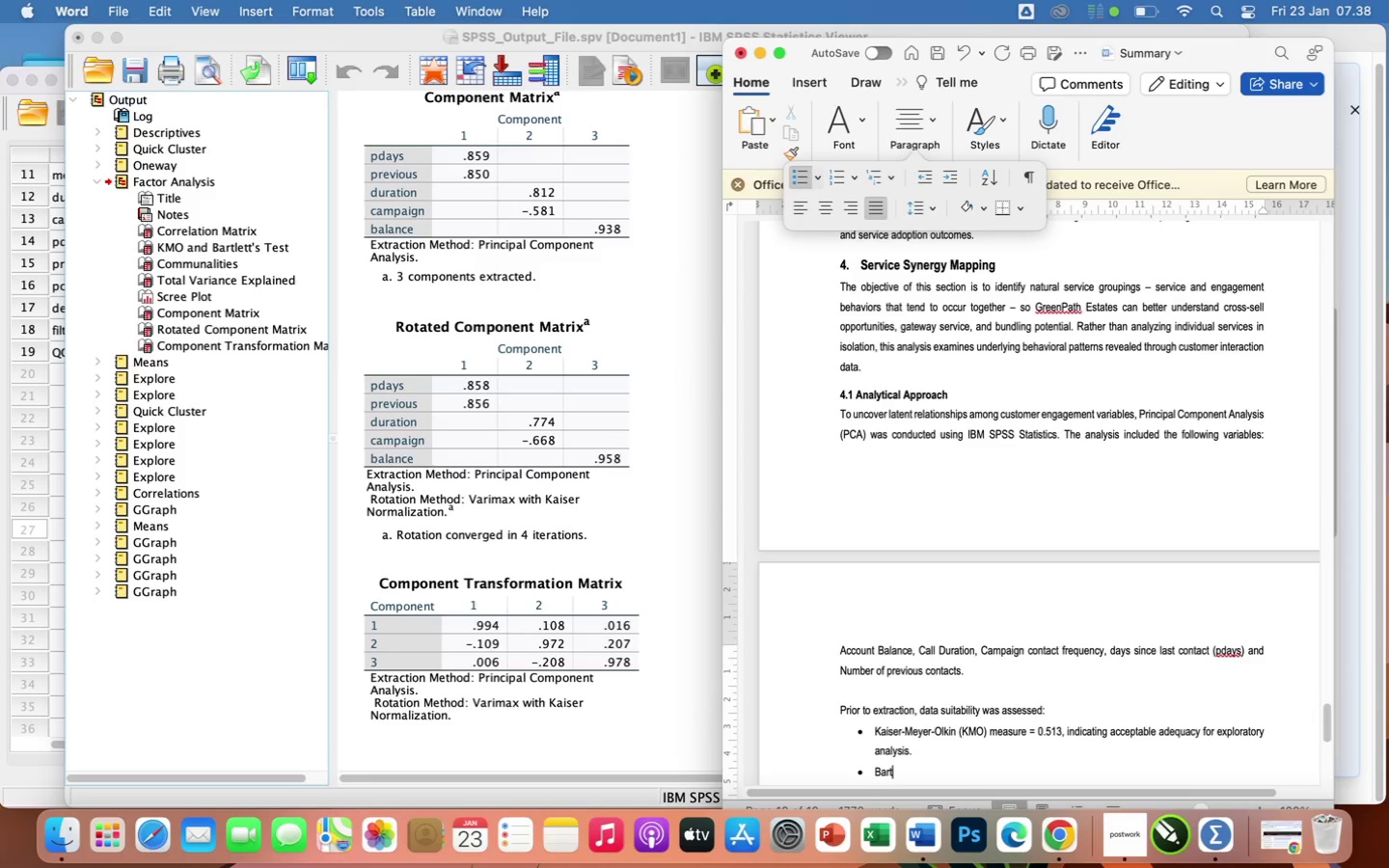 
type(lett)
 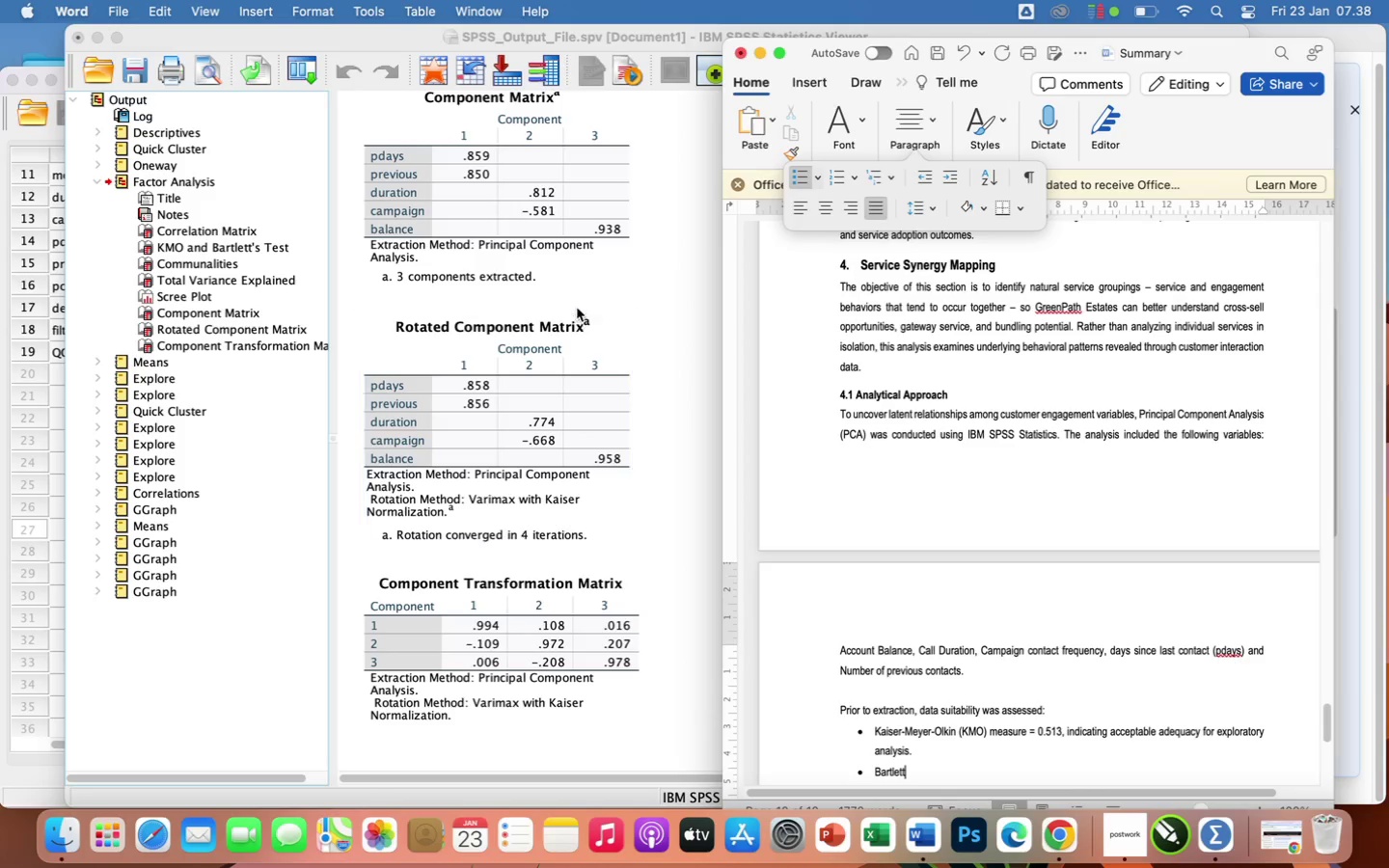 
wait(5.63)
 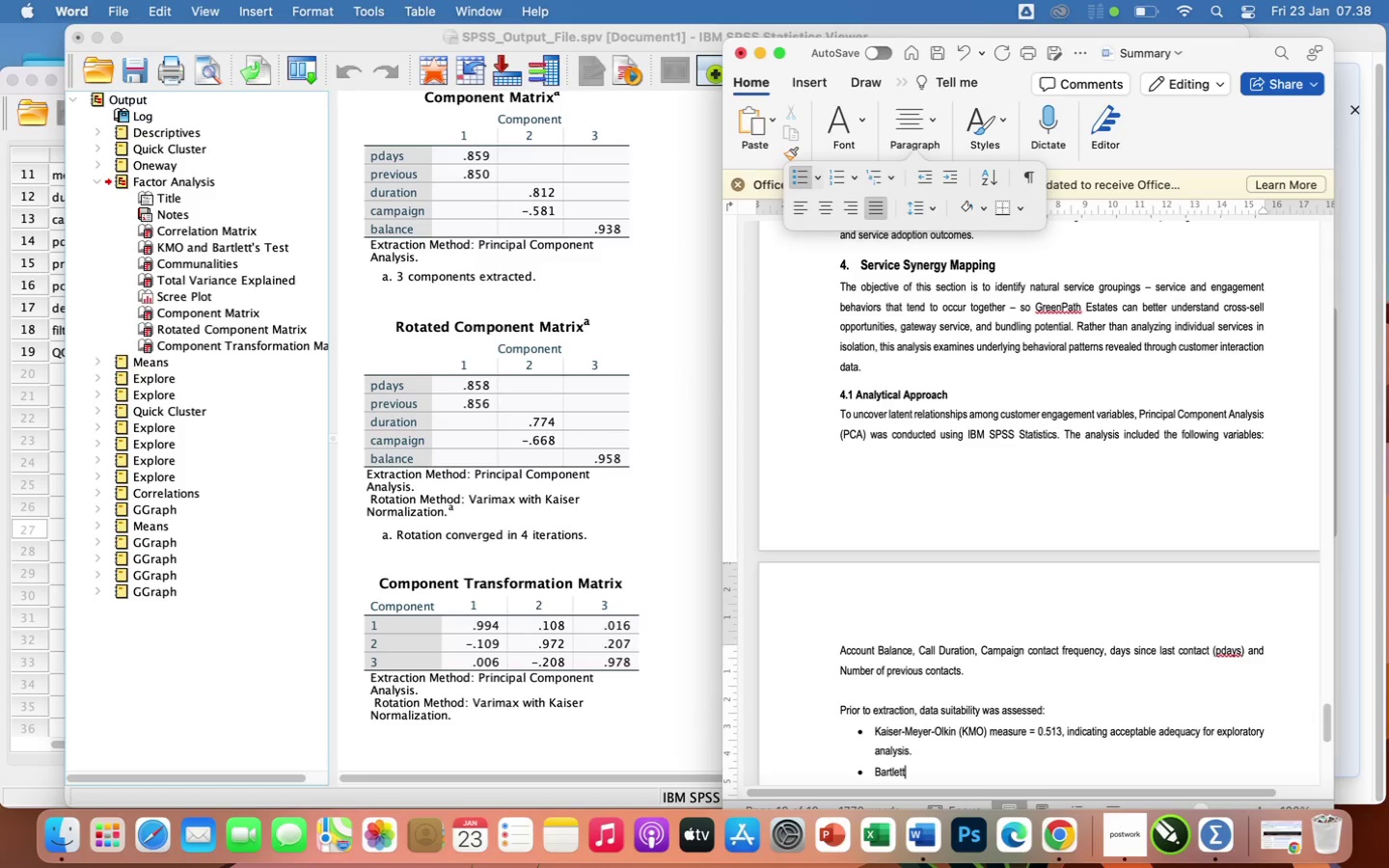 
scroll: coordinate [577, 278], scroll_direction: up, amount: 43.0
 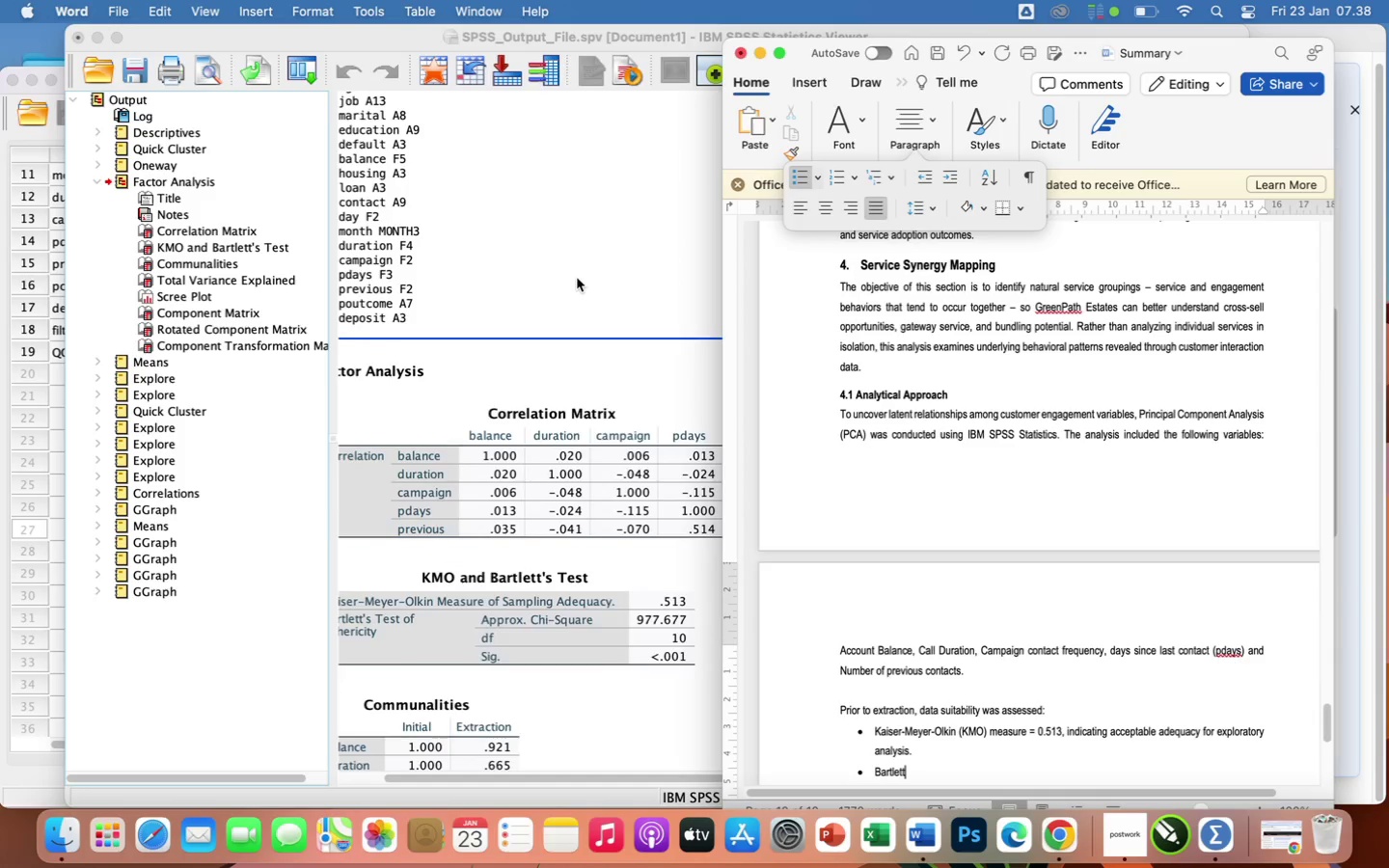 
scroll: coordinate [577, 278], scroll_direction: down, amount: 2.0
 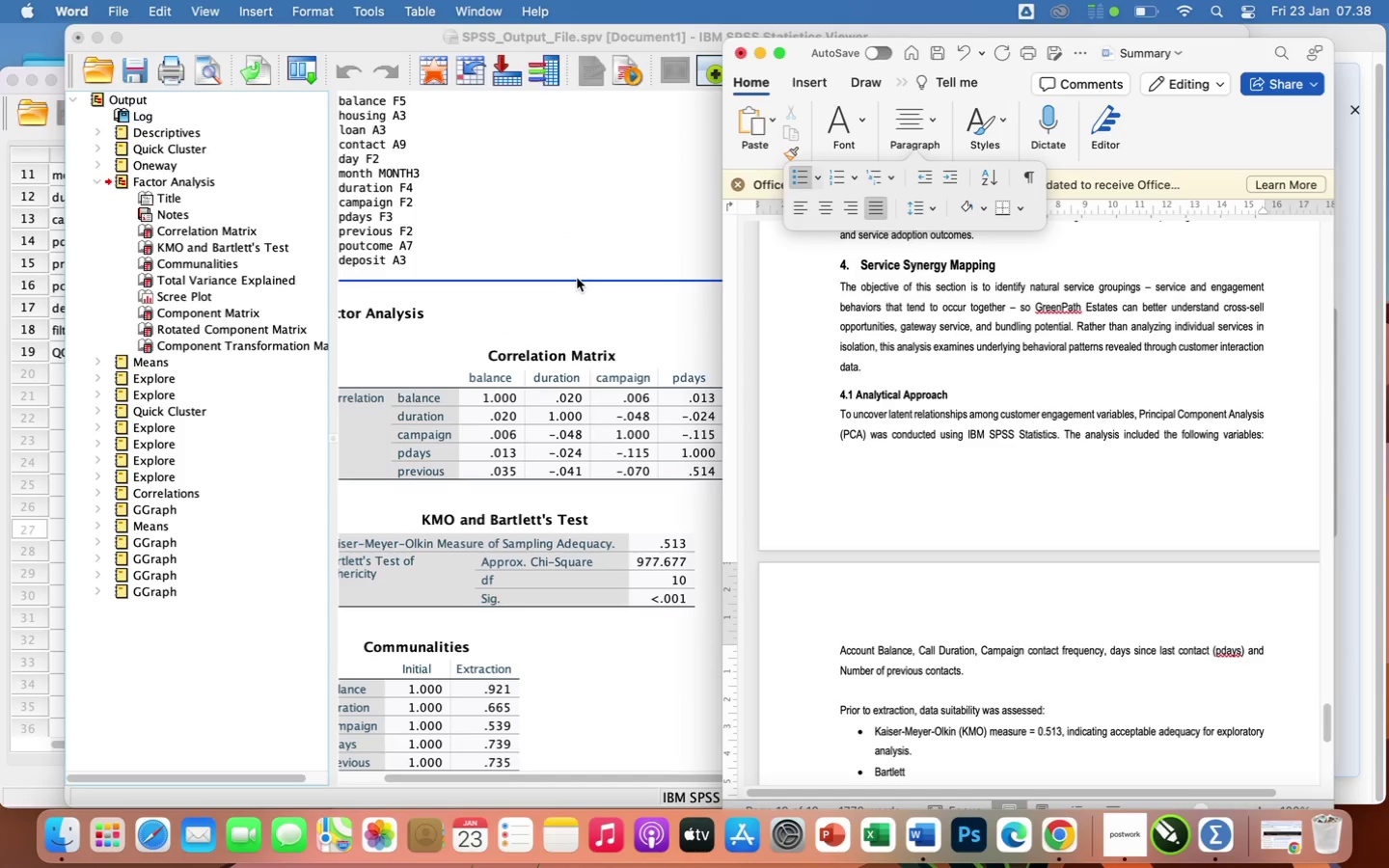 
wait(5.12)
 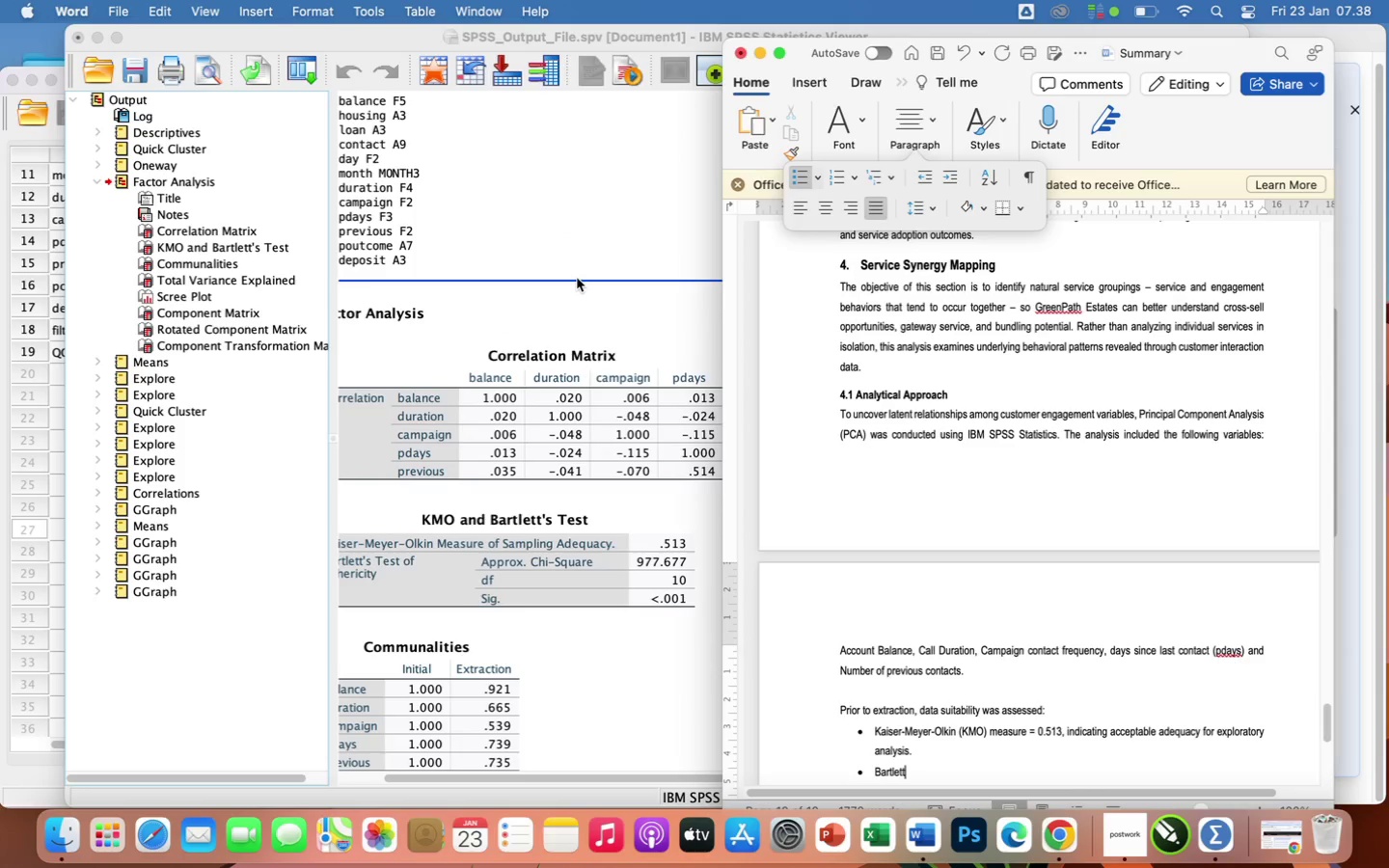 
key(Quote)
 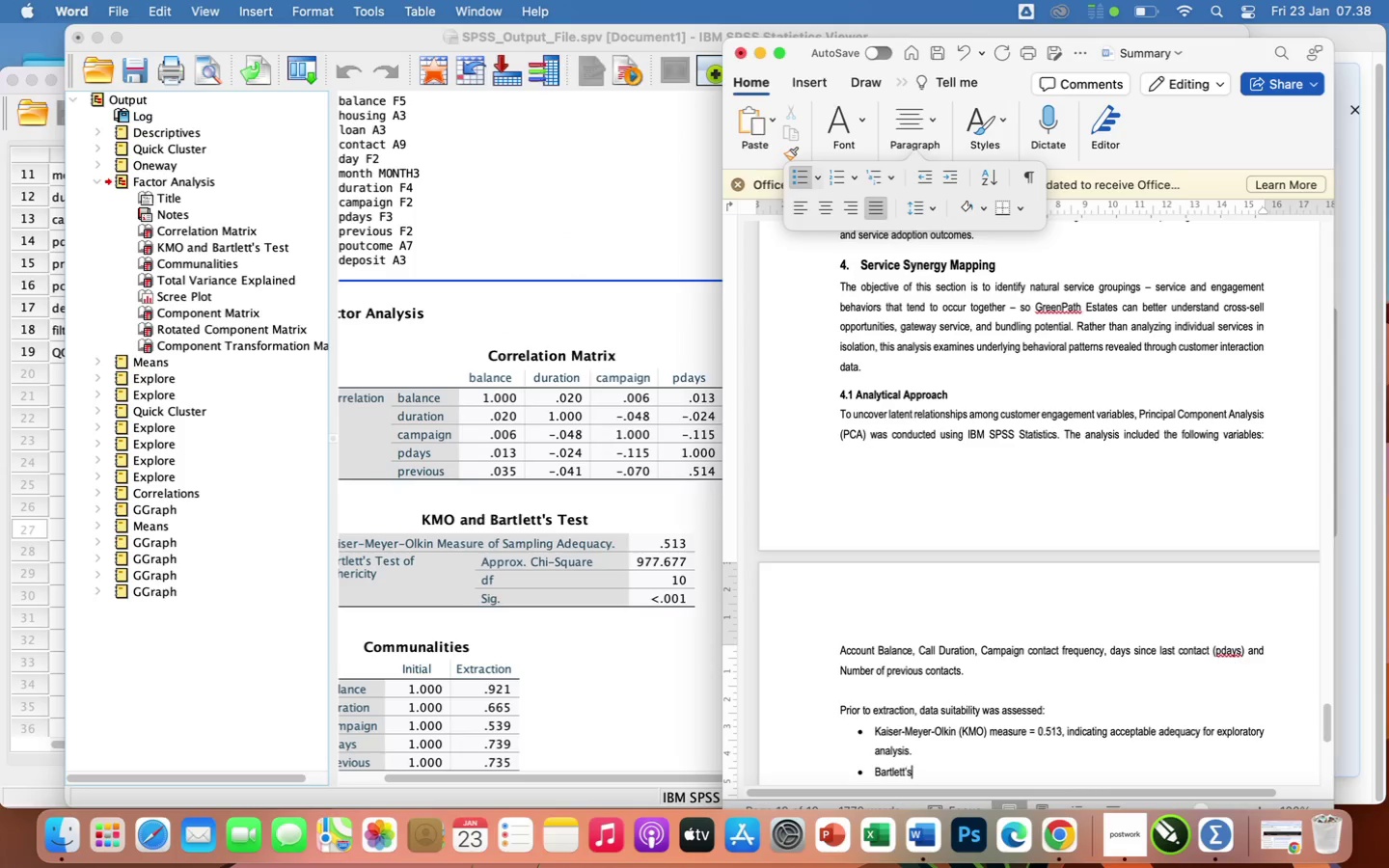 
key(S)
 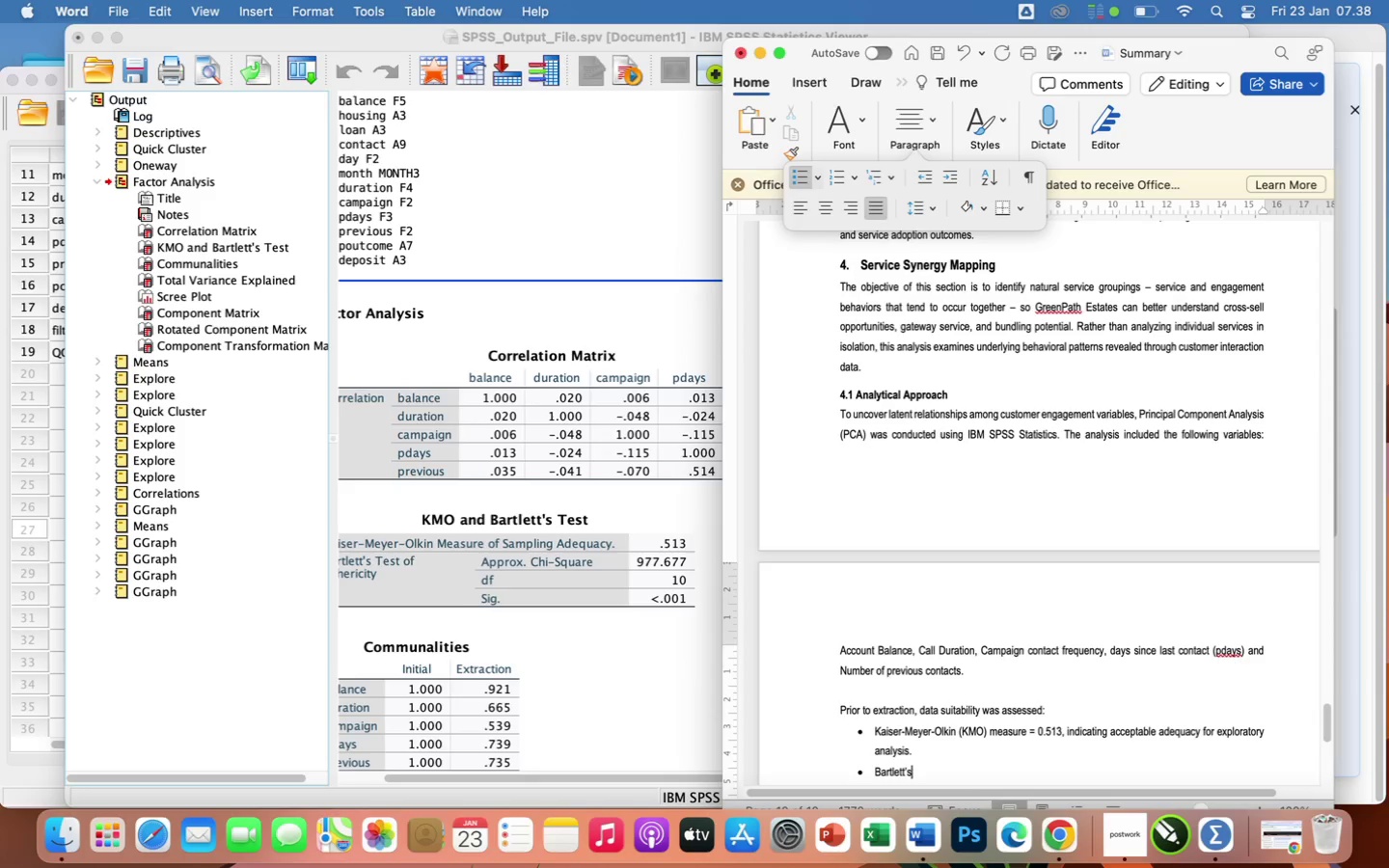 
key(Space)
 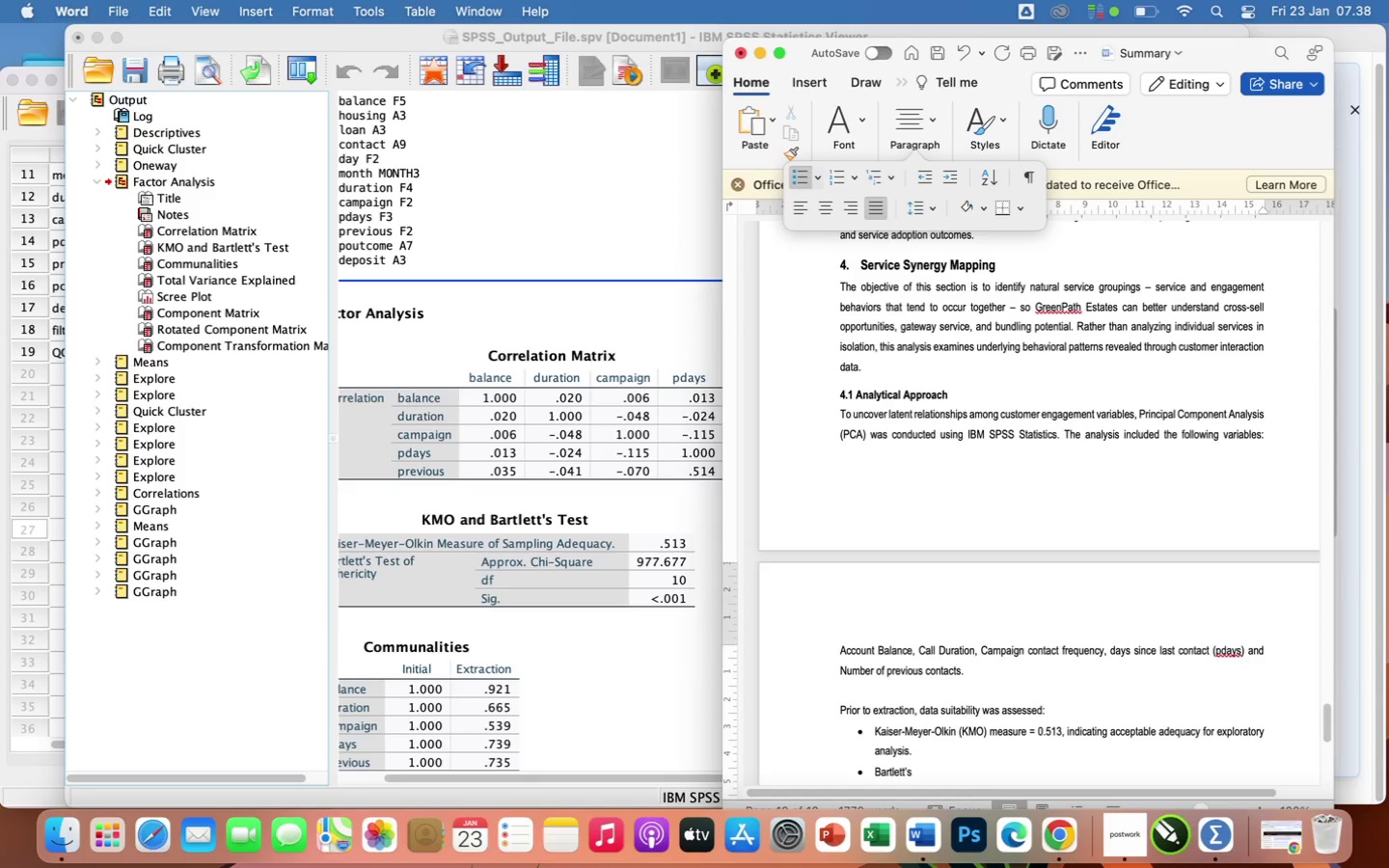 
key(Shift+S)
 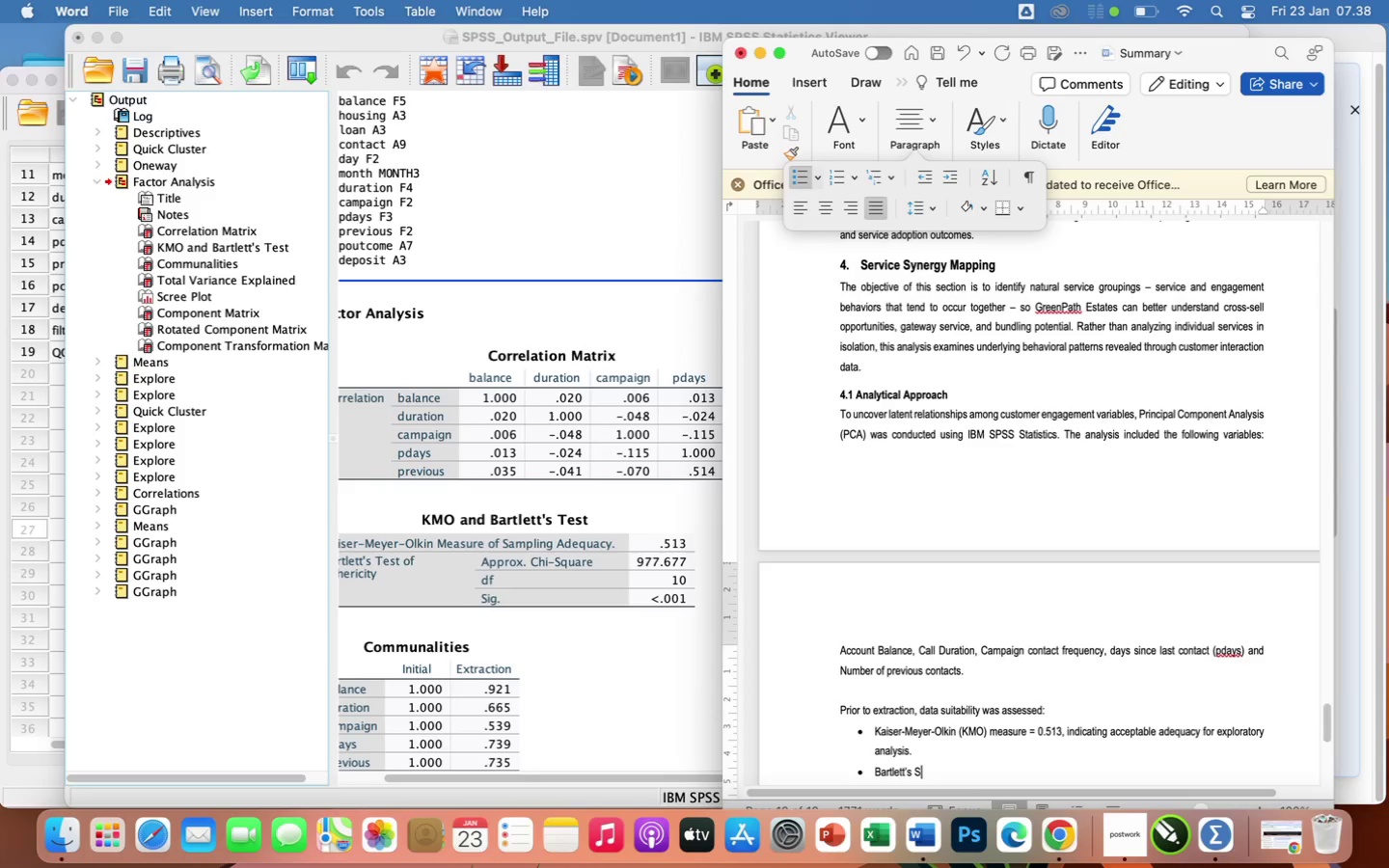 
wait(6.53)
 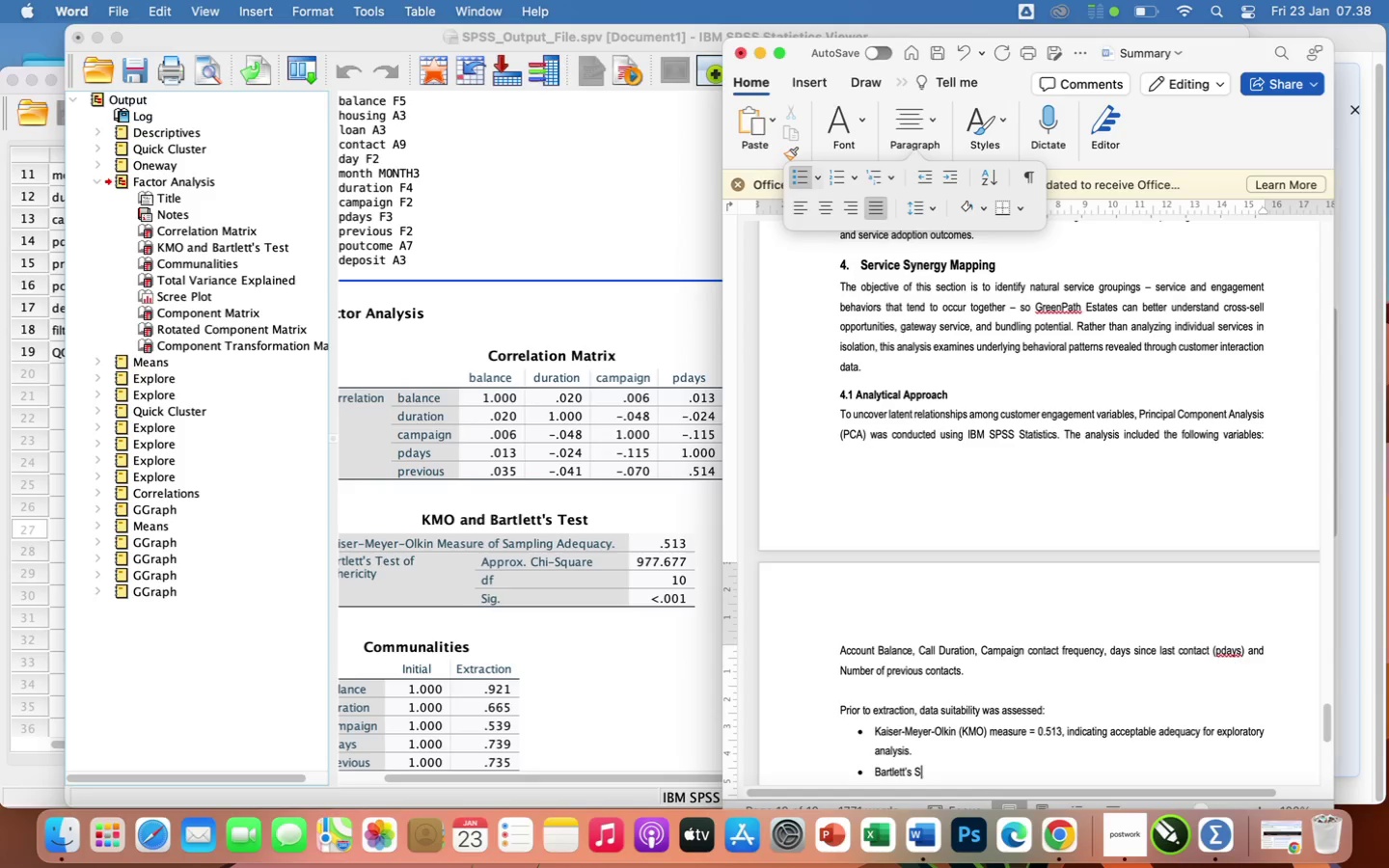 
type(phericity was statistically significant ()
 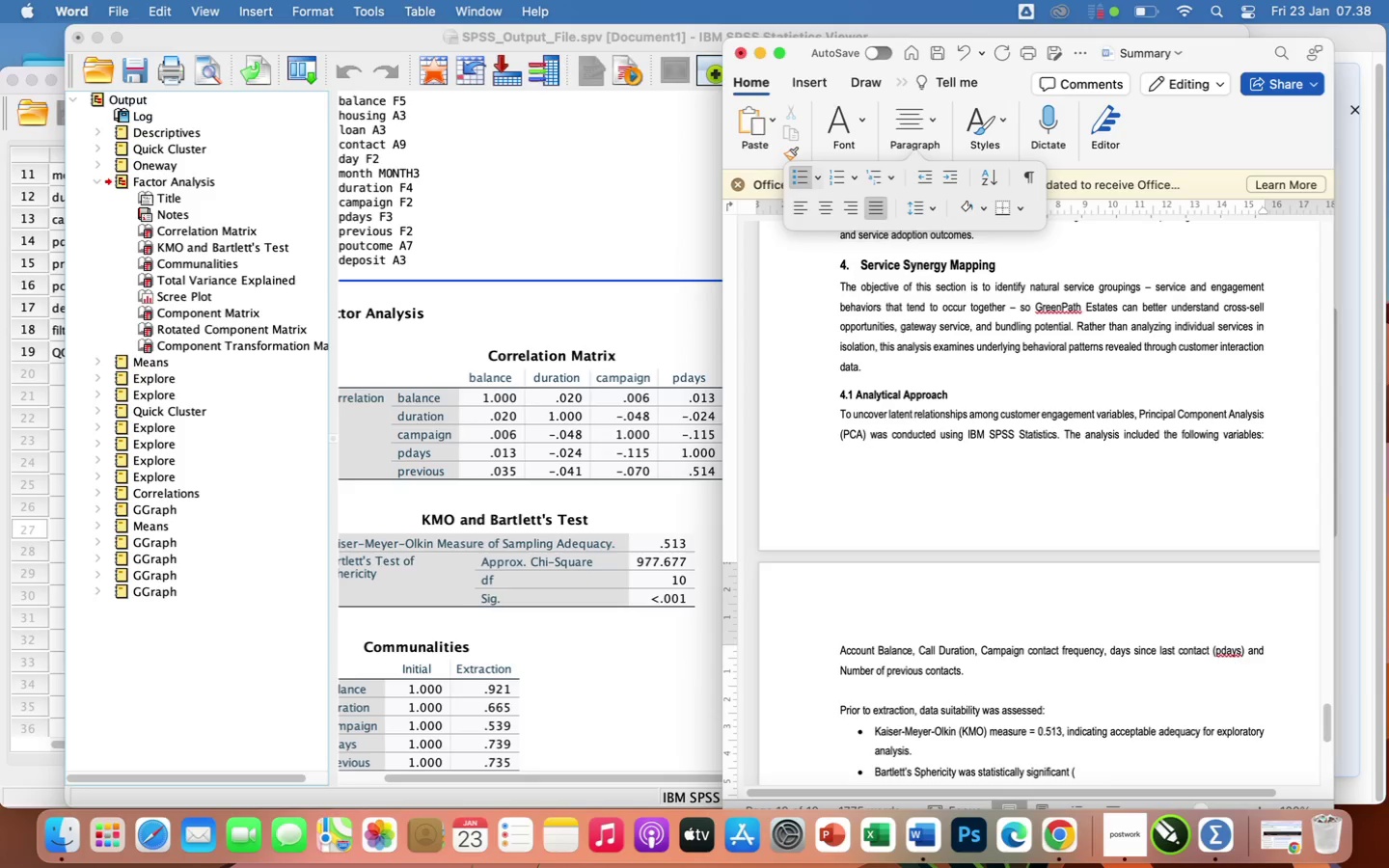 
wait(14.58)
 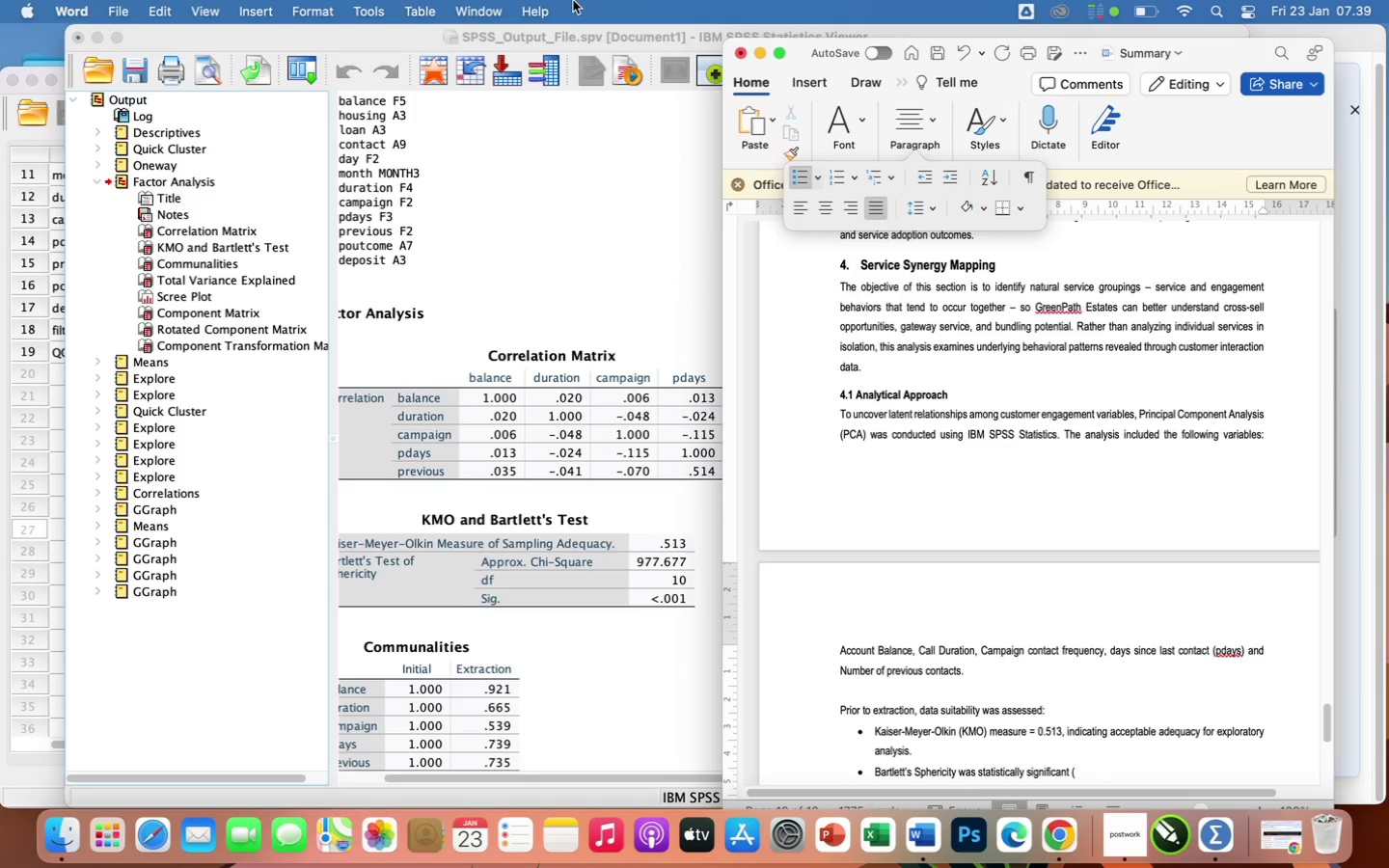 
key(X)
 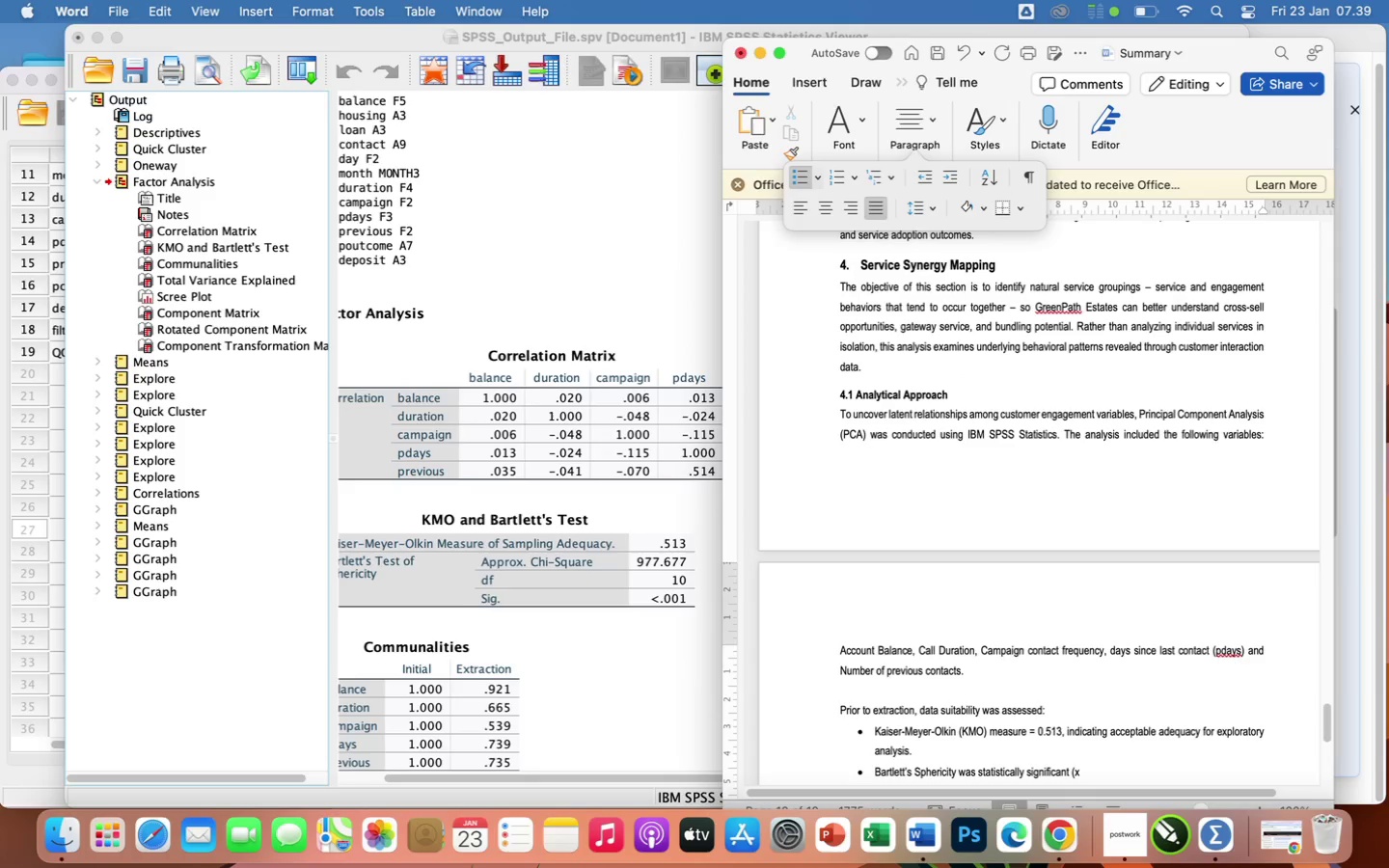 
key(Backspace)
 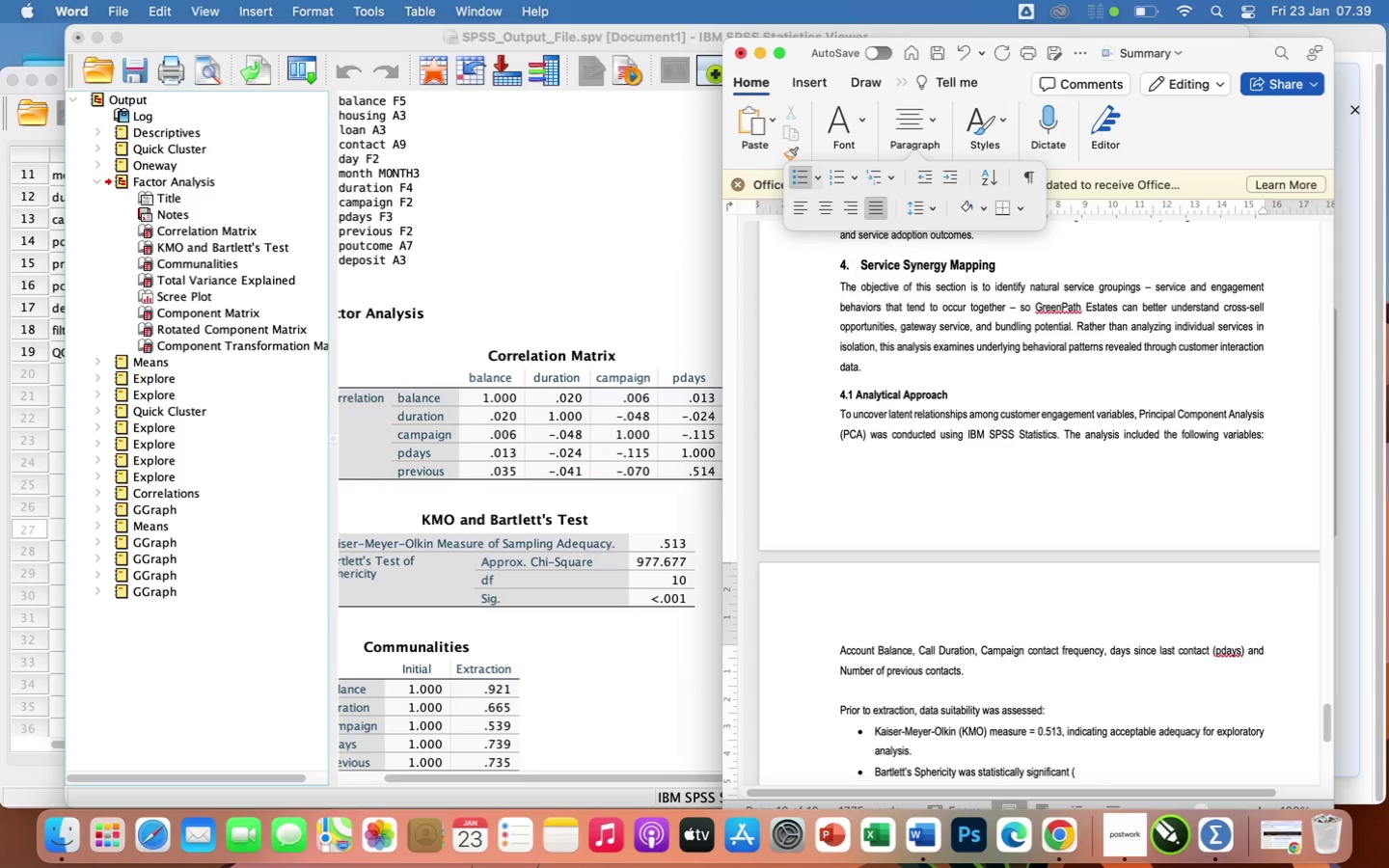 
key(CapsLock)
 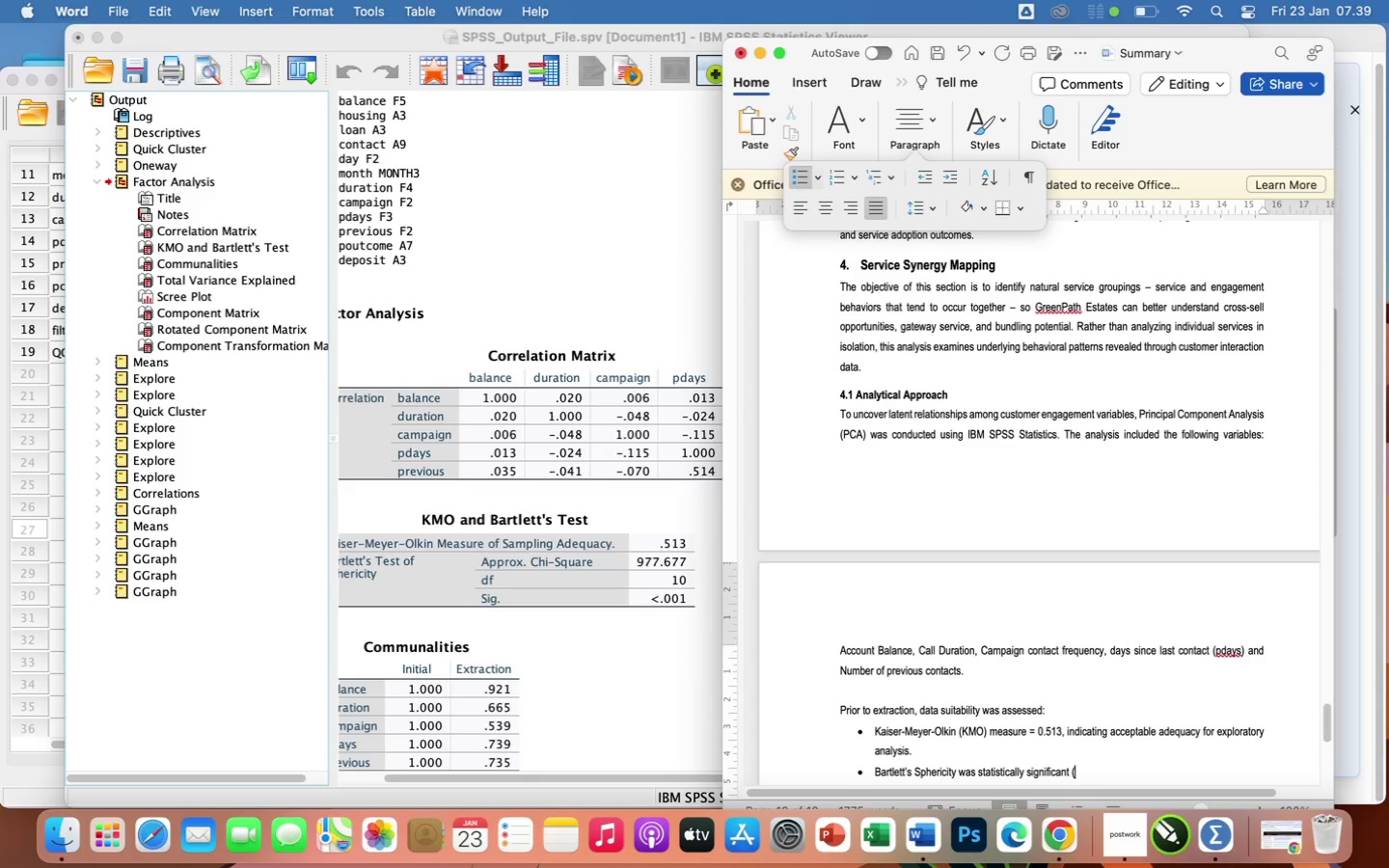 
key(X)
 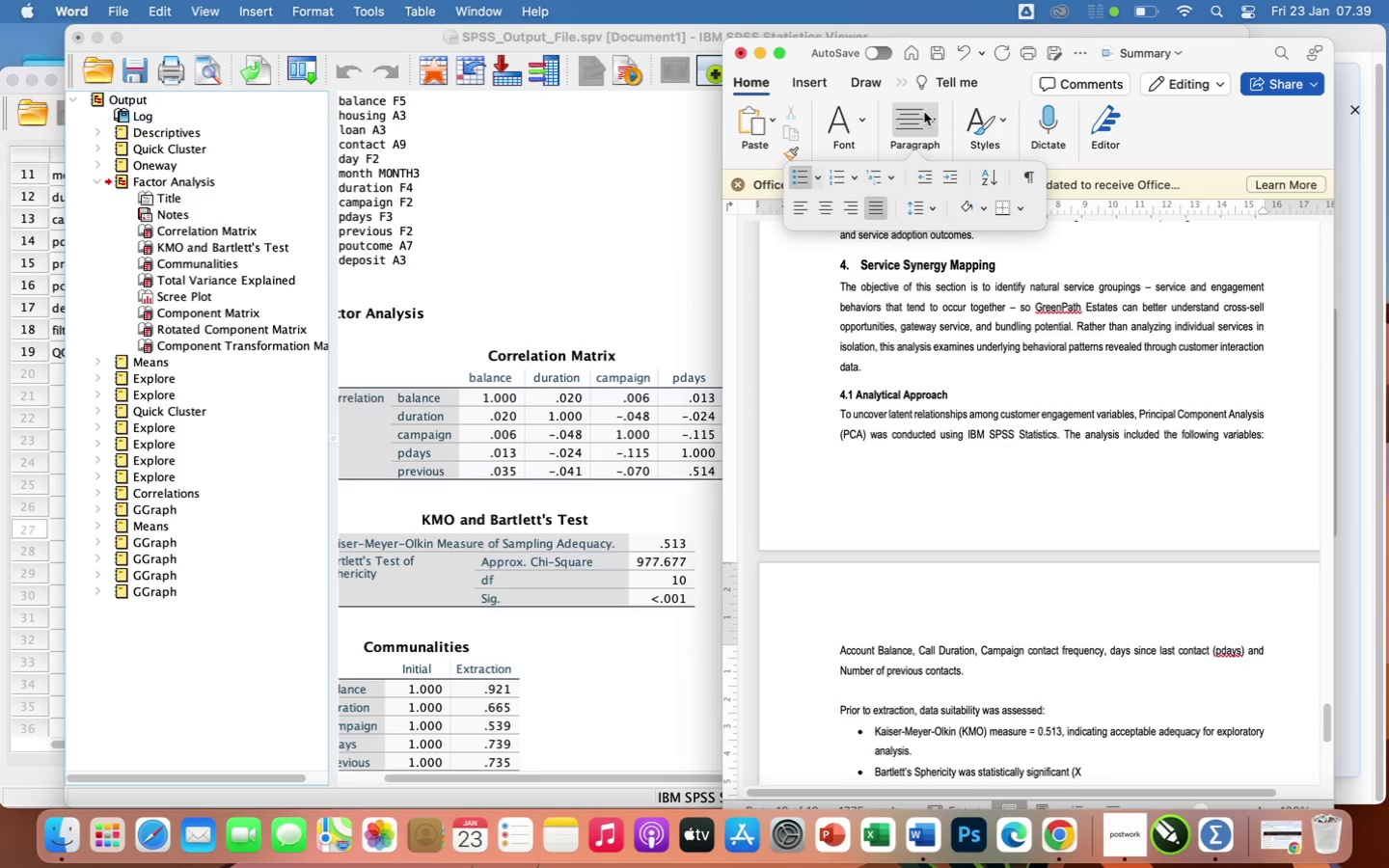 
left_click([859, 122])
 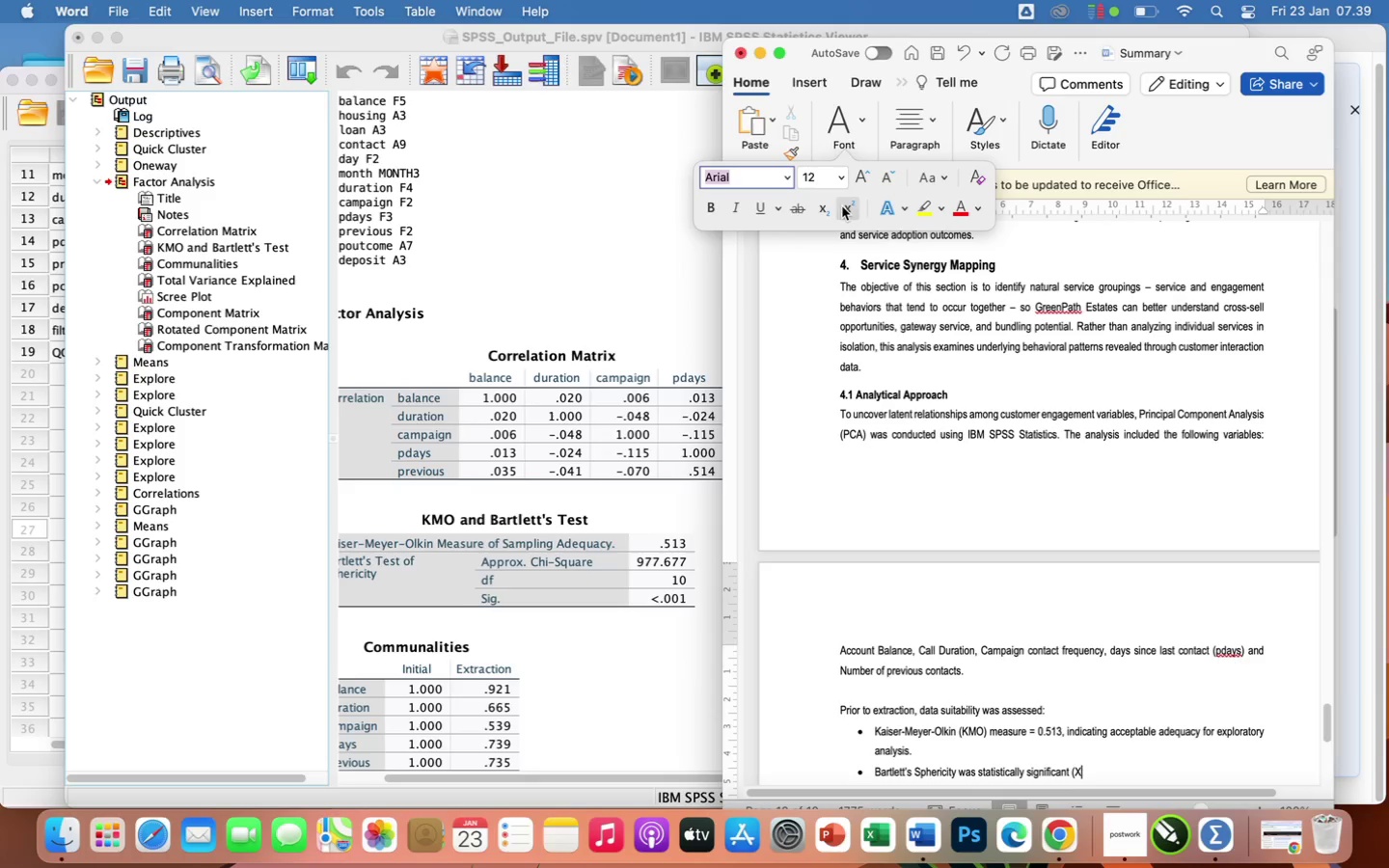 
left_click([850, 211])
 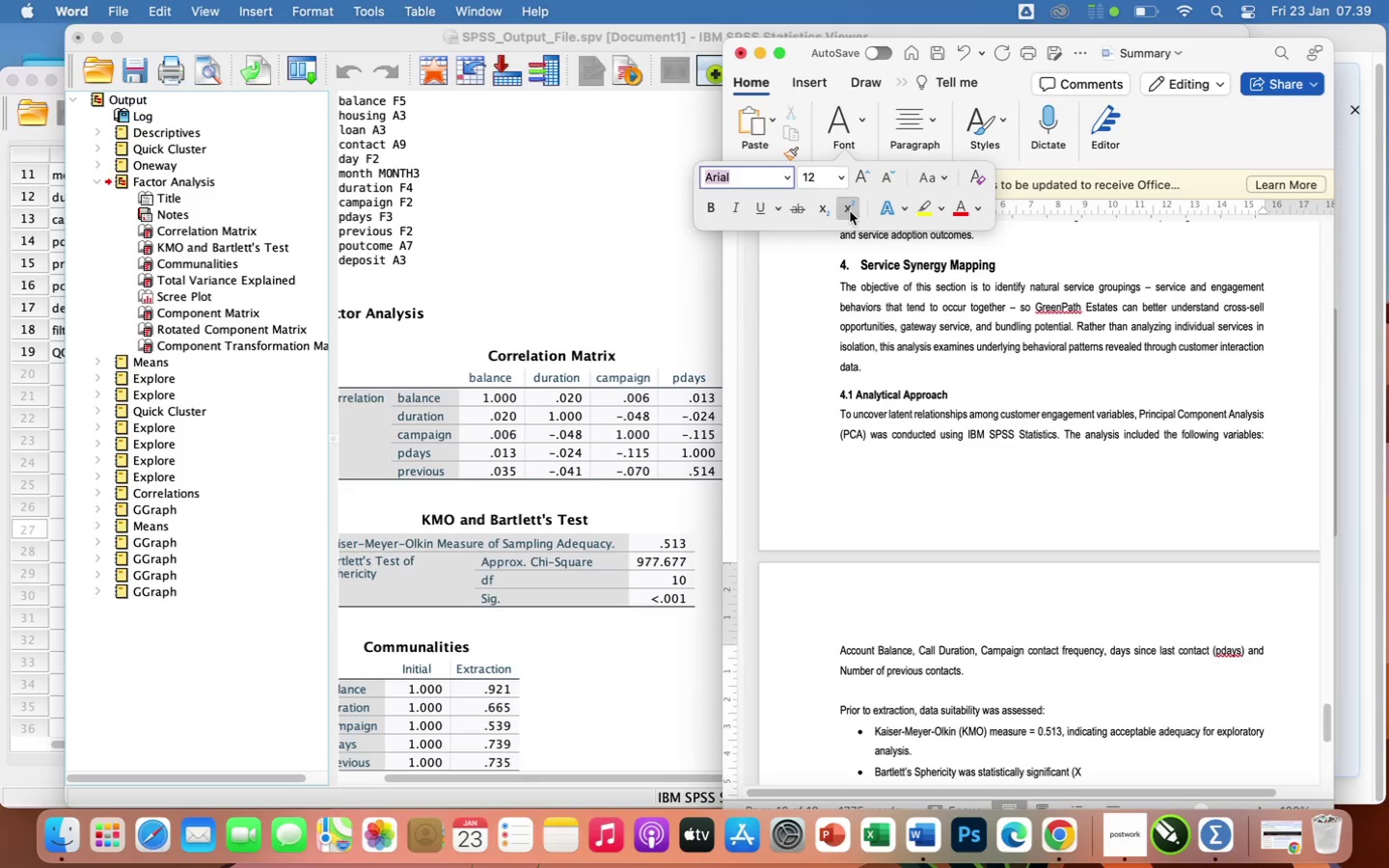 
key(2)
 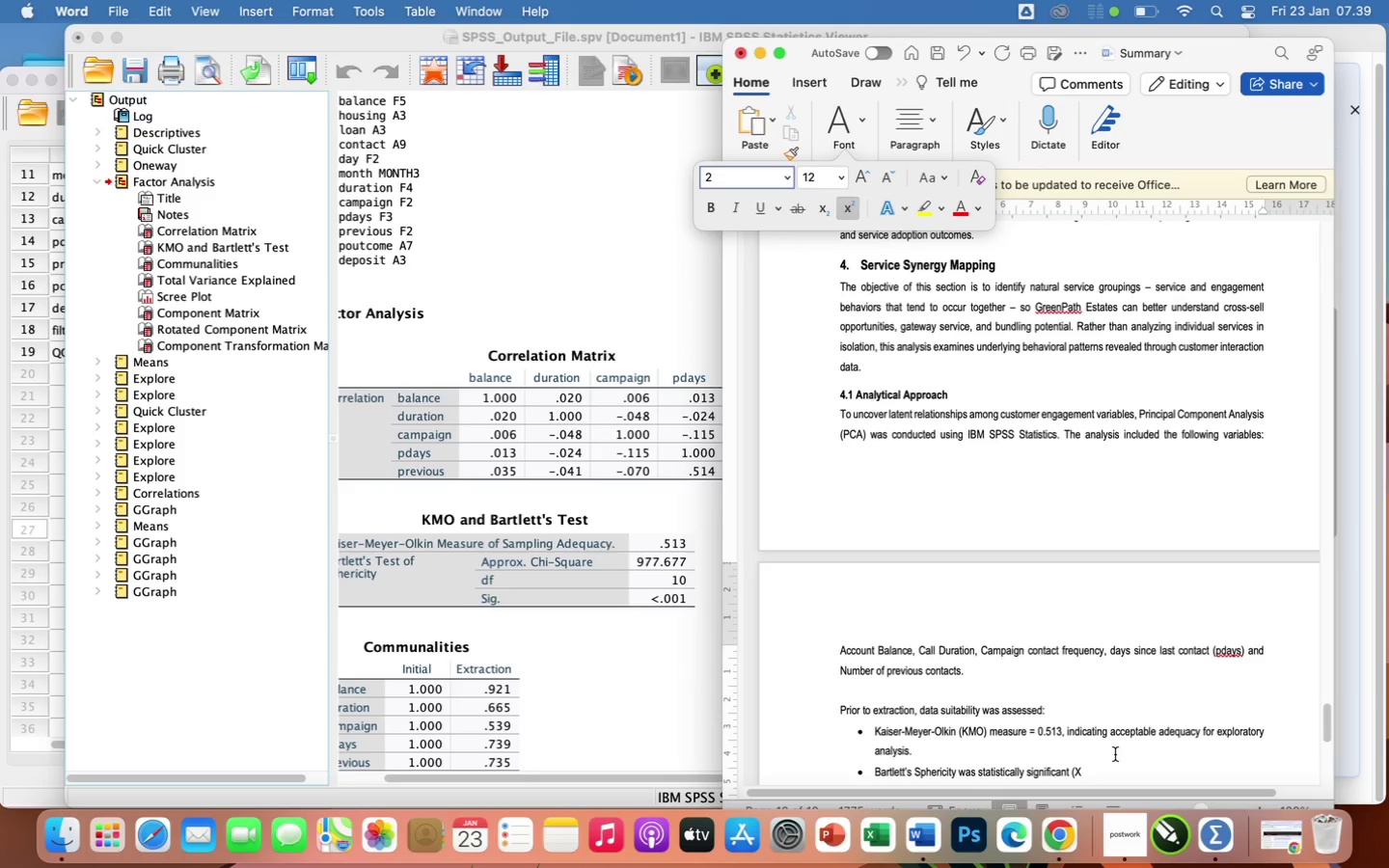 
left_click([1089, 769])
 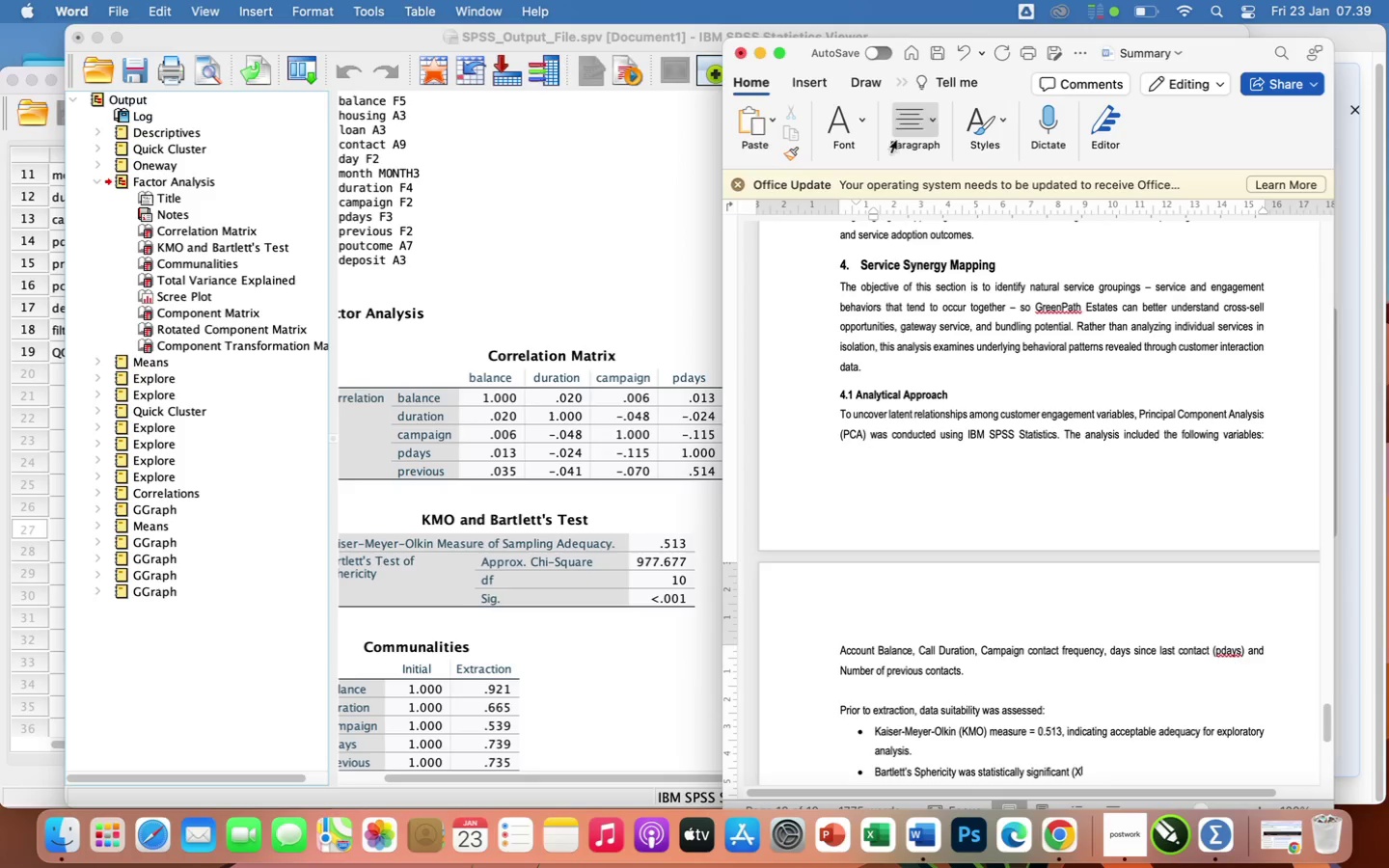 
left_click([862, 121])
 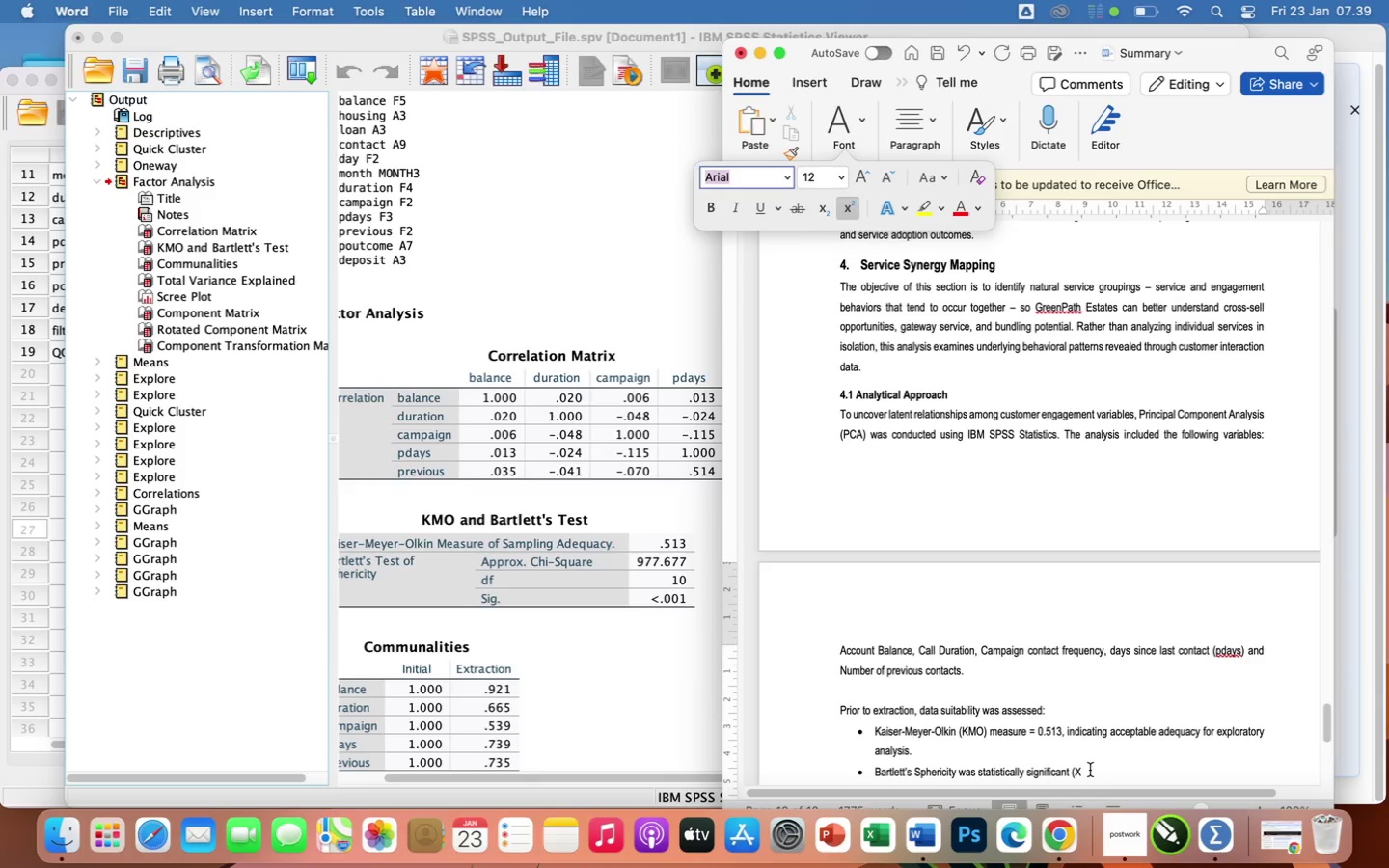 
left_click([1090, 770])
 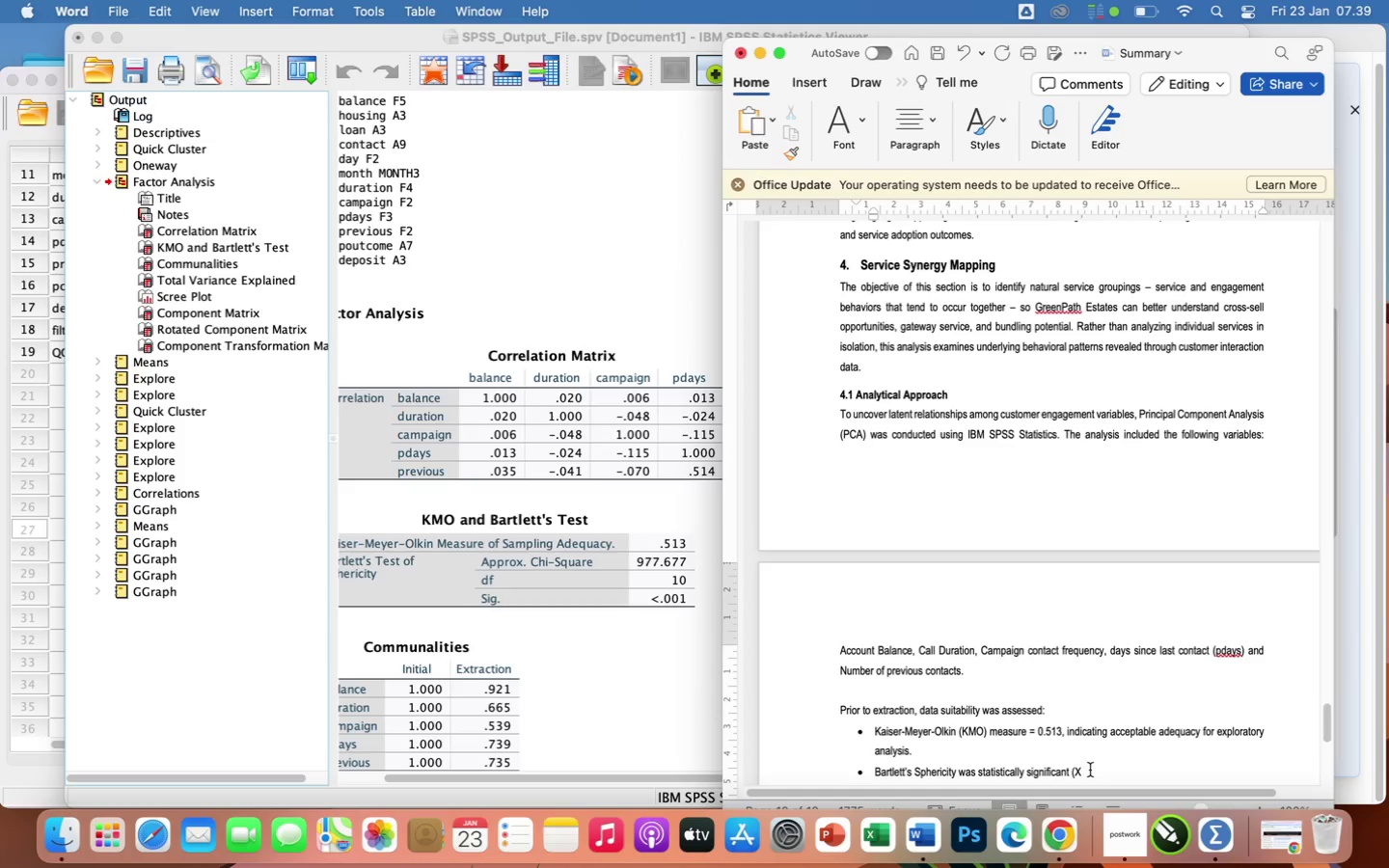 
key(2)
 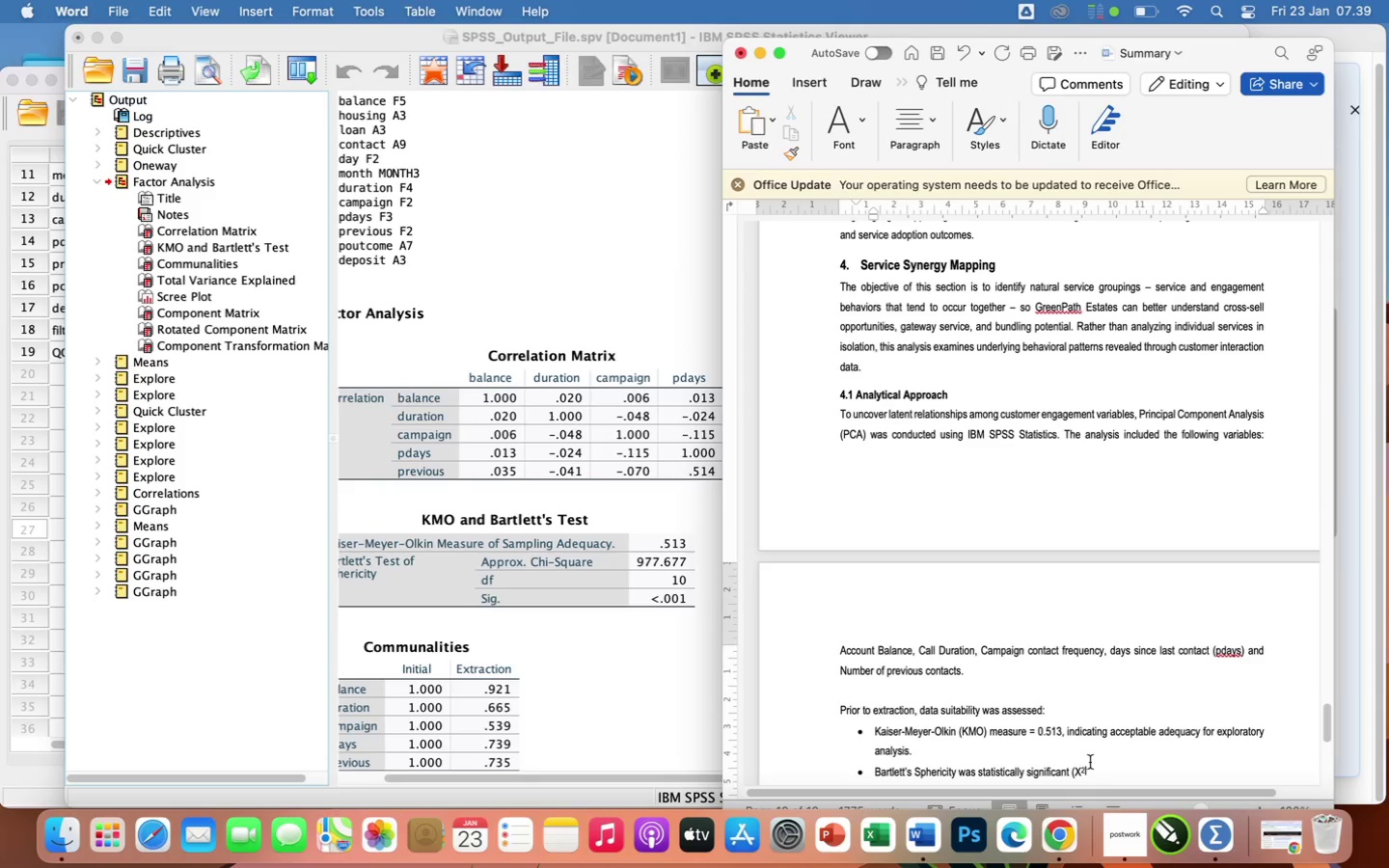 
wait(5.49)
 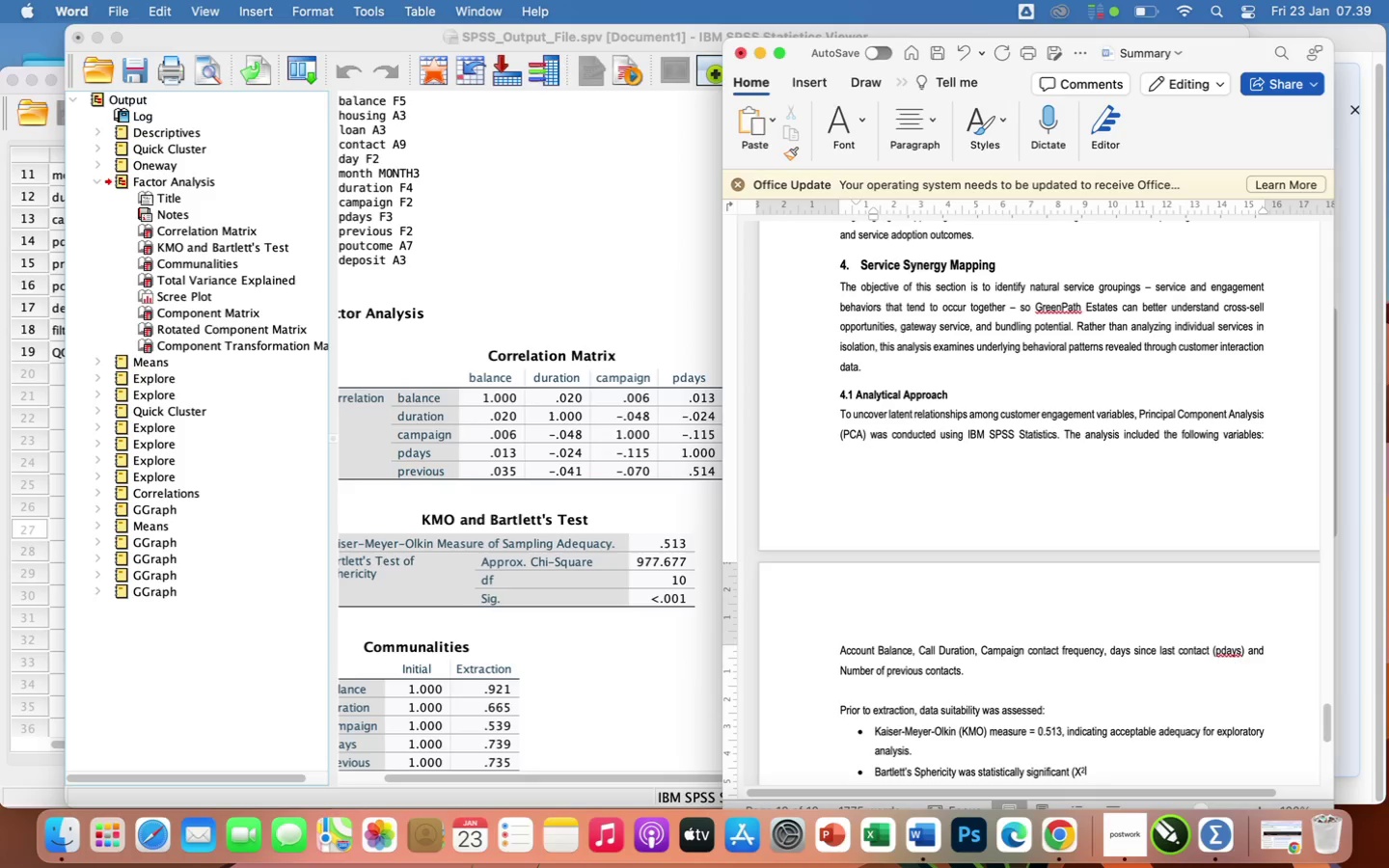 
left_click([861, 127])
 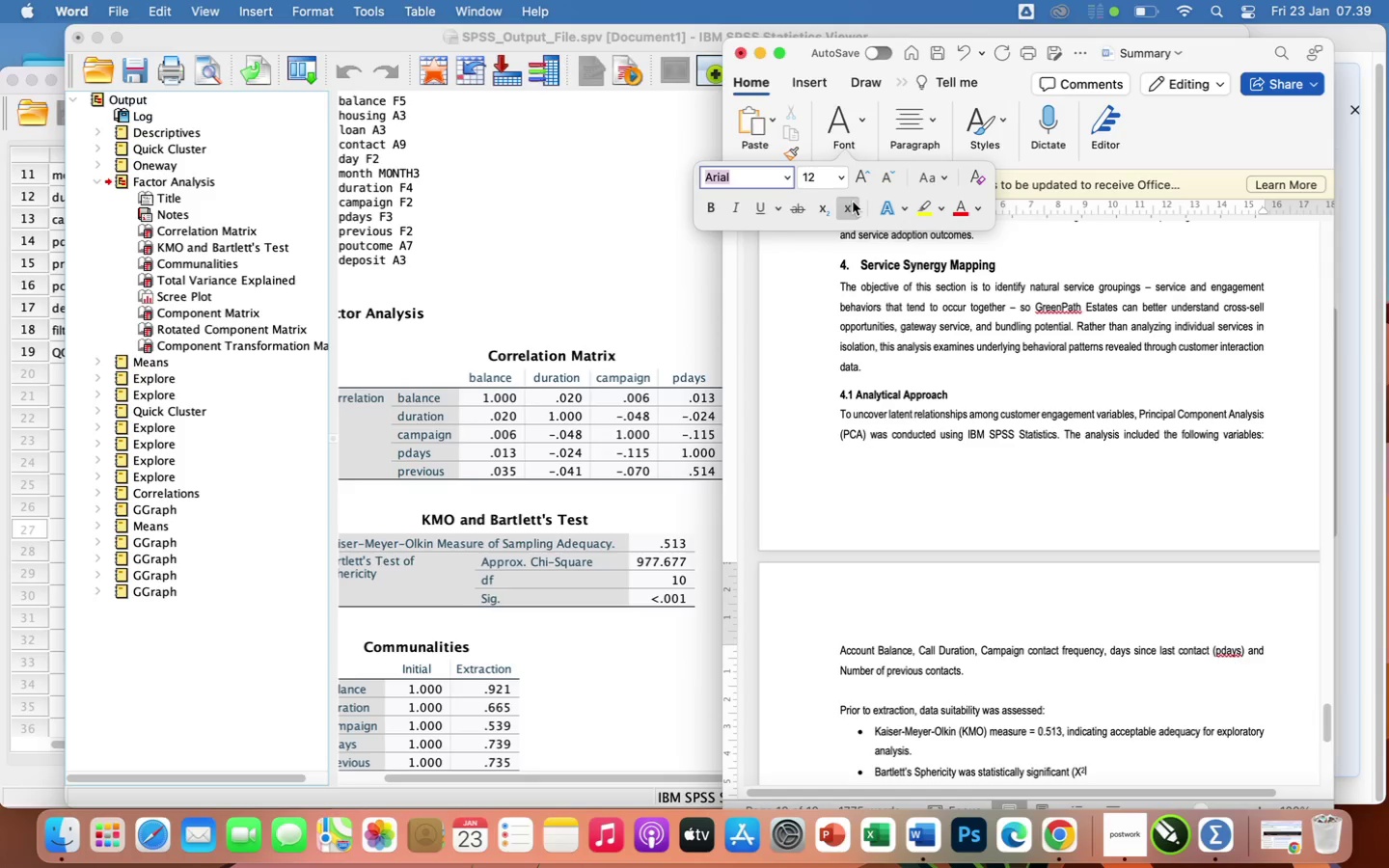 
left_click([853, 202])
 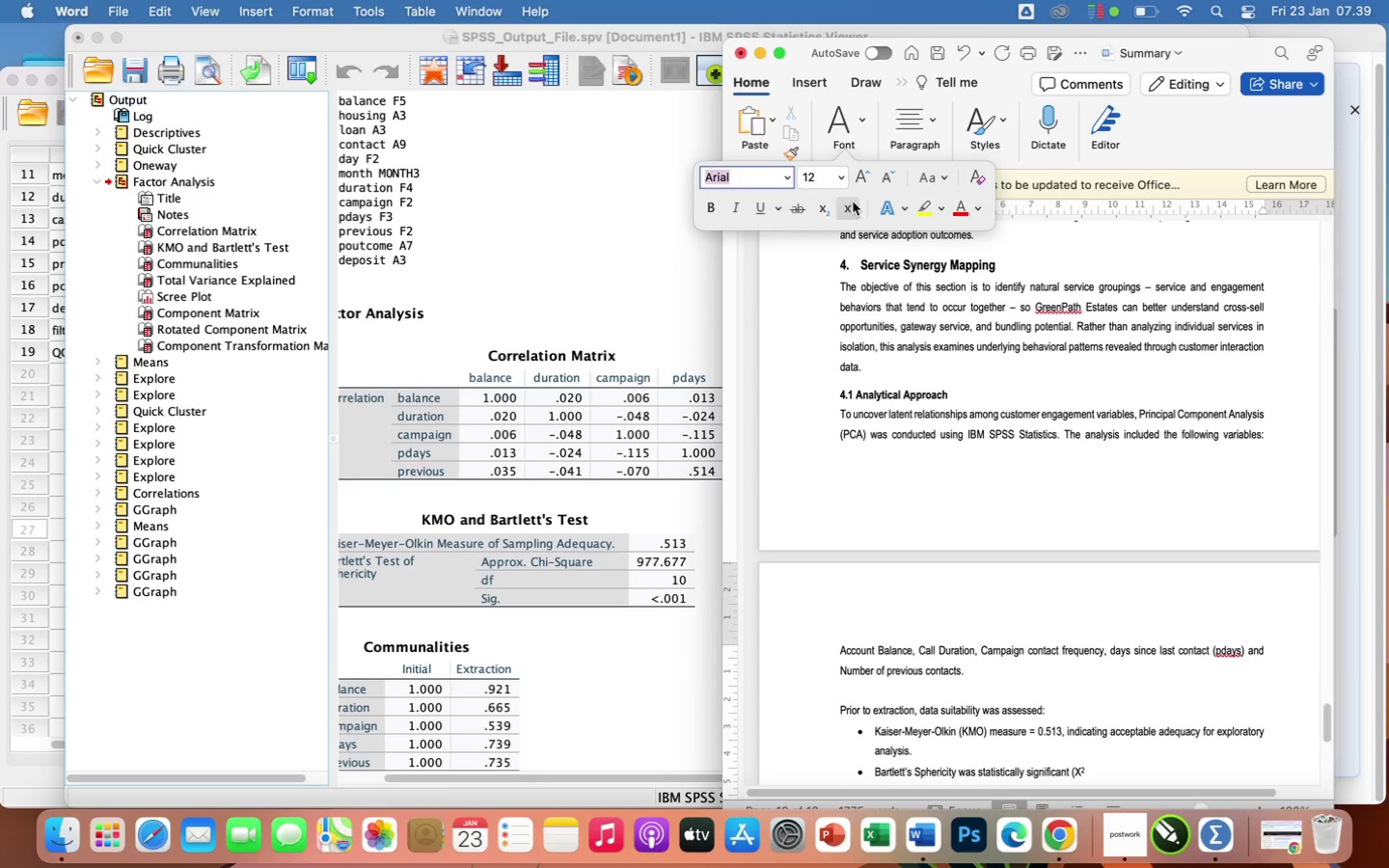 
wait(6.86)
 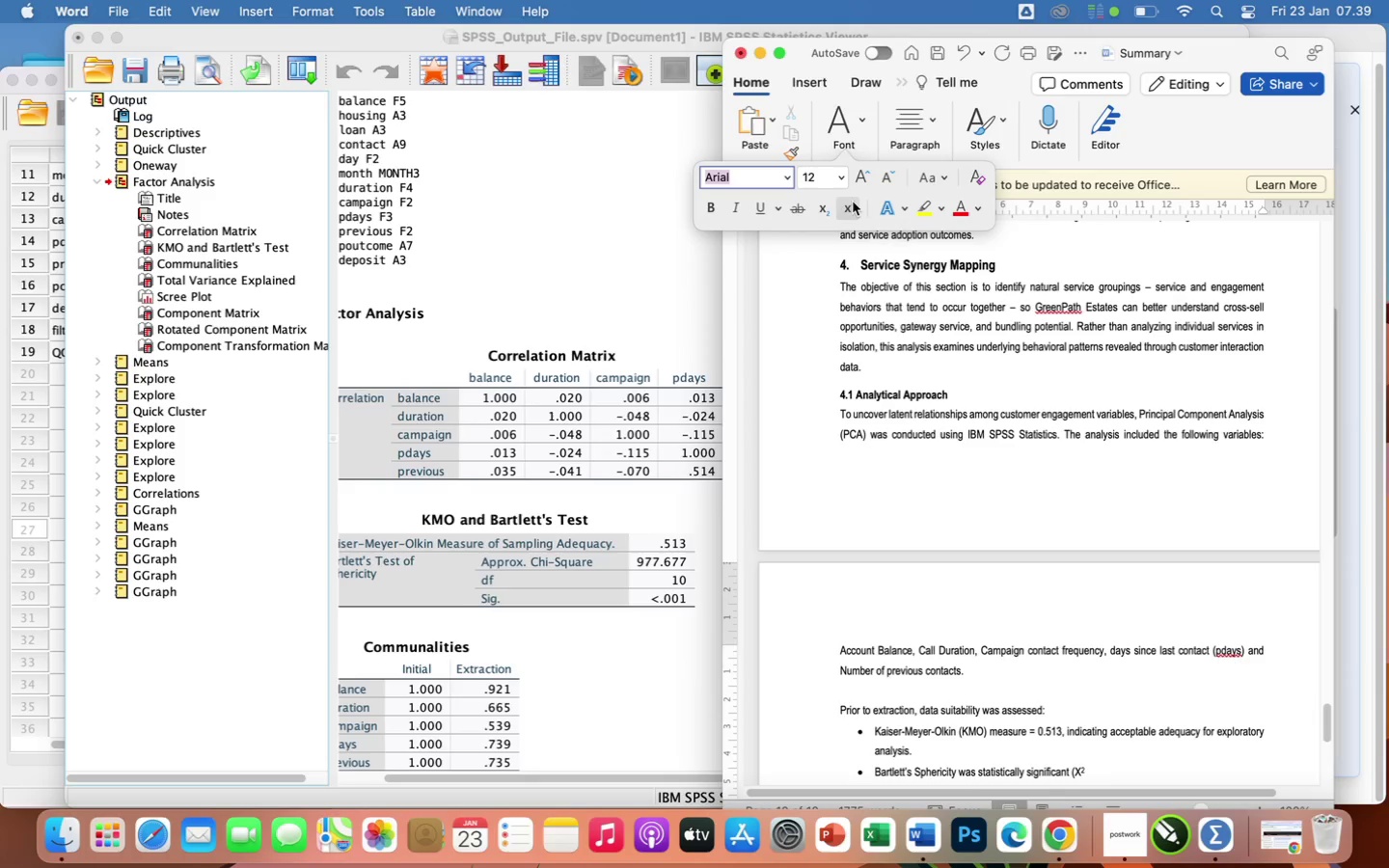 
left_click([1121, 774])
 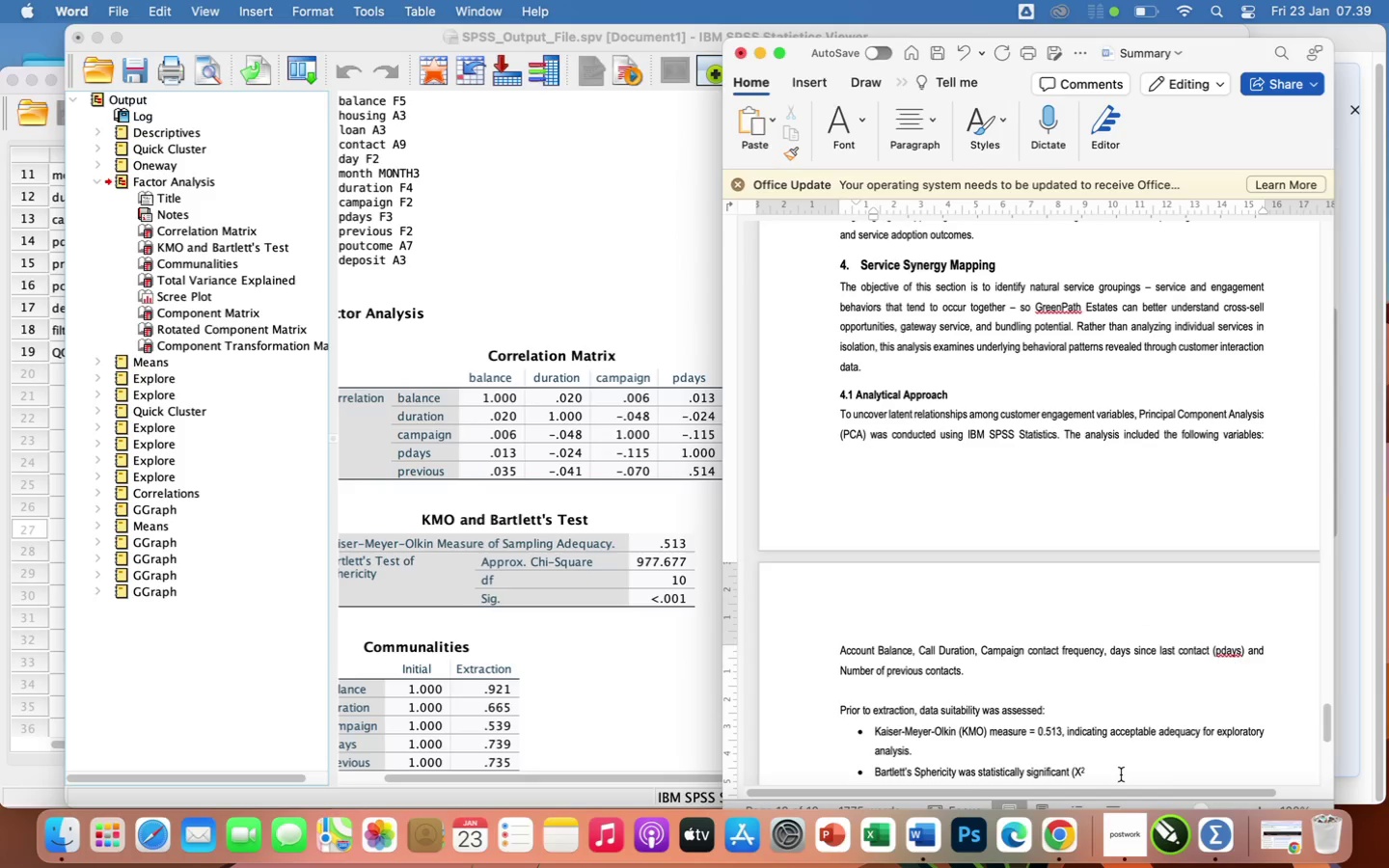 
type( = 977.677)
 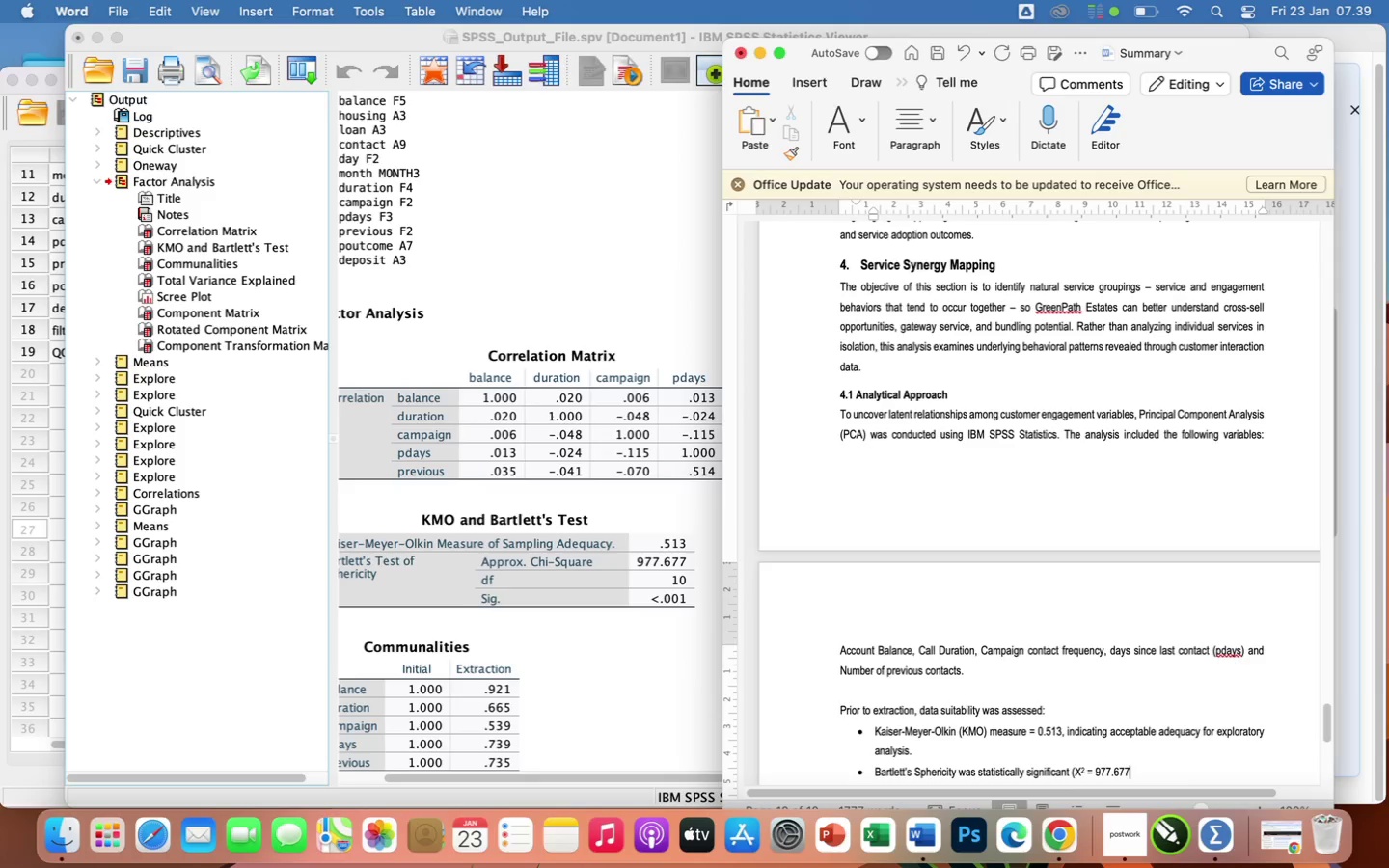 
key(Comma)
 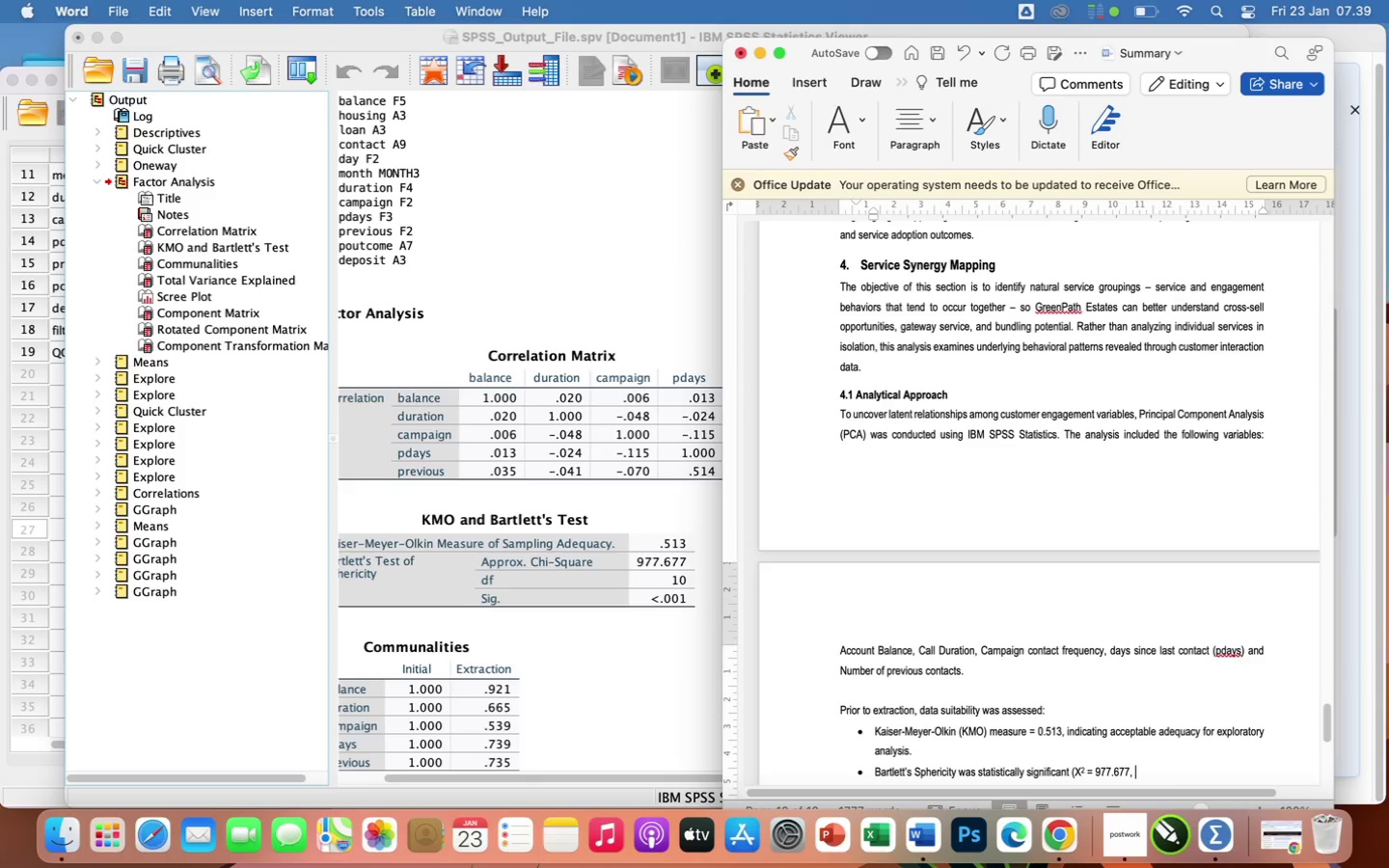 
key(Space)
 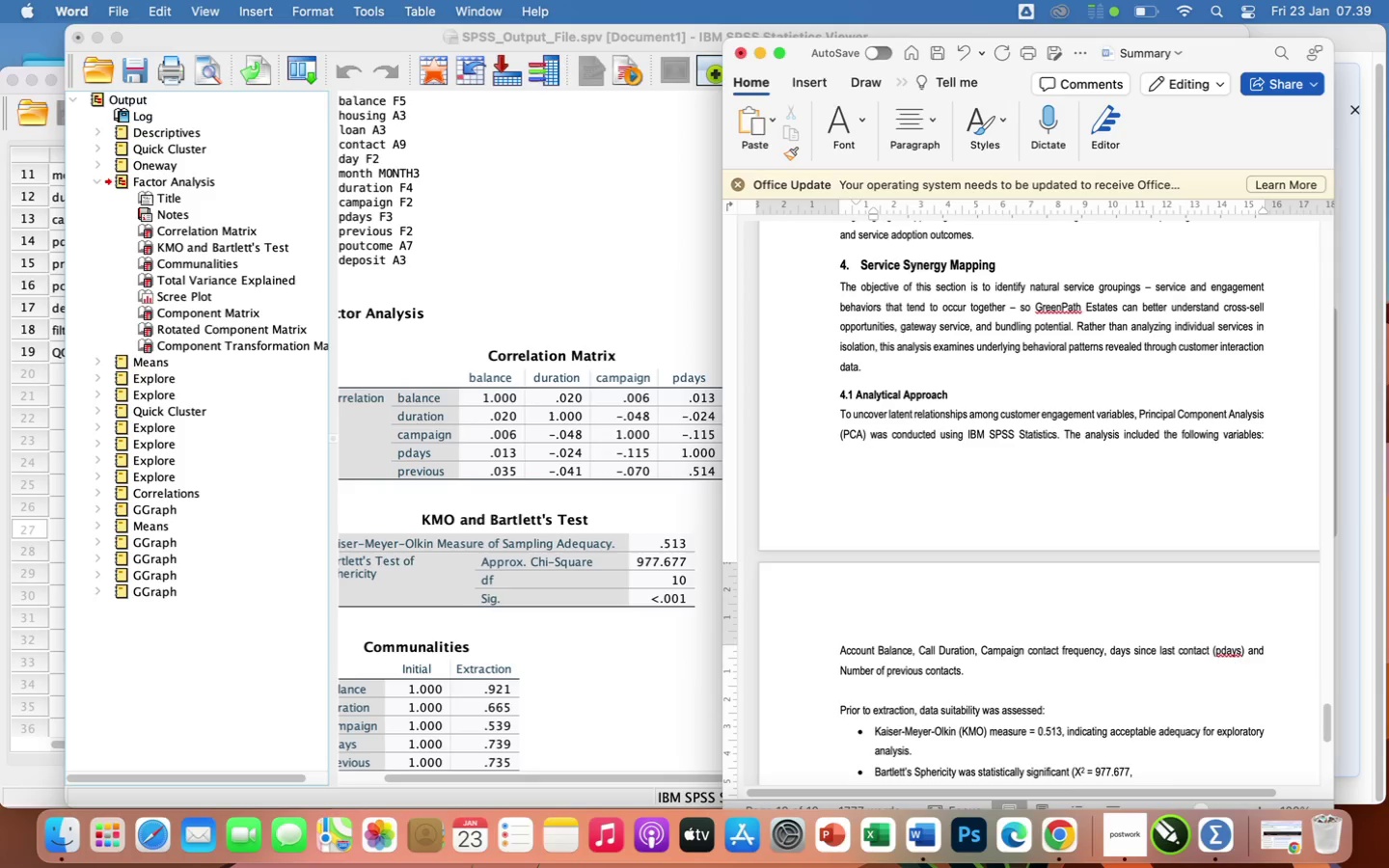 
key(P)
 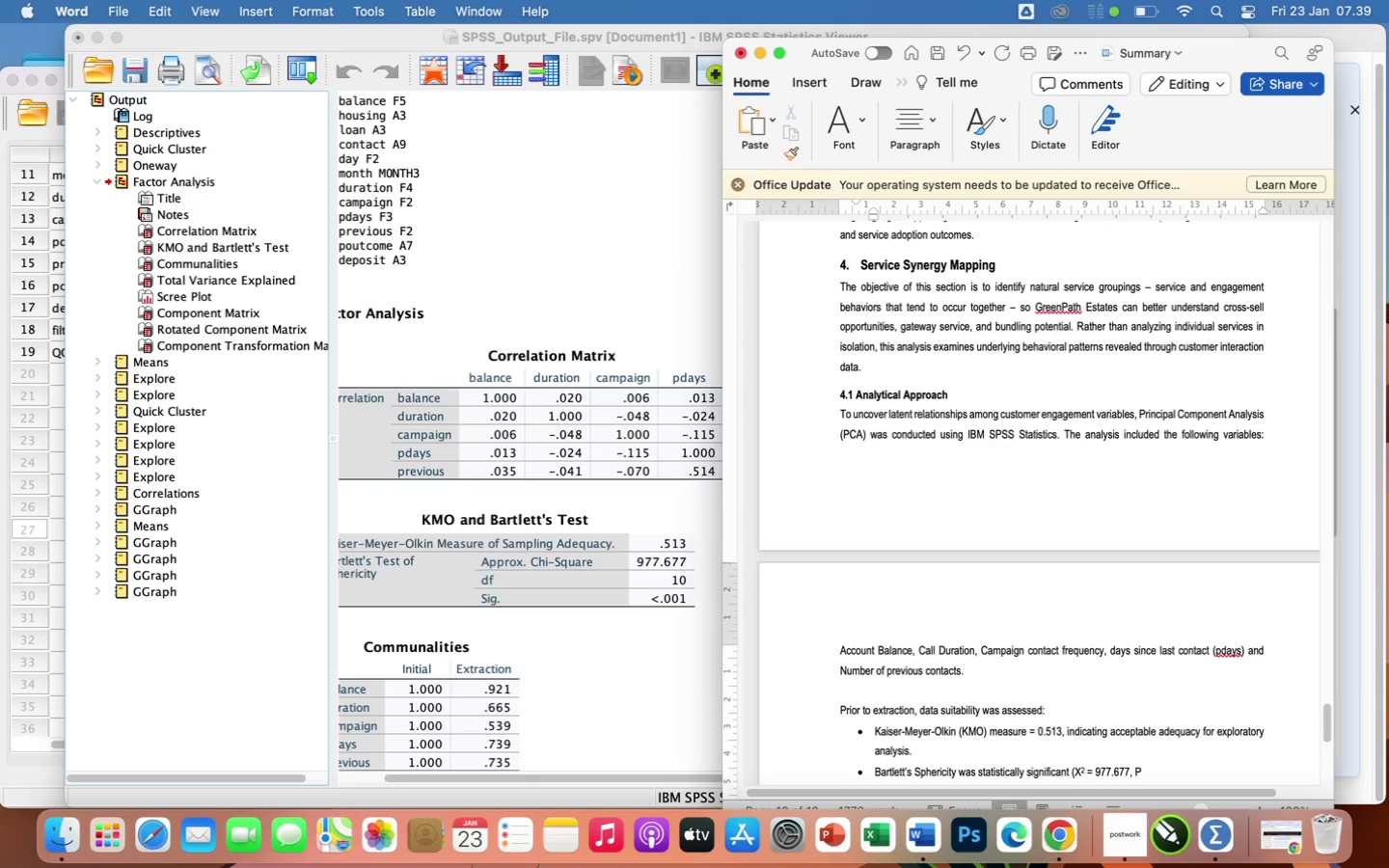 
key(Backspace)
 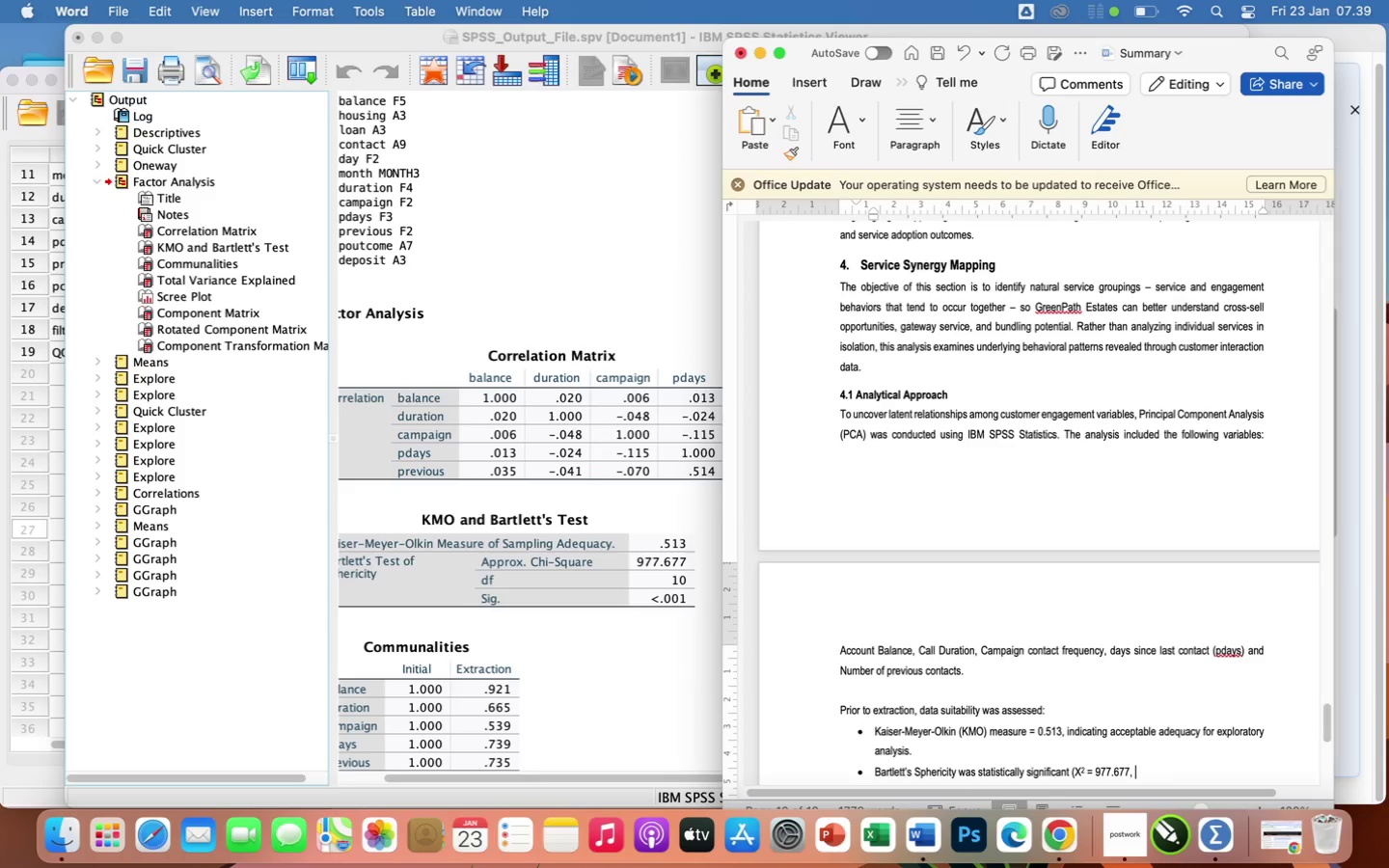 
key(CapsLock)
 